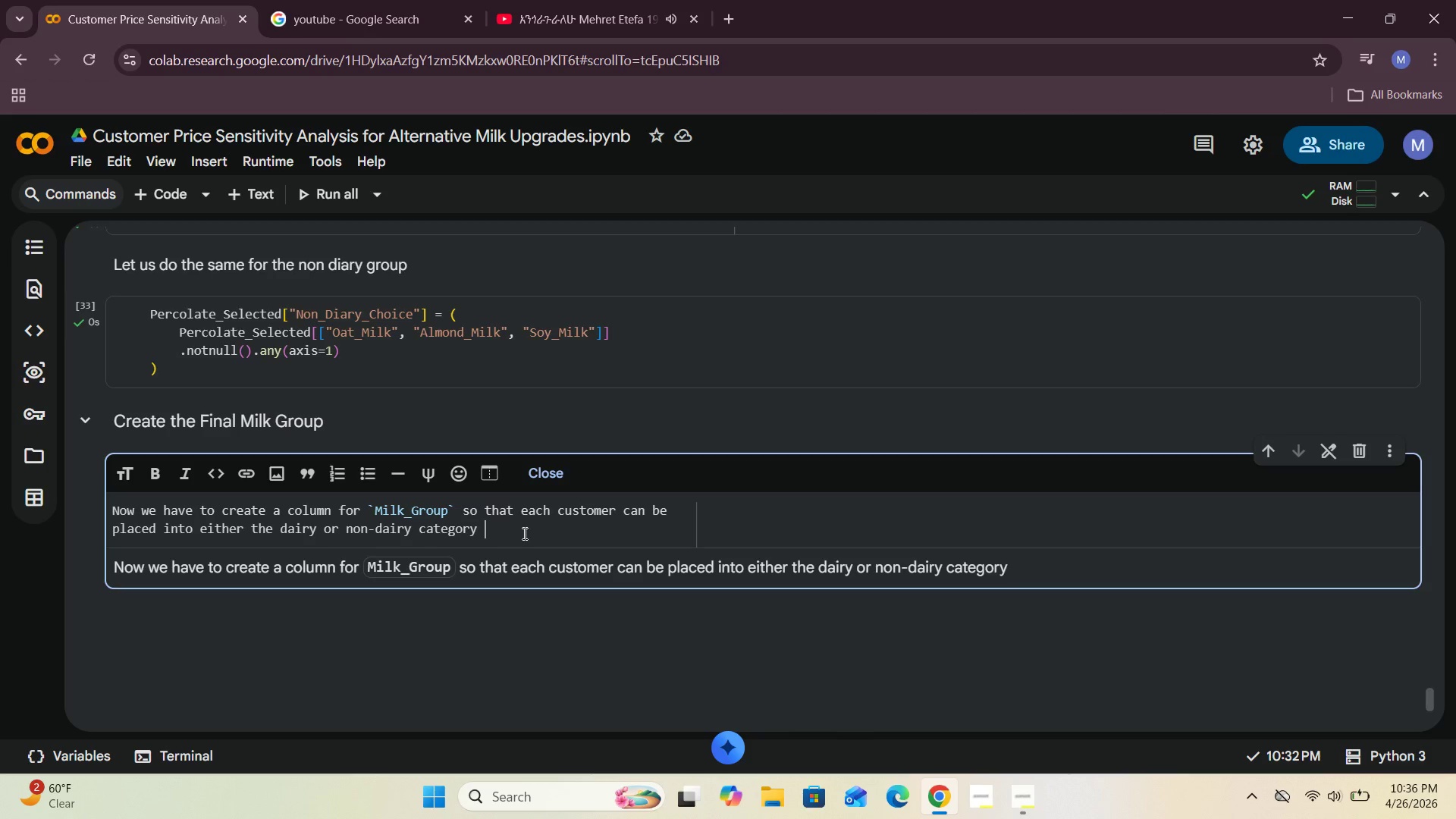 
wait(22.95)
 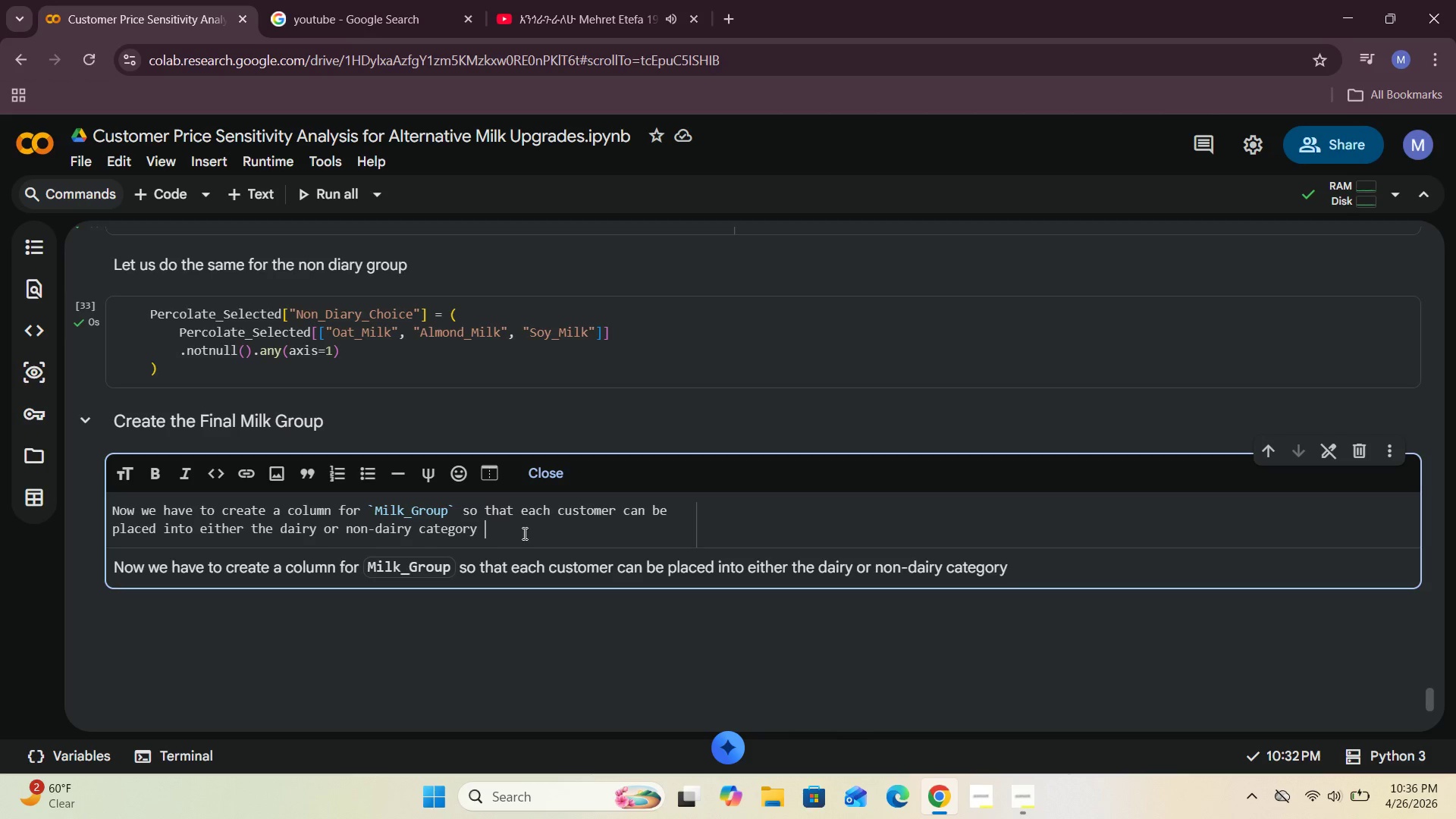 
left_click([511, 532])
 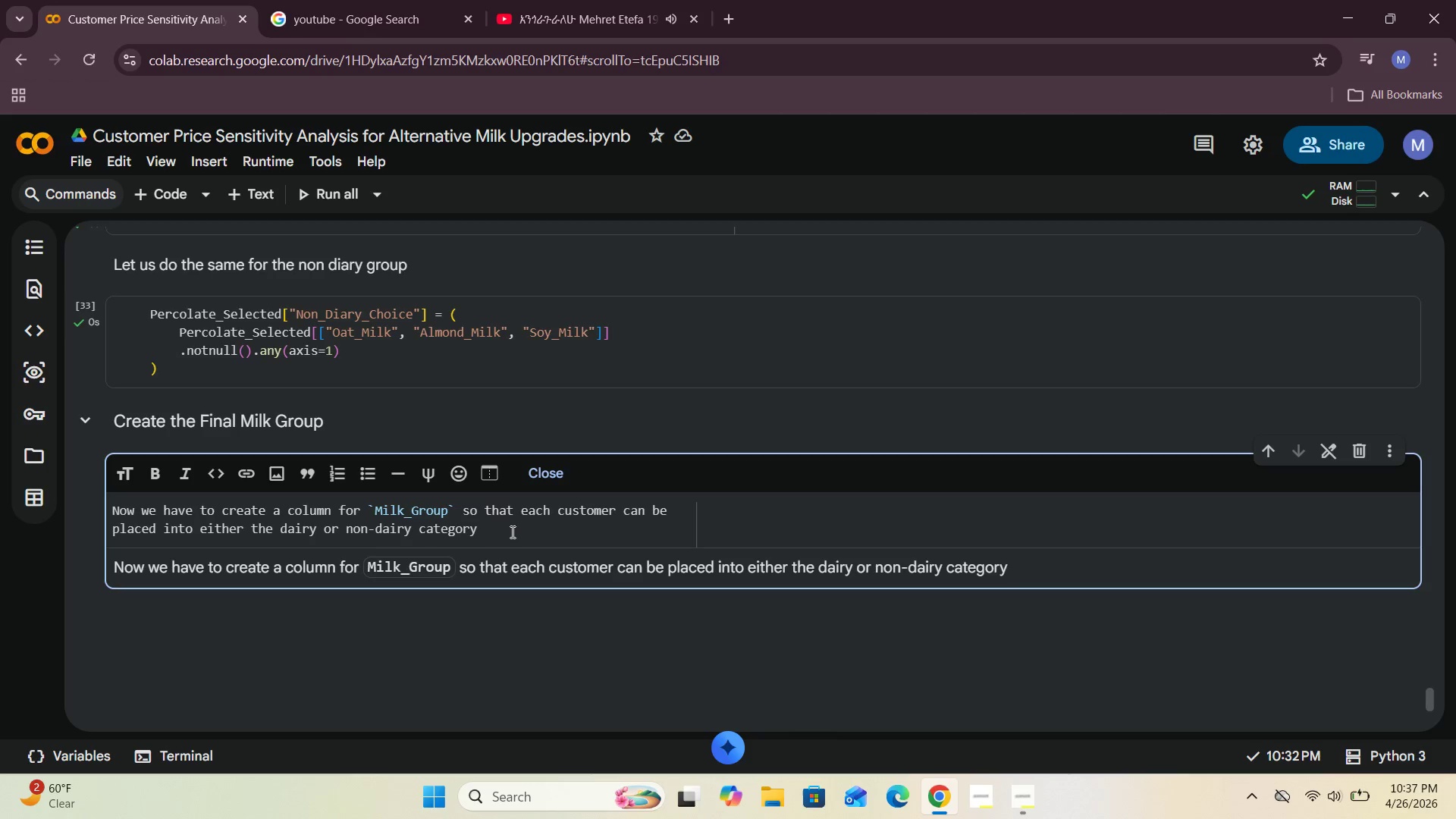 
wait(7.39)
 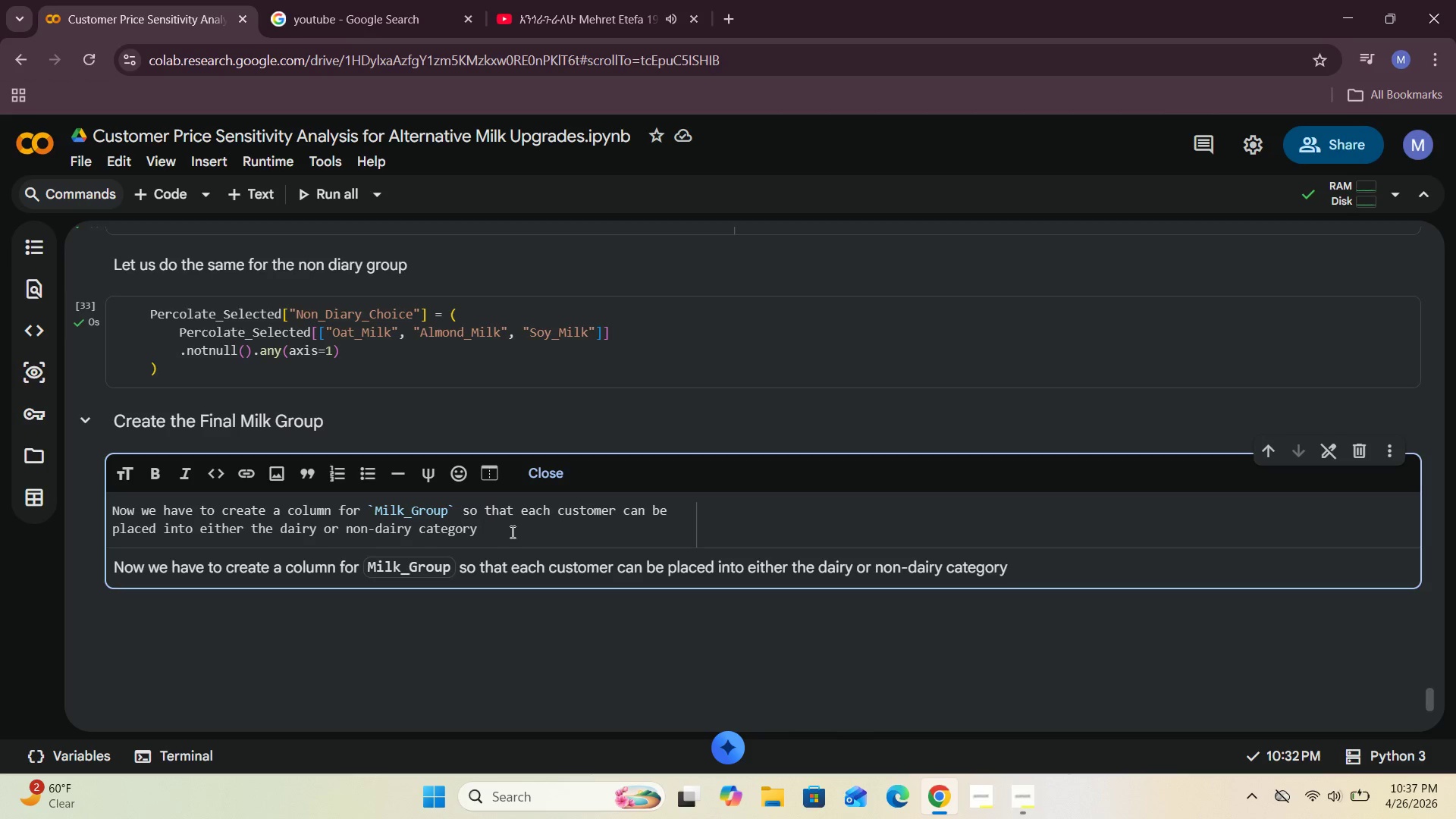 
left_click([485, 530])
 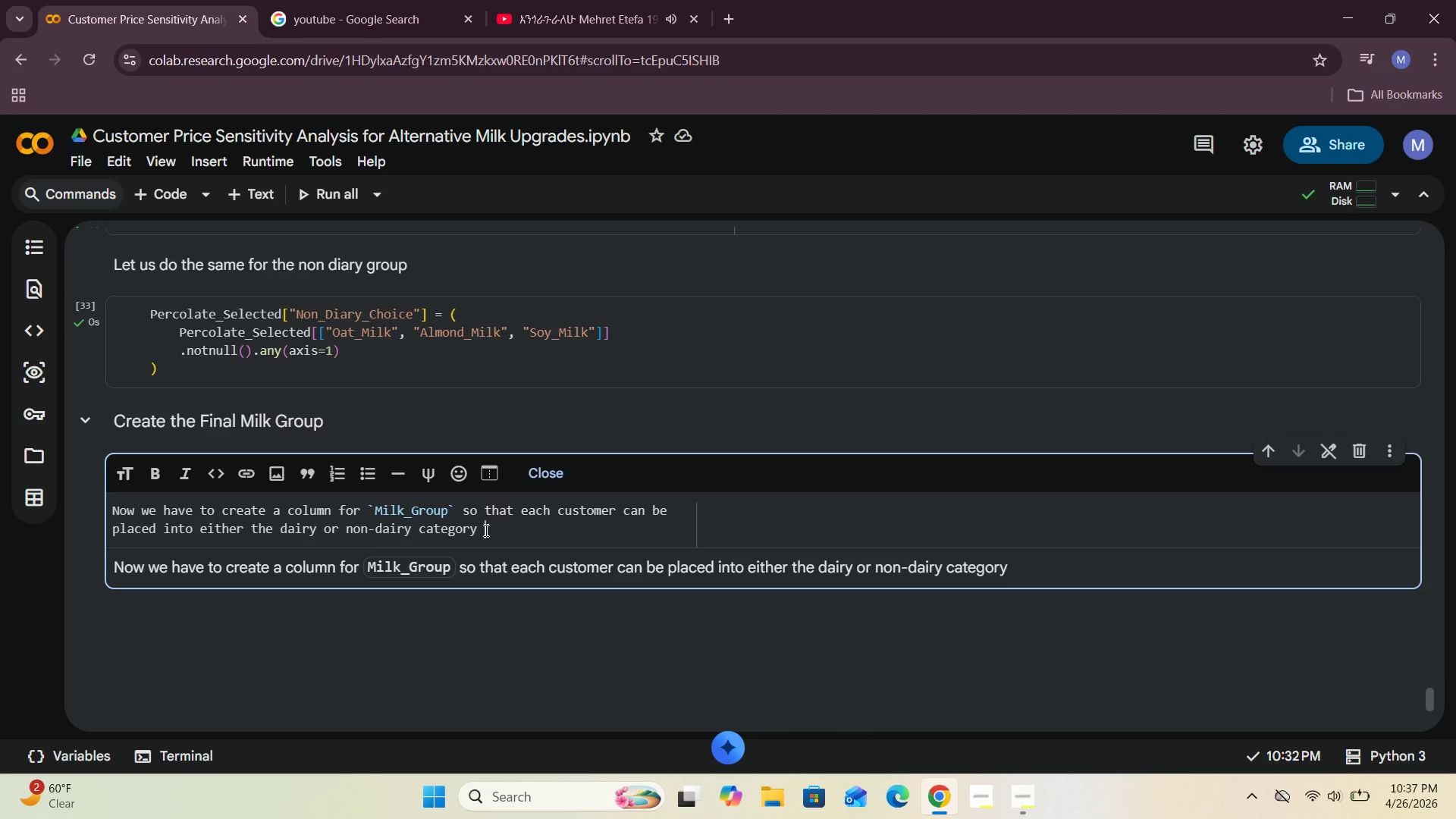 
wait(21.91)
 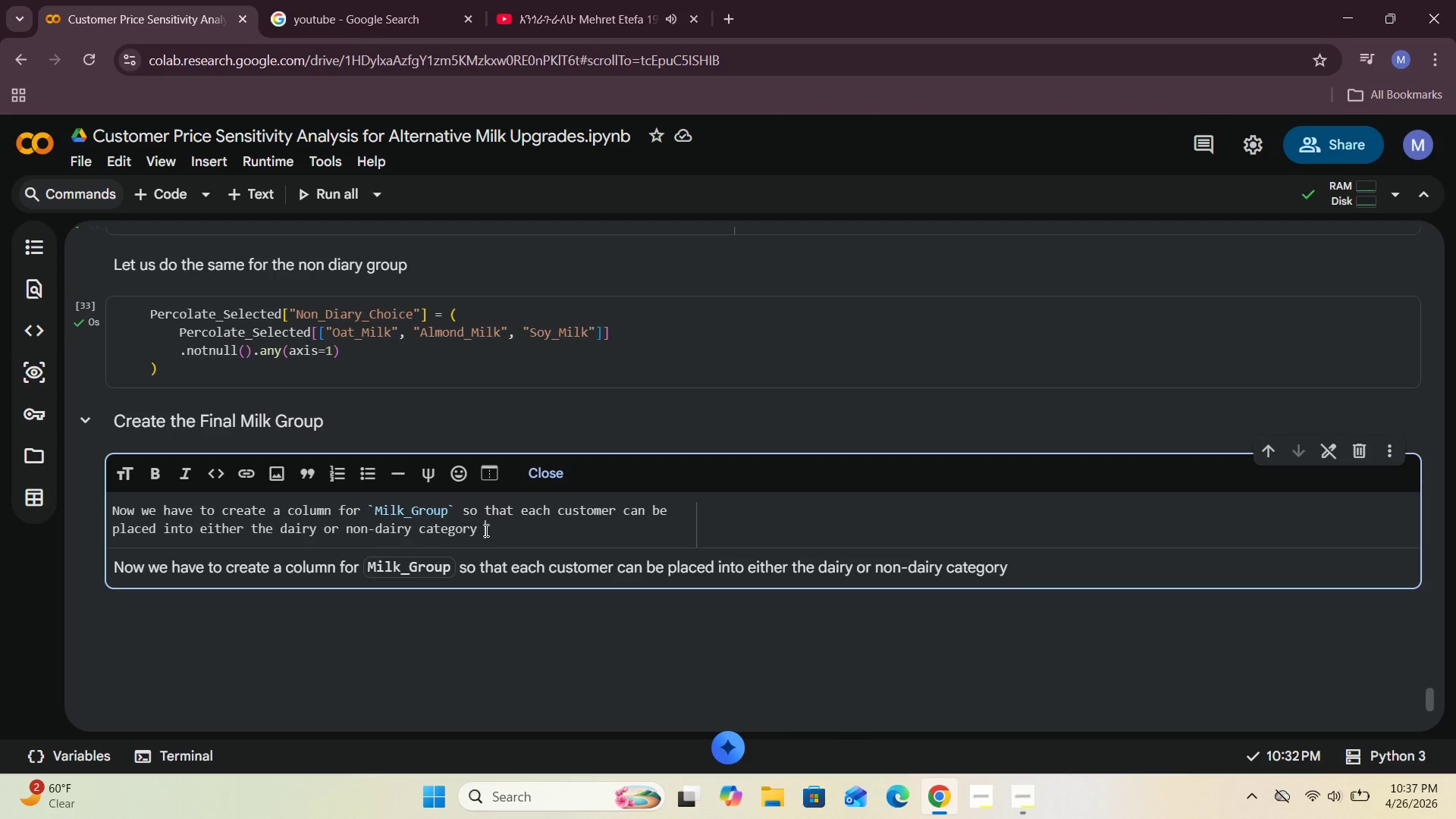 
key(Backspace)
 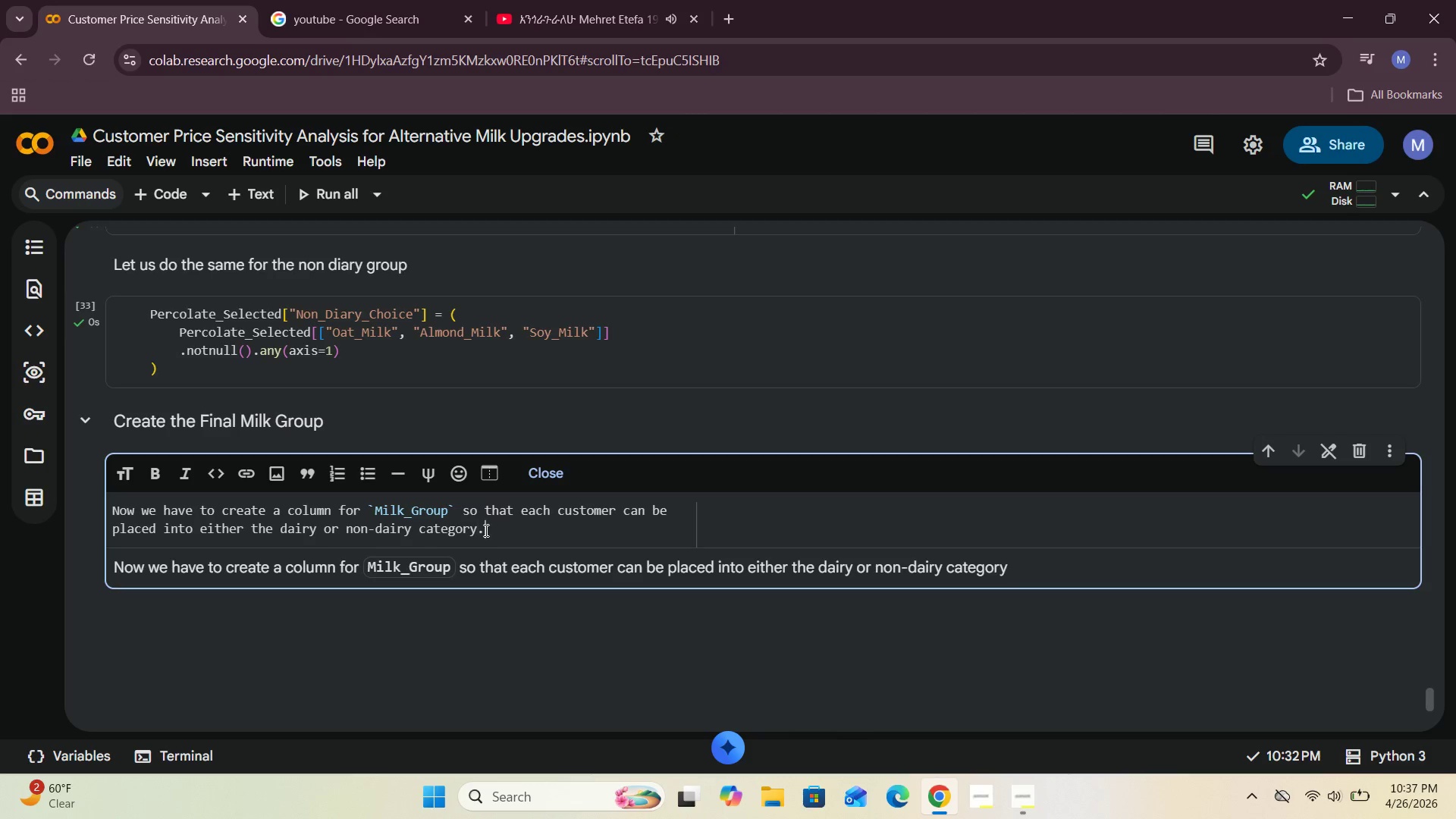 
key(Period)
 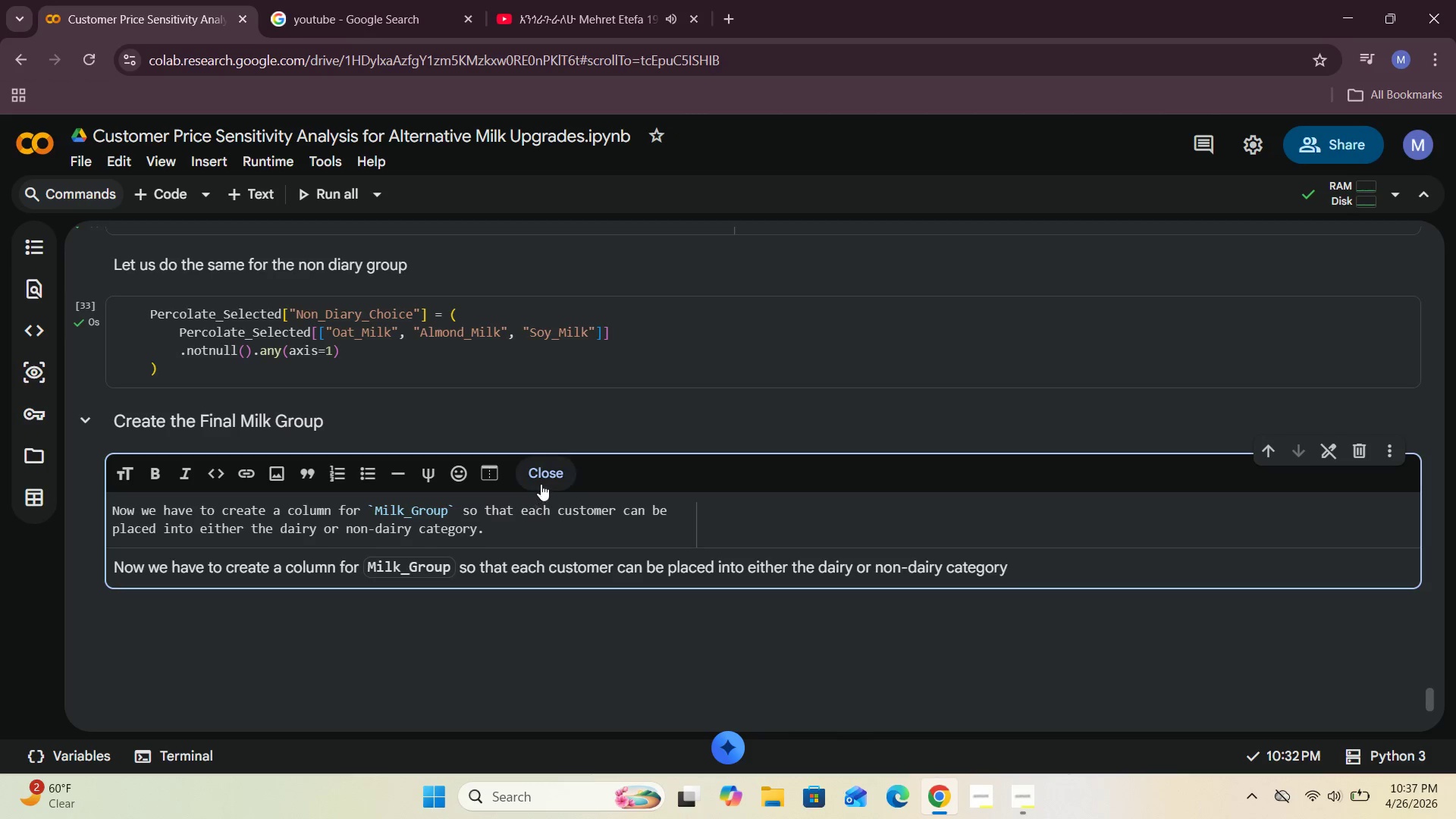 
left_click([541, 483])
 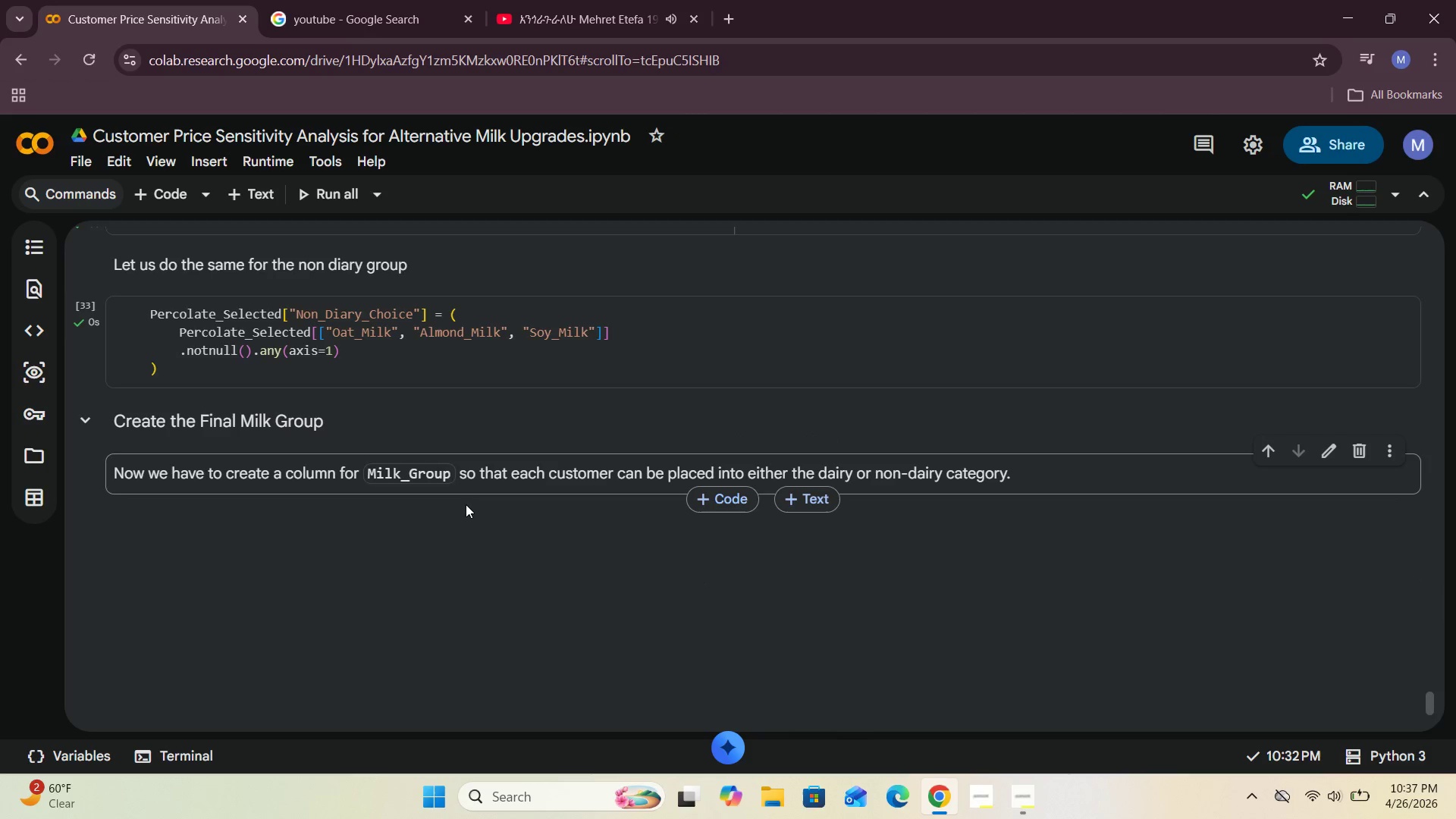 
scroll: coordinate [465, 507], scroll_direction: down, amount: 1.0
 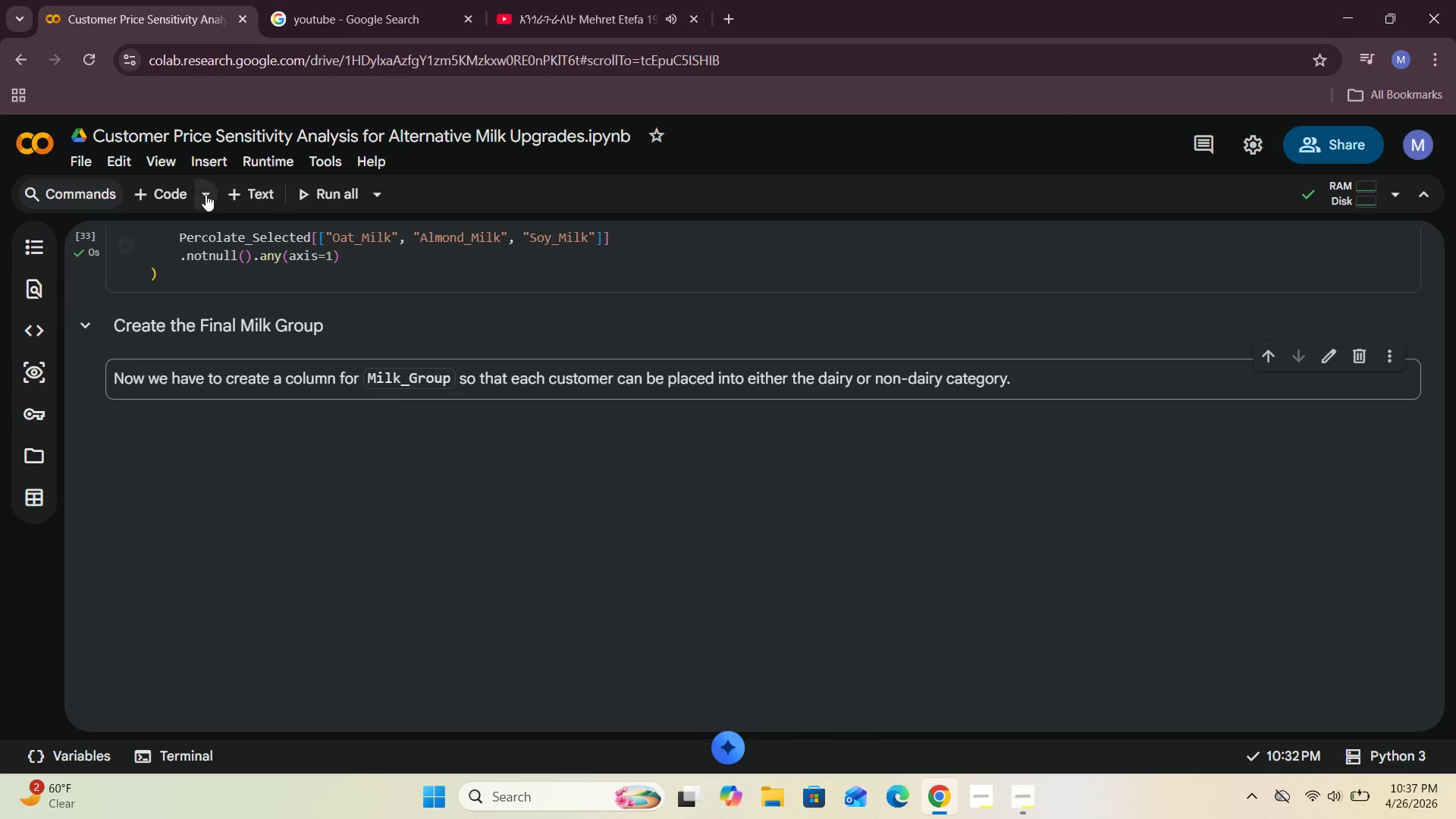 
left_click([174, 195])
 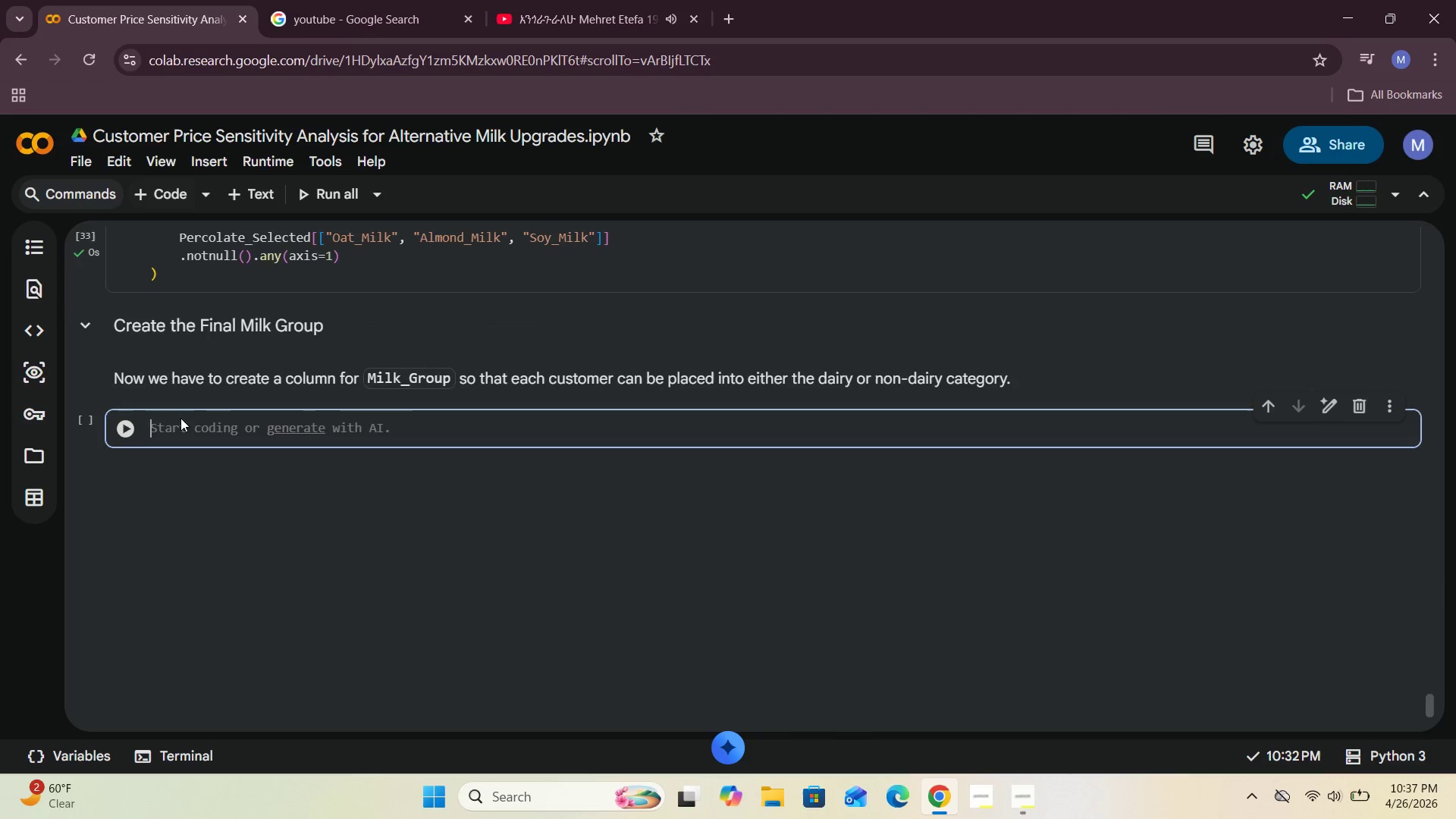 
left_click([181, 427])
 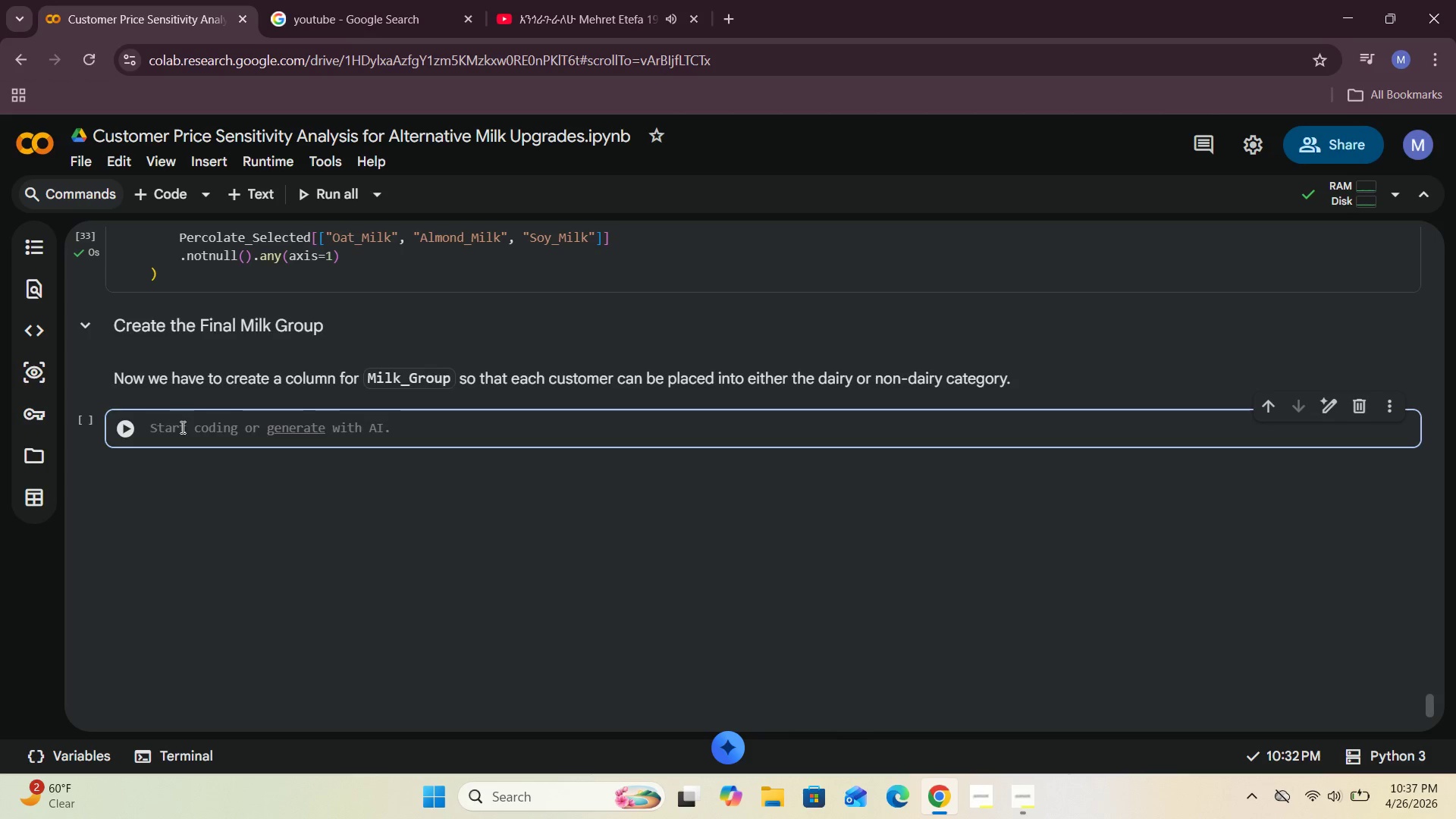 
wait(5.77)
 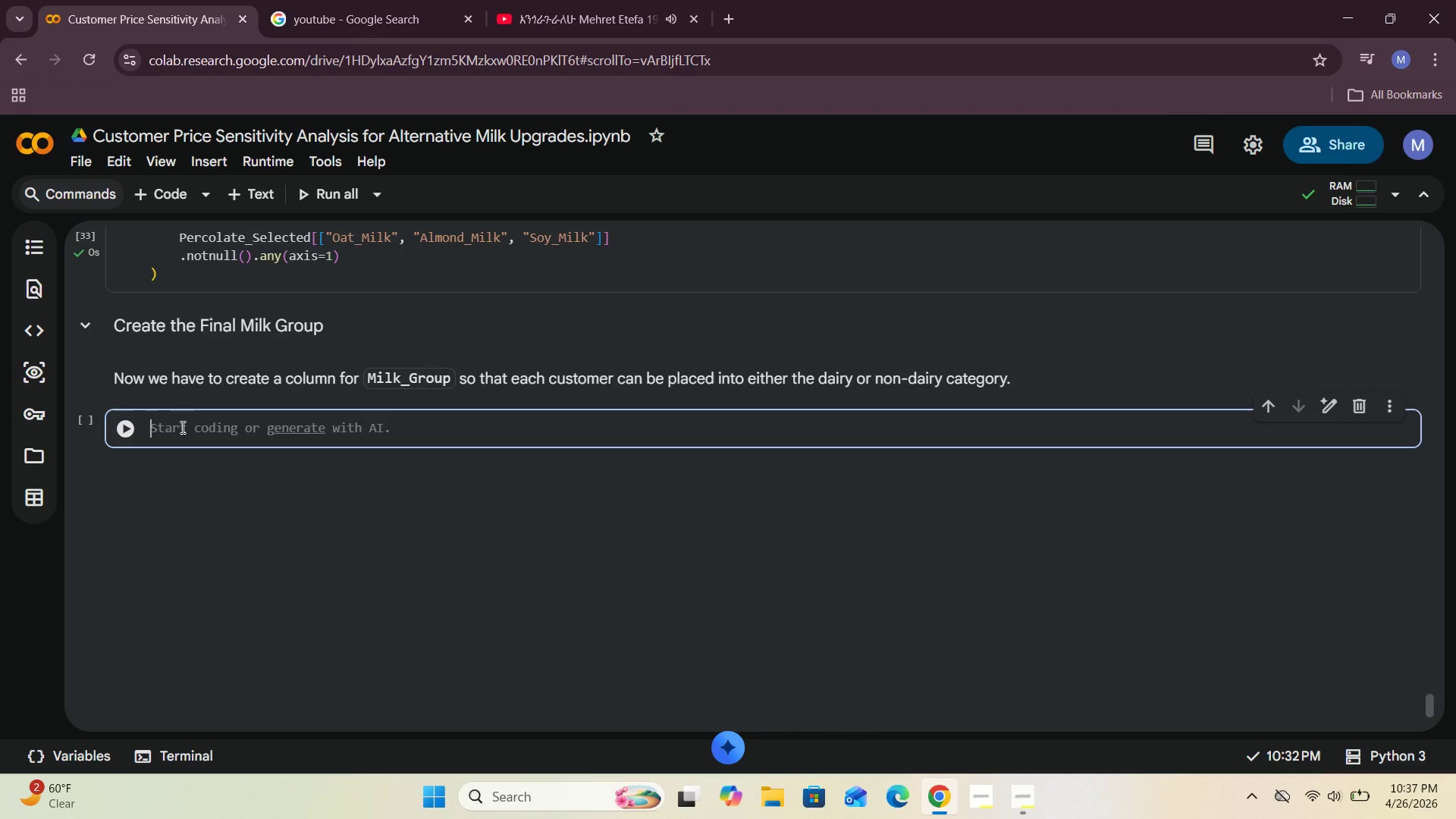 
type(Percolate_Selected["Milk[VolumeUp][VolumeUp][VolumeUp][VolumeUp][VolumeUp][VolumeUp]_Group)
 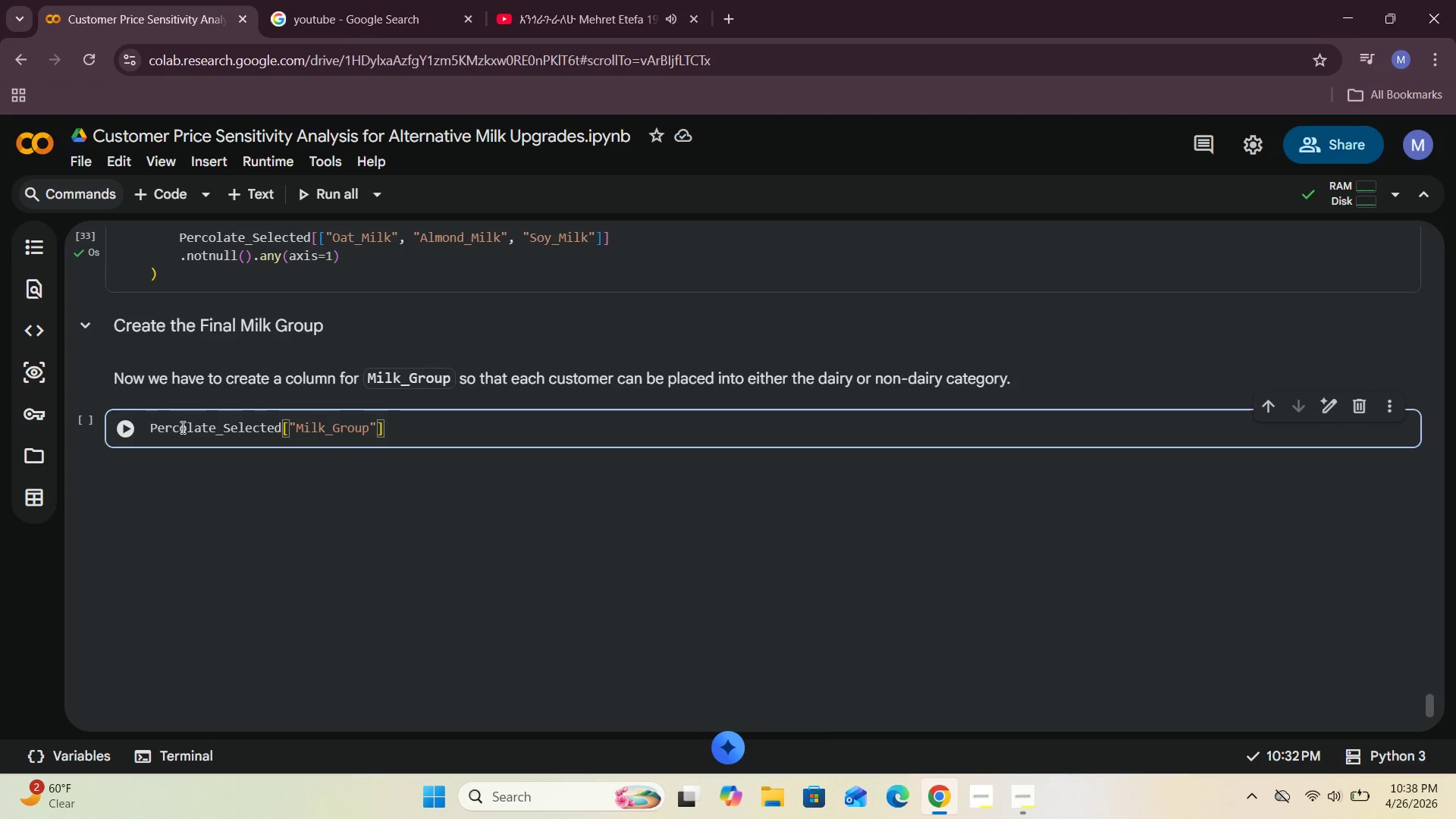 
key(ArrowRight)
 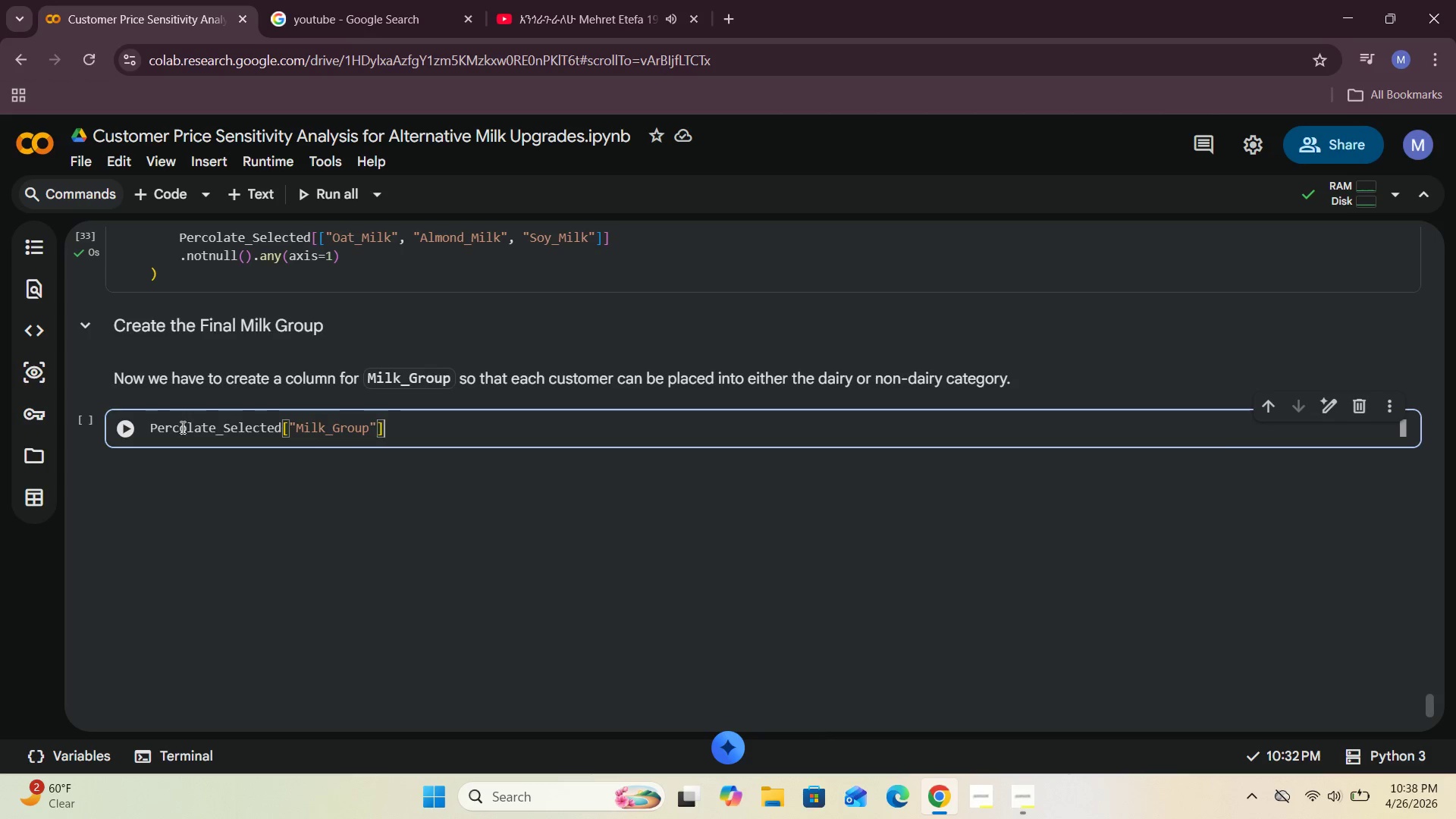 
key(ArrowRight)
 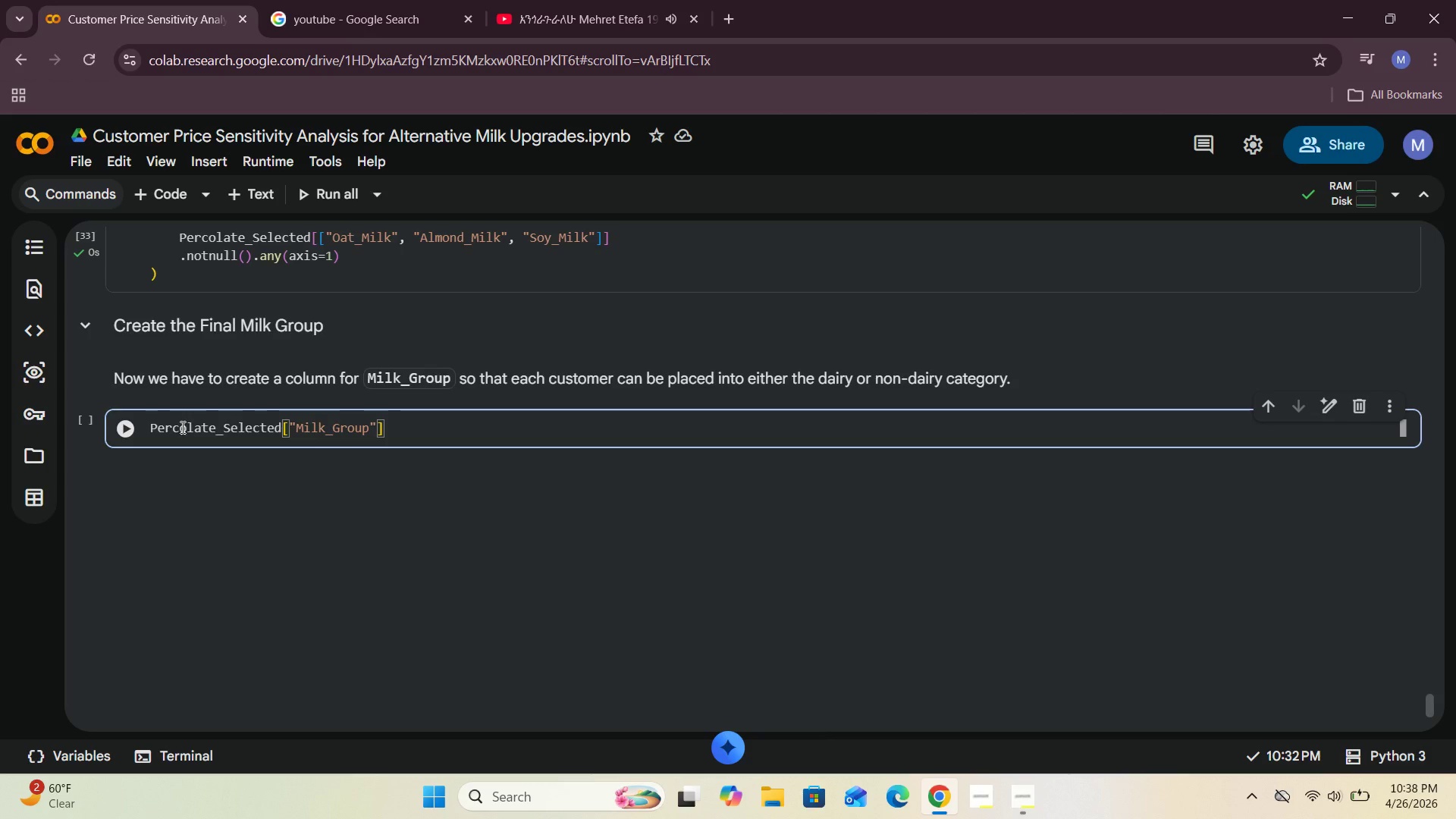 
type( = np.where()
 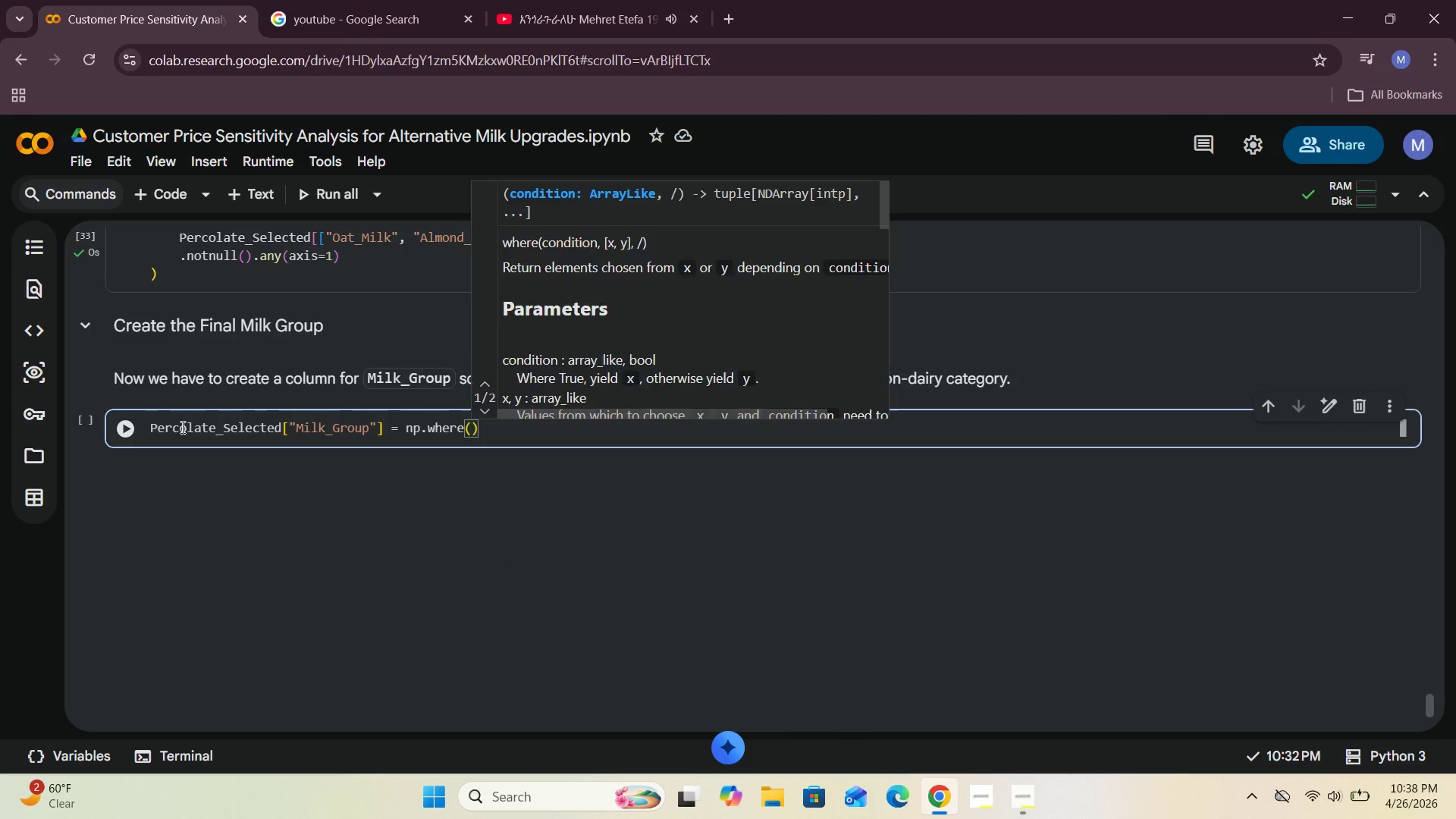 
key(Enter)
 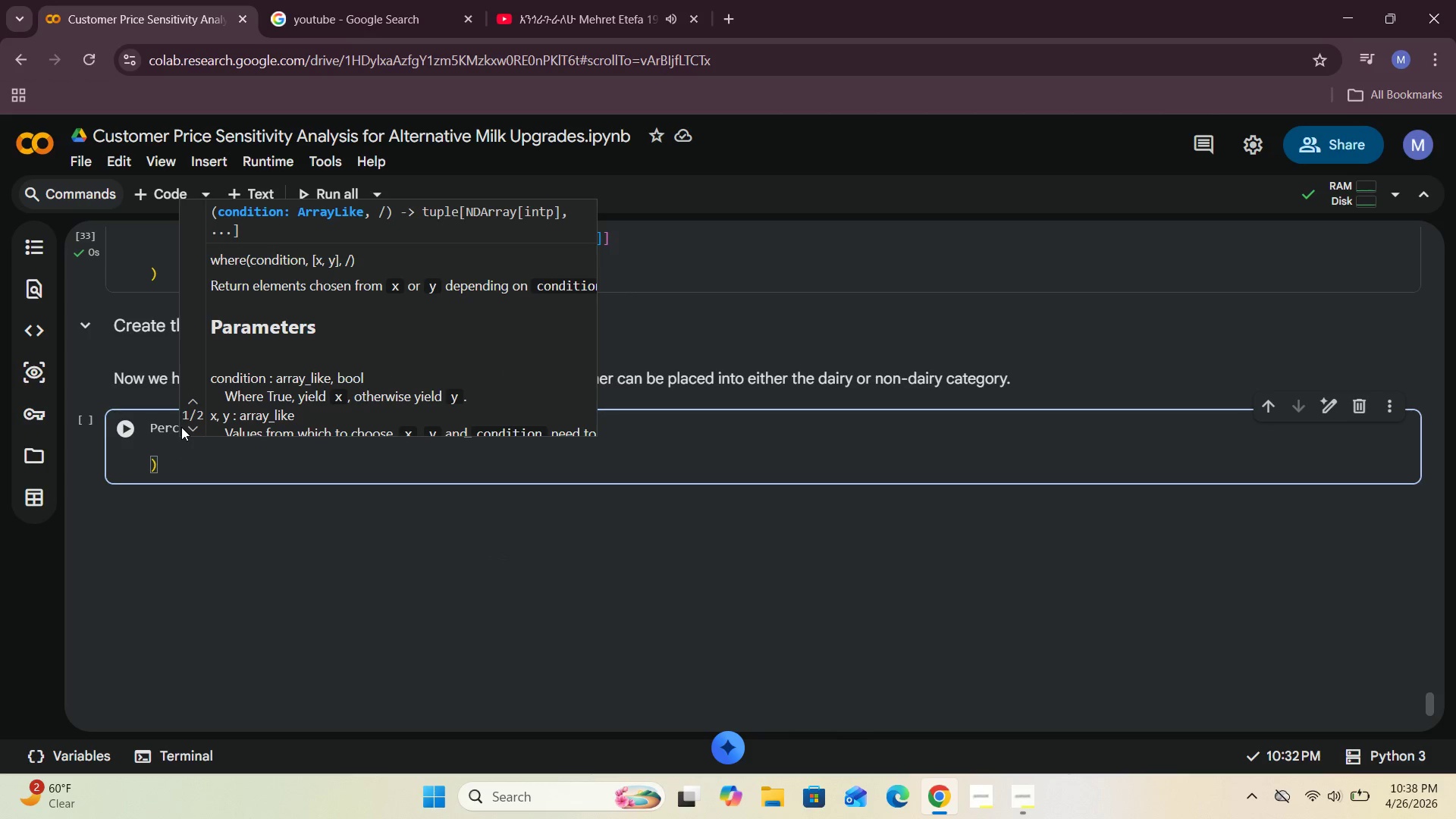 
left_click([186, 447])
 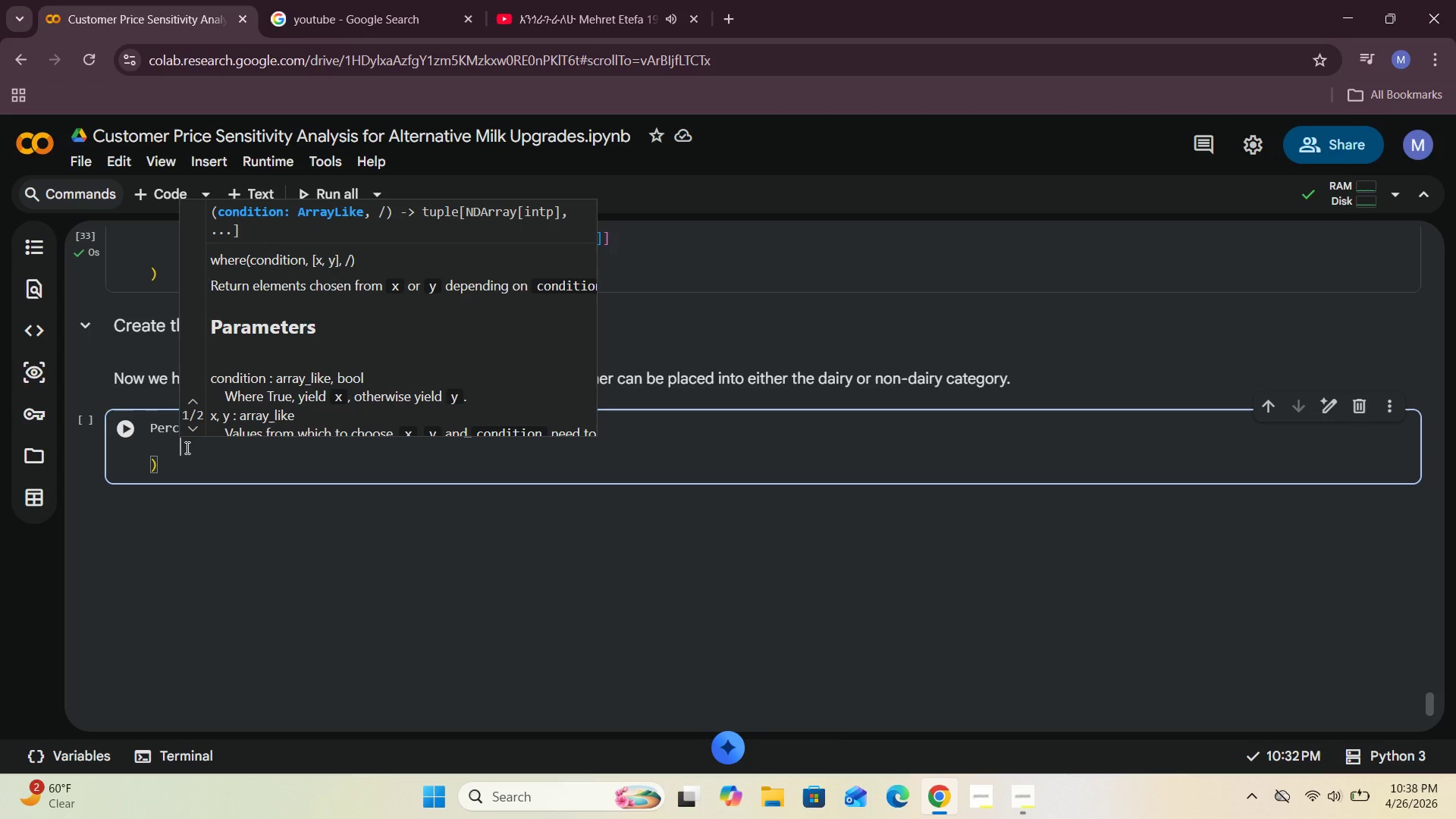 
type(PercolA)
key(Backspace)
type(A)
key(Backspace)
type(ate_Selected["Non_Dairy_Choice)
 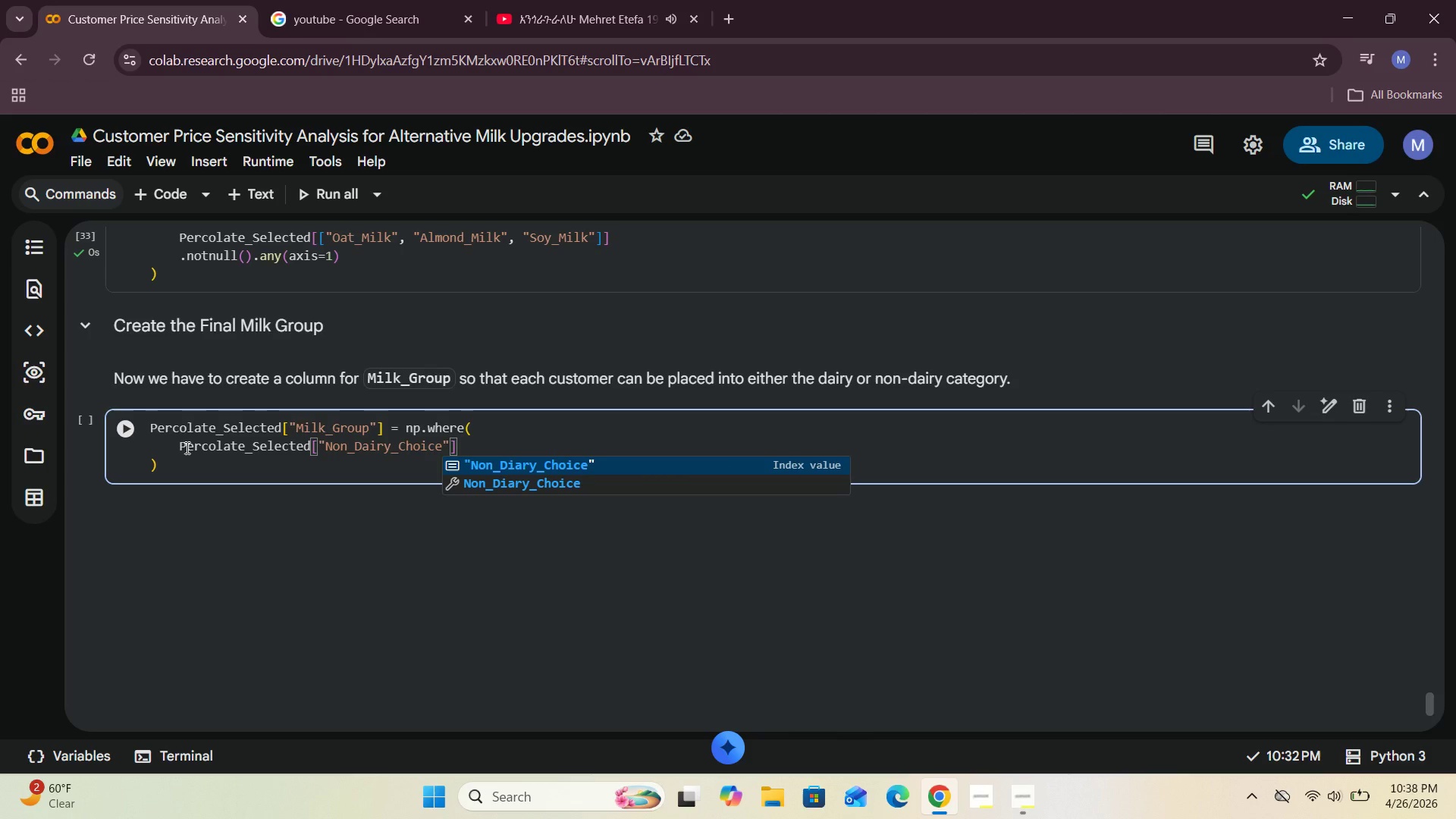 
key(ArrowRight)
 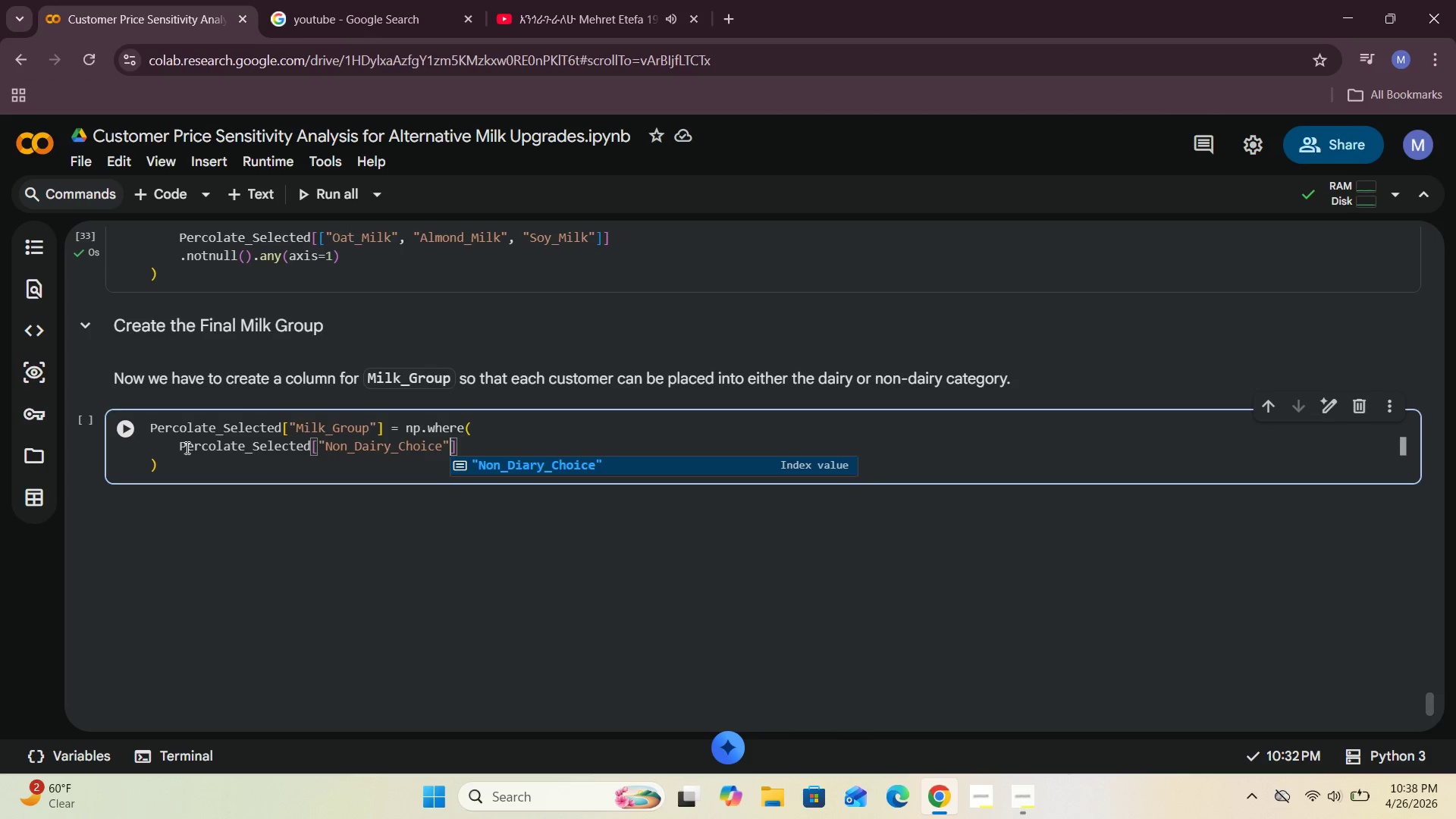 
wait(5.47)
 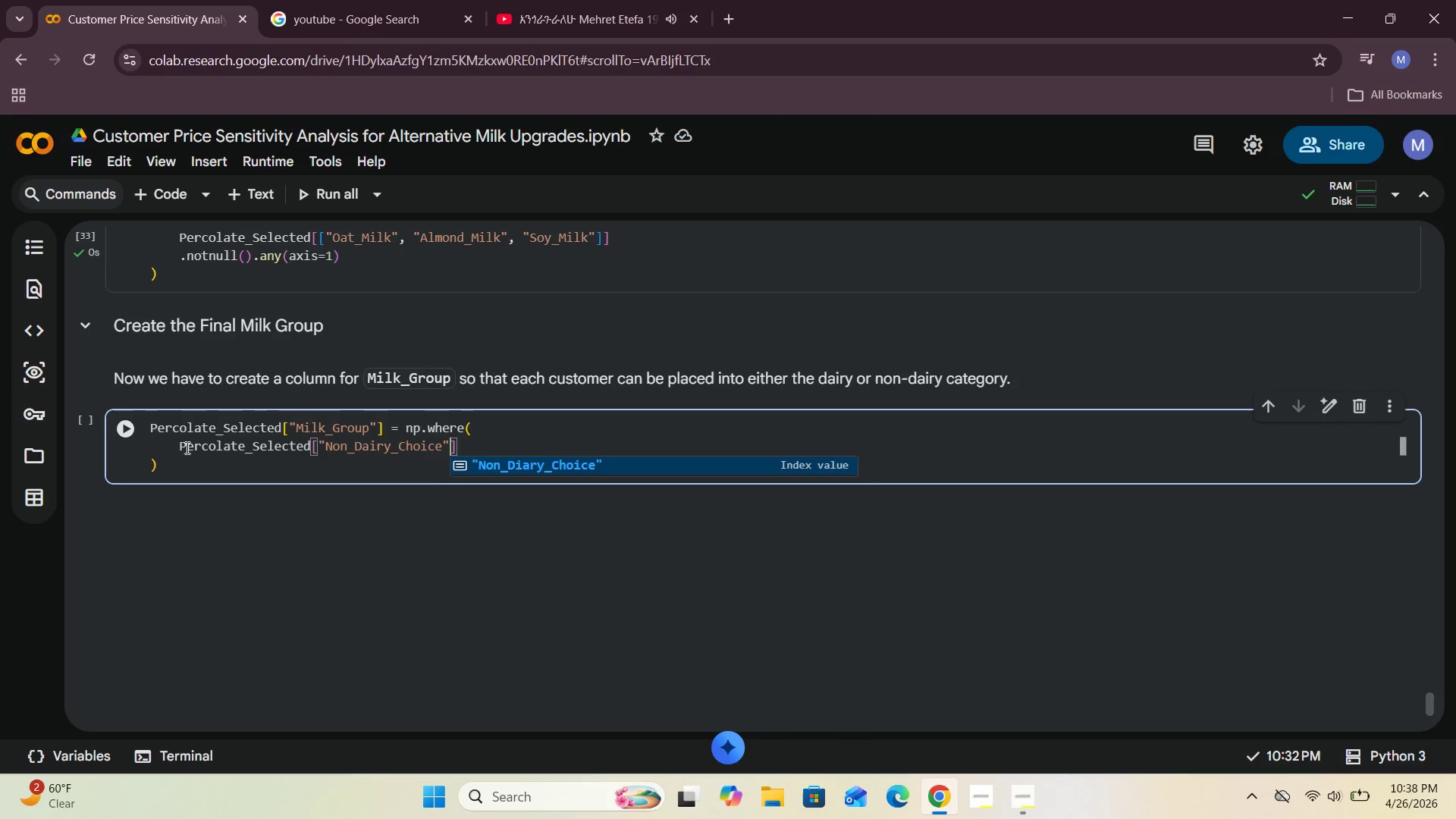 
key(ArrowRight)
 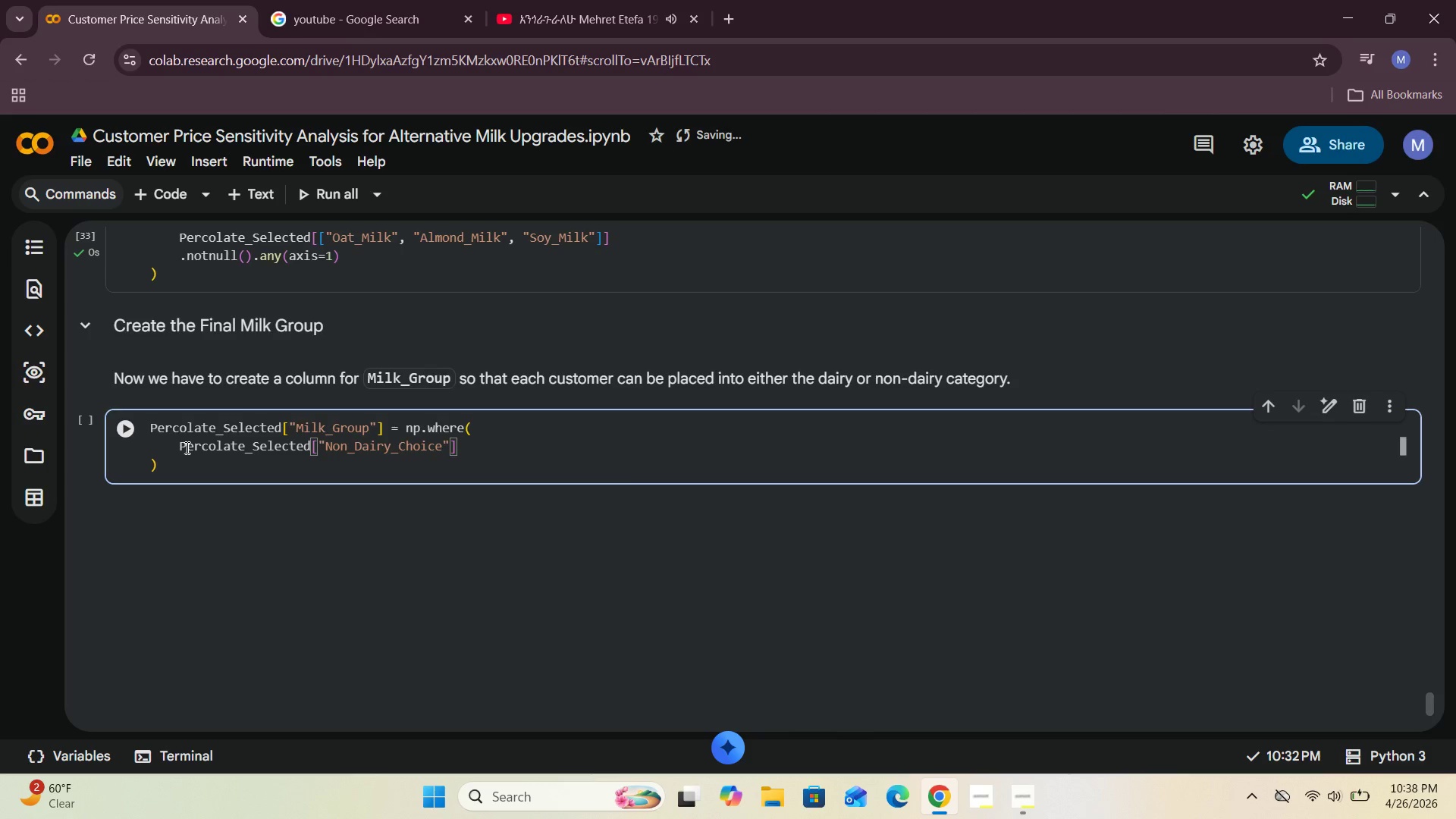 
type(, "Non-Dairy)
 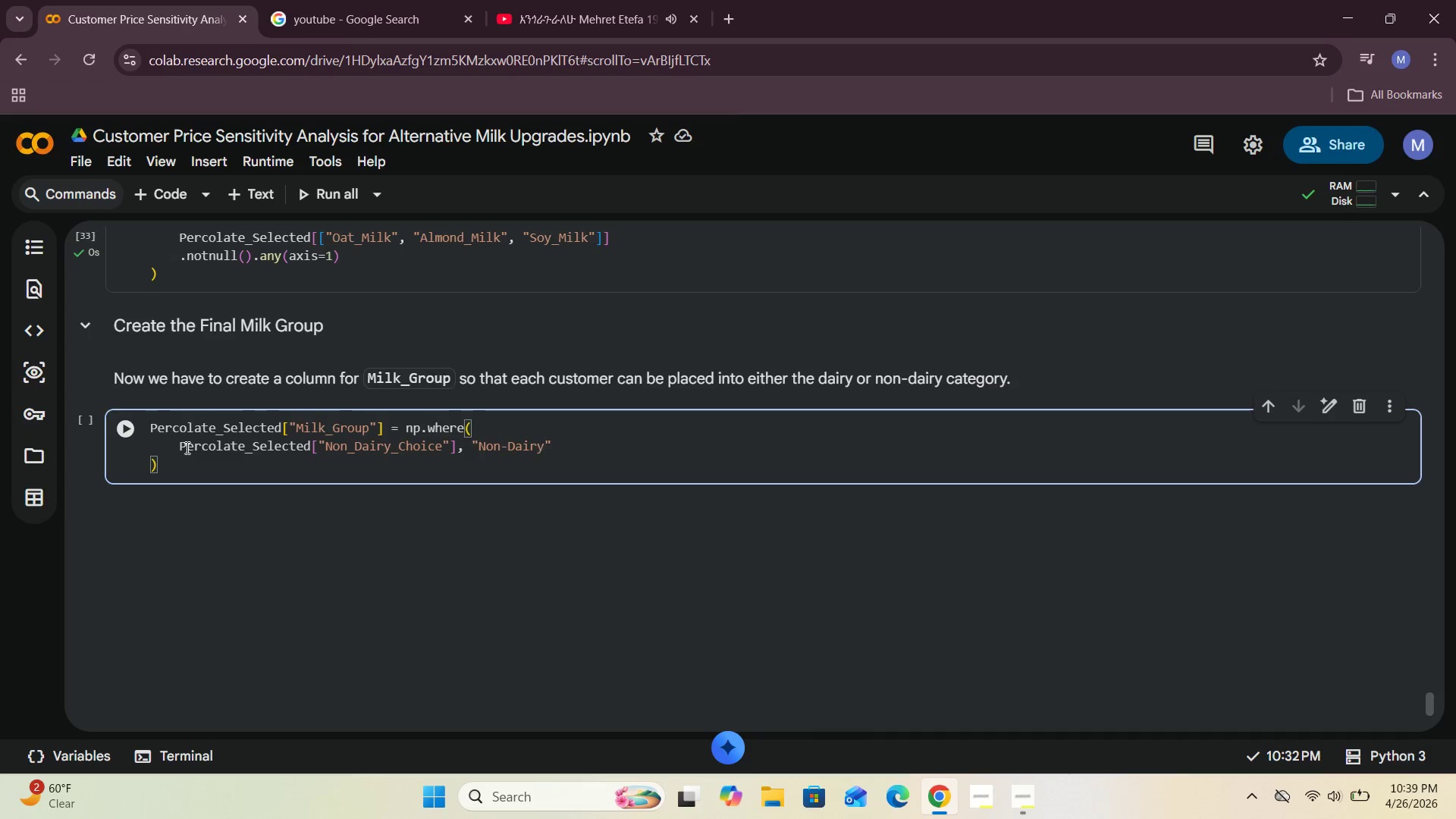 
key(ArrowRight)
 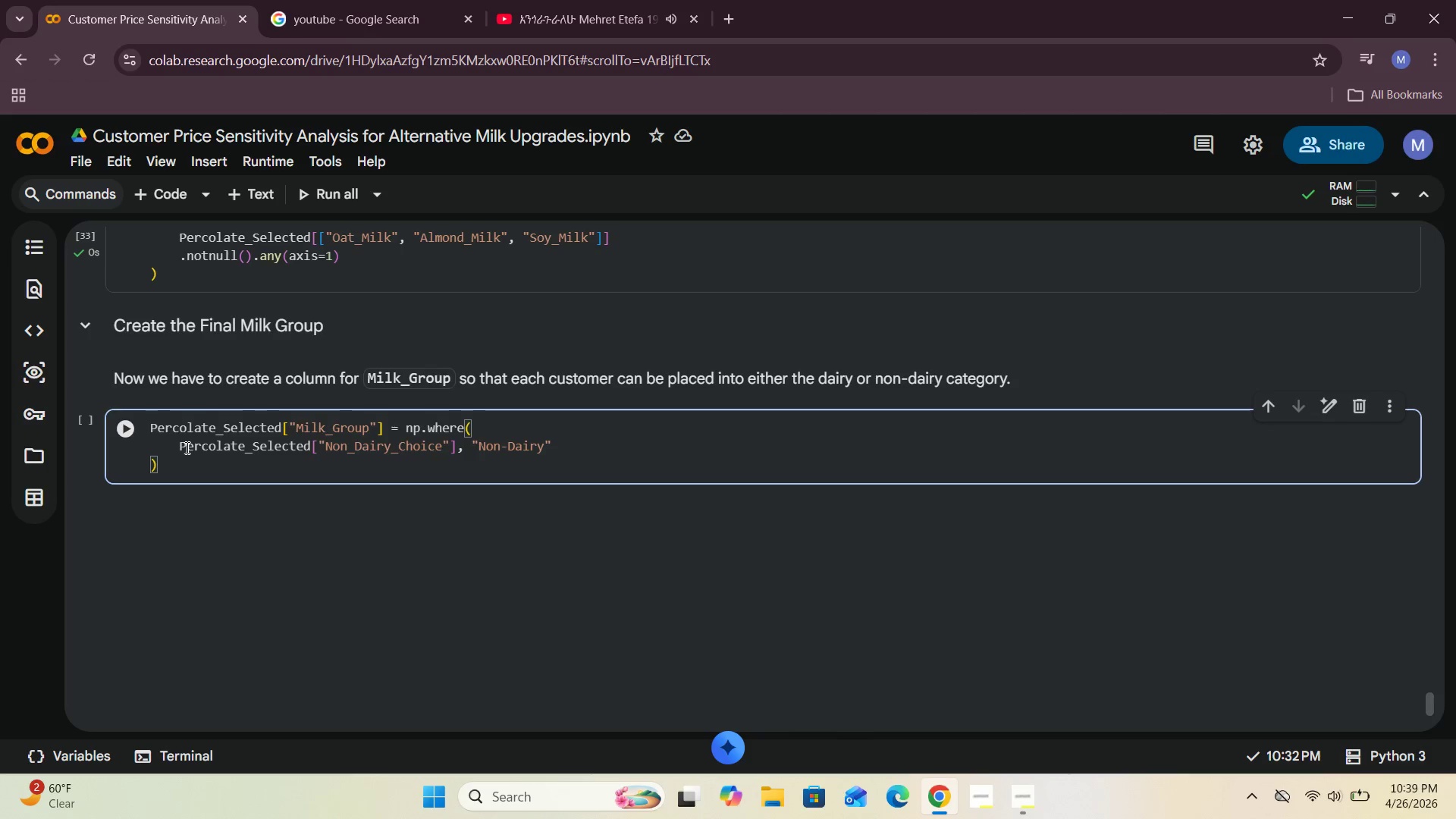 
key(Comma)
 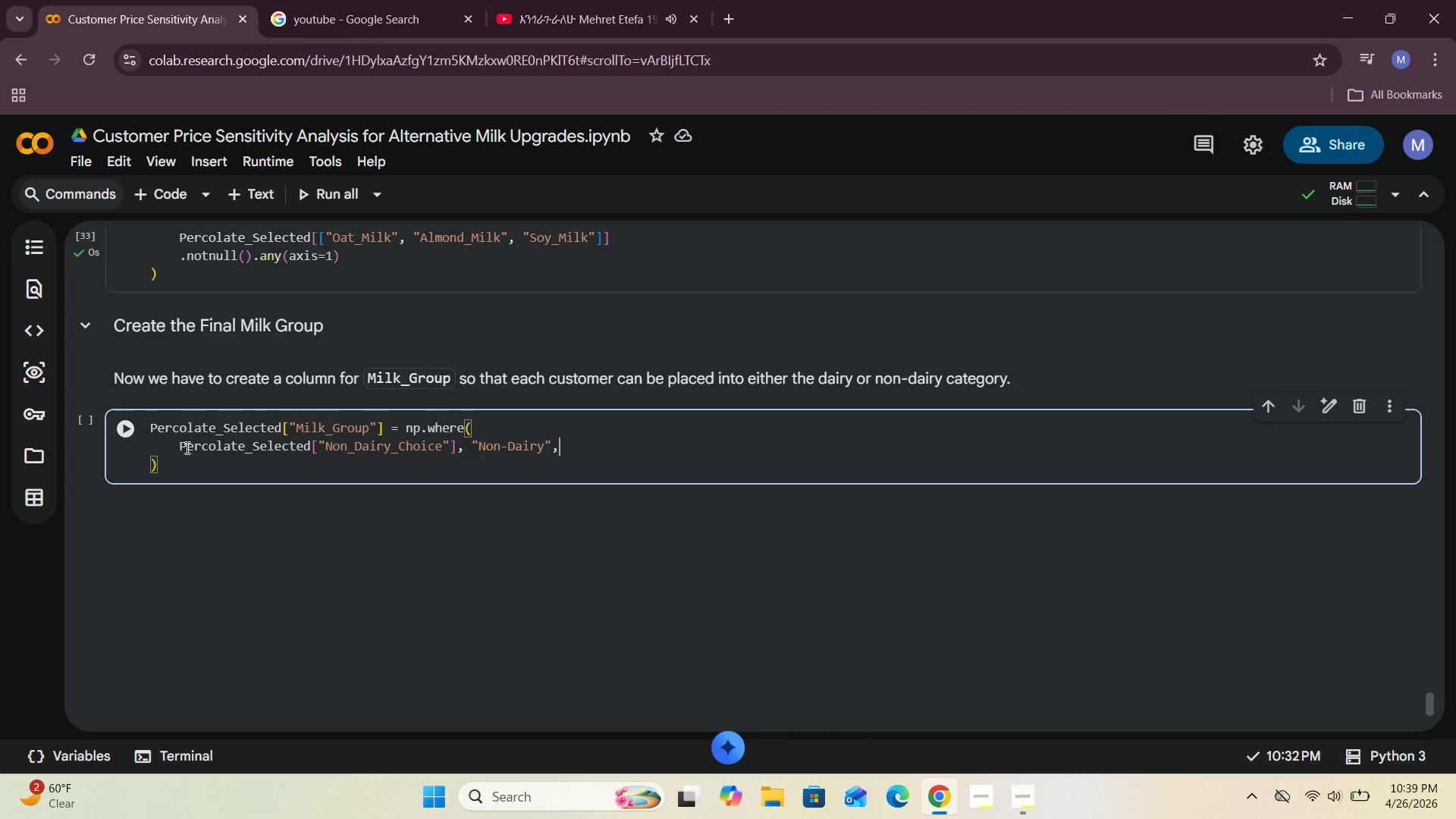 
key(Space)
 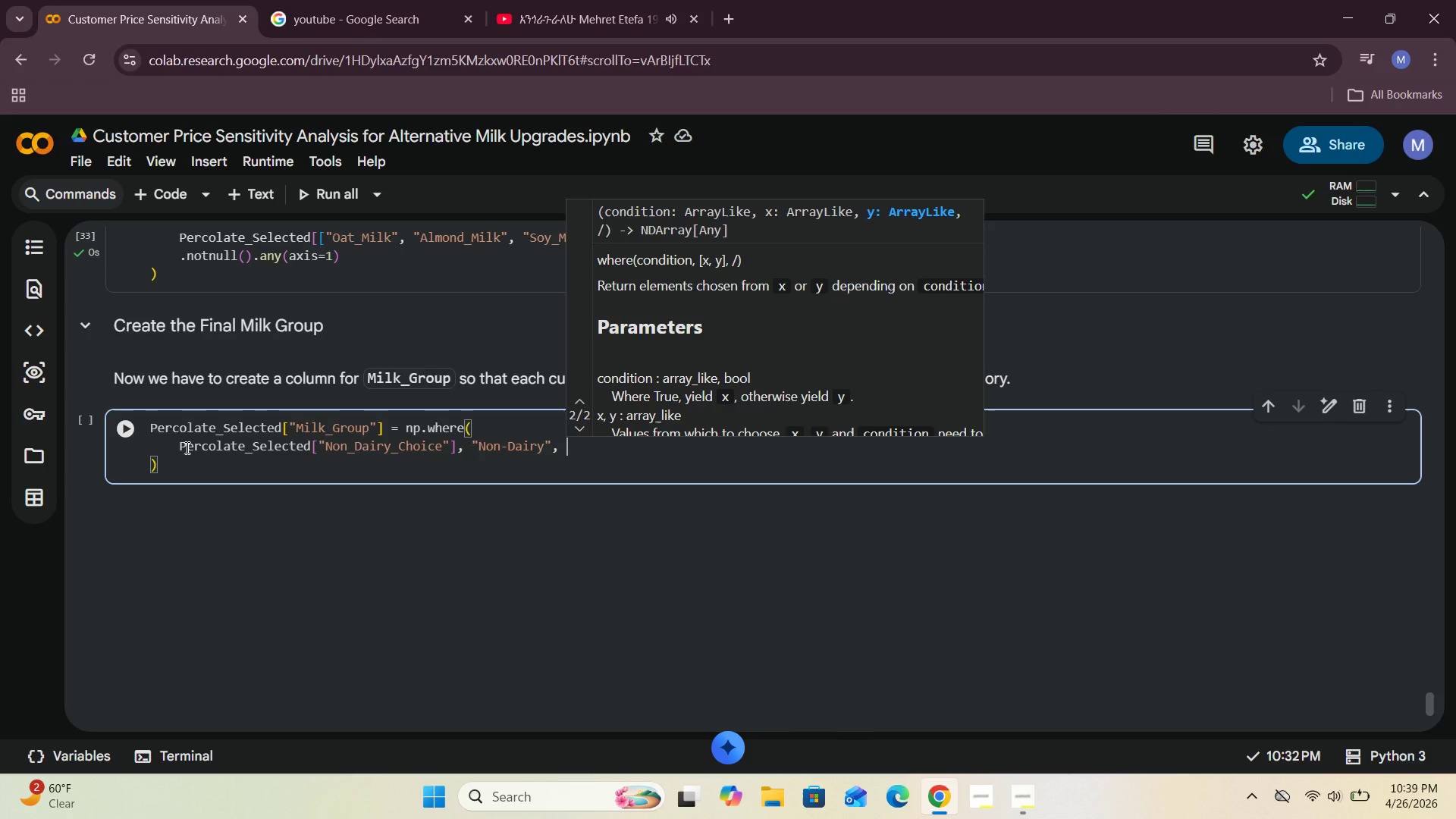 
key(Enter)
 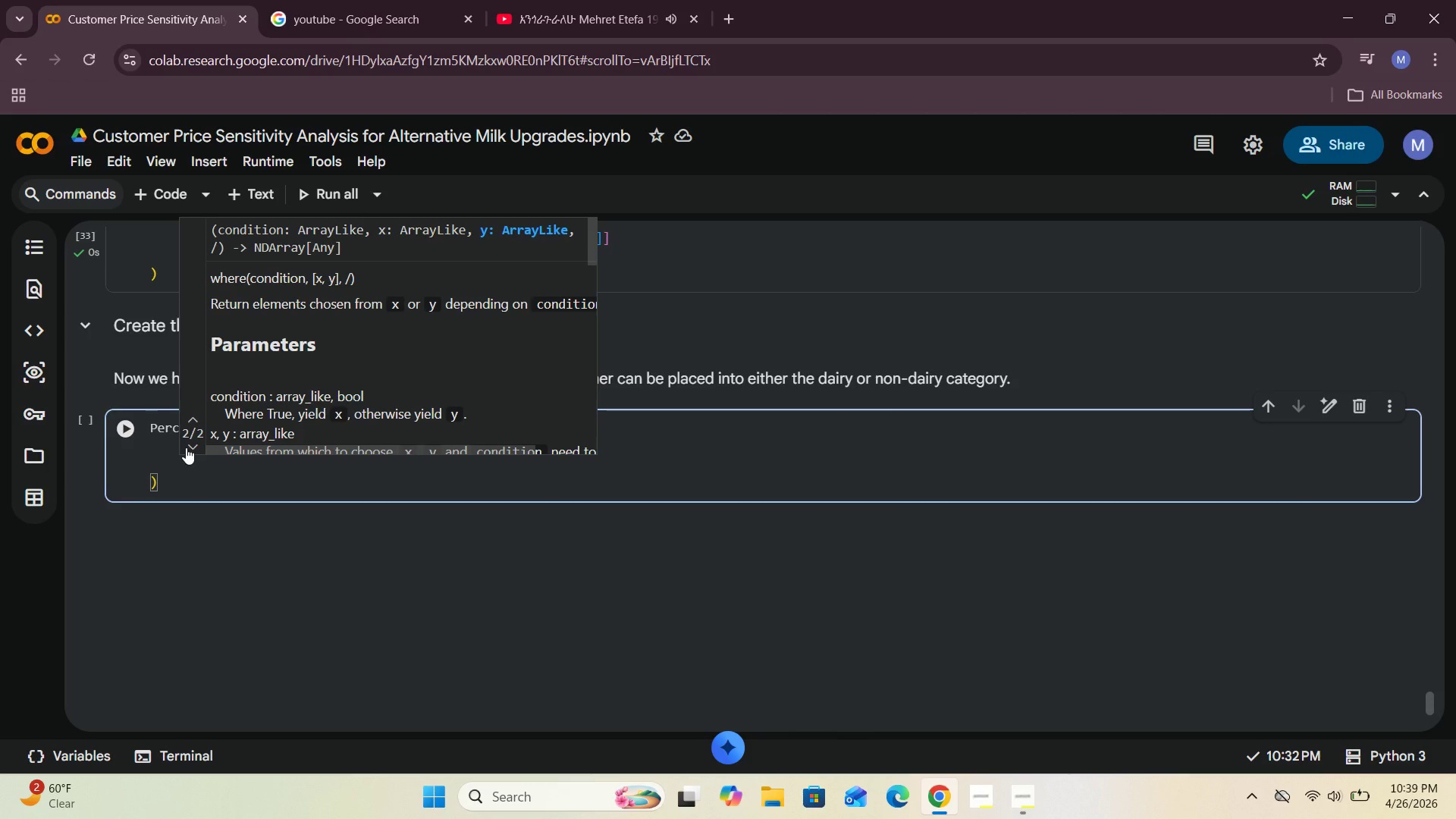 
type(np.where(Percolate_Selected[")
 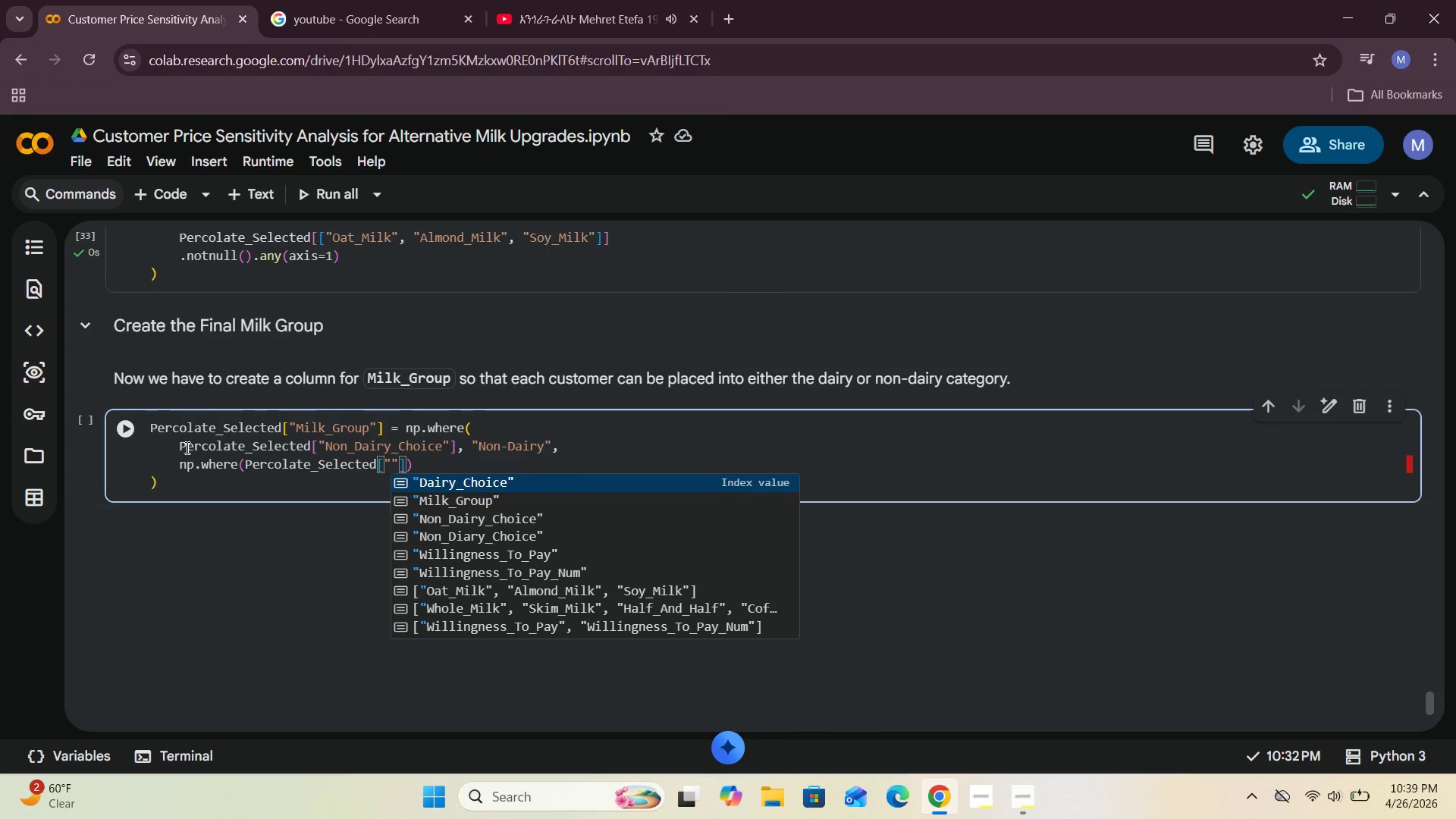 
type(Dairy_Choice)
 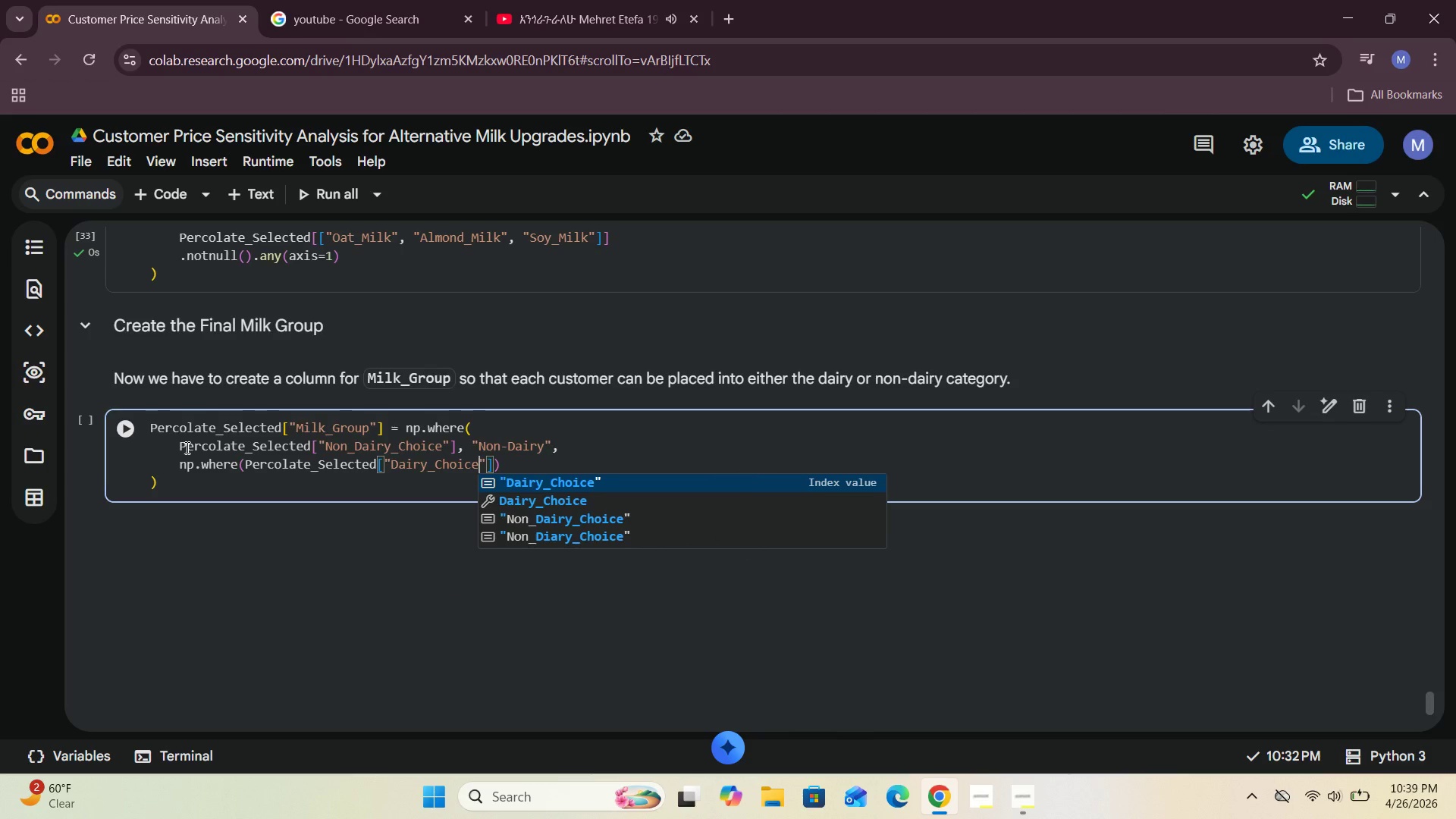 
key(ArrowRight)
 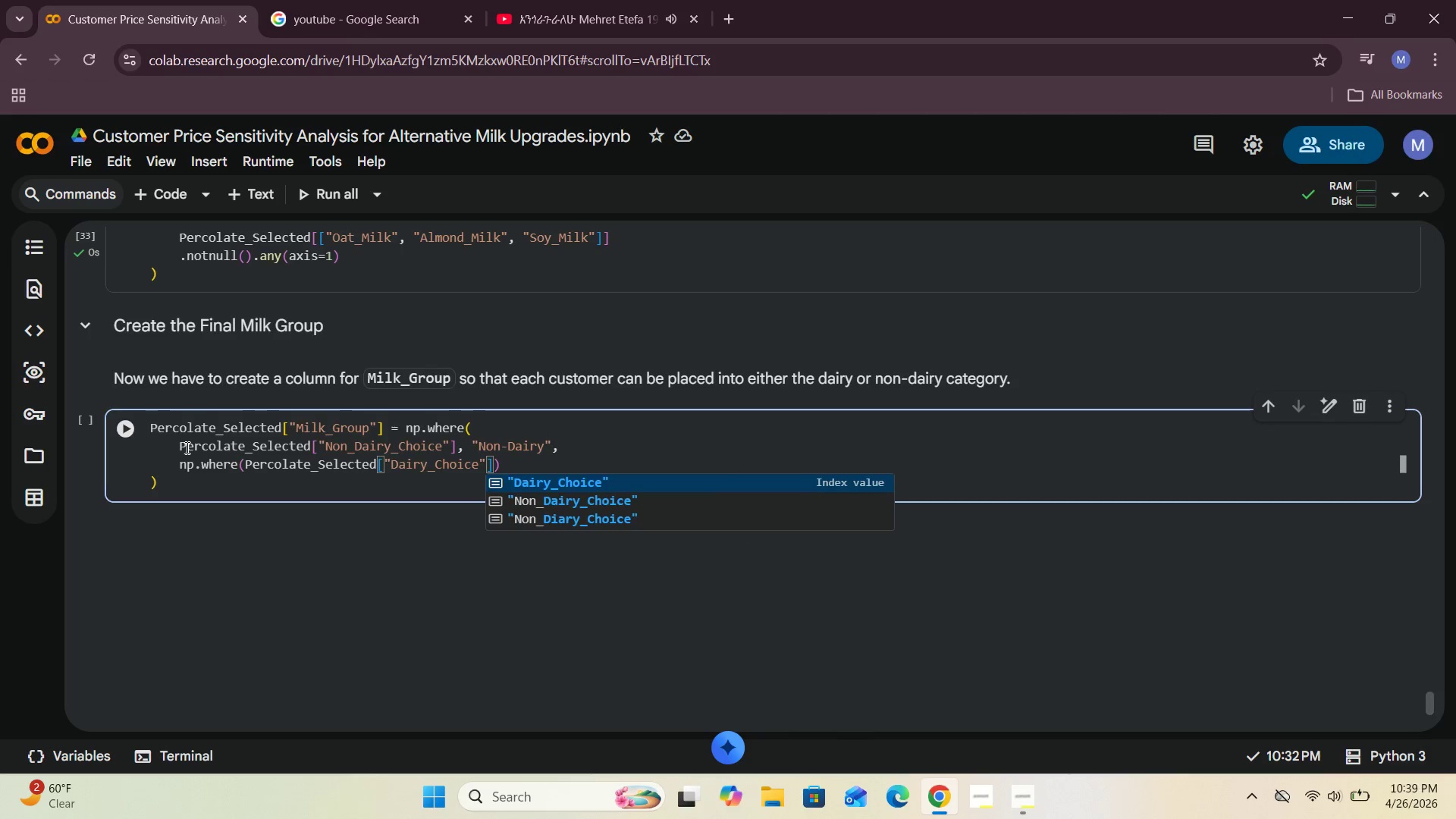 
key(ArrowRight)
 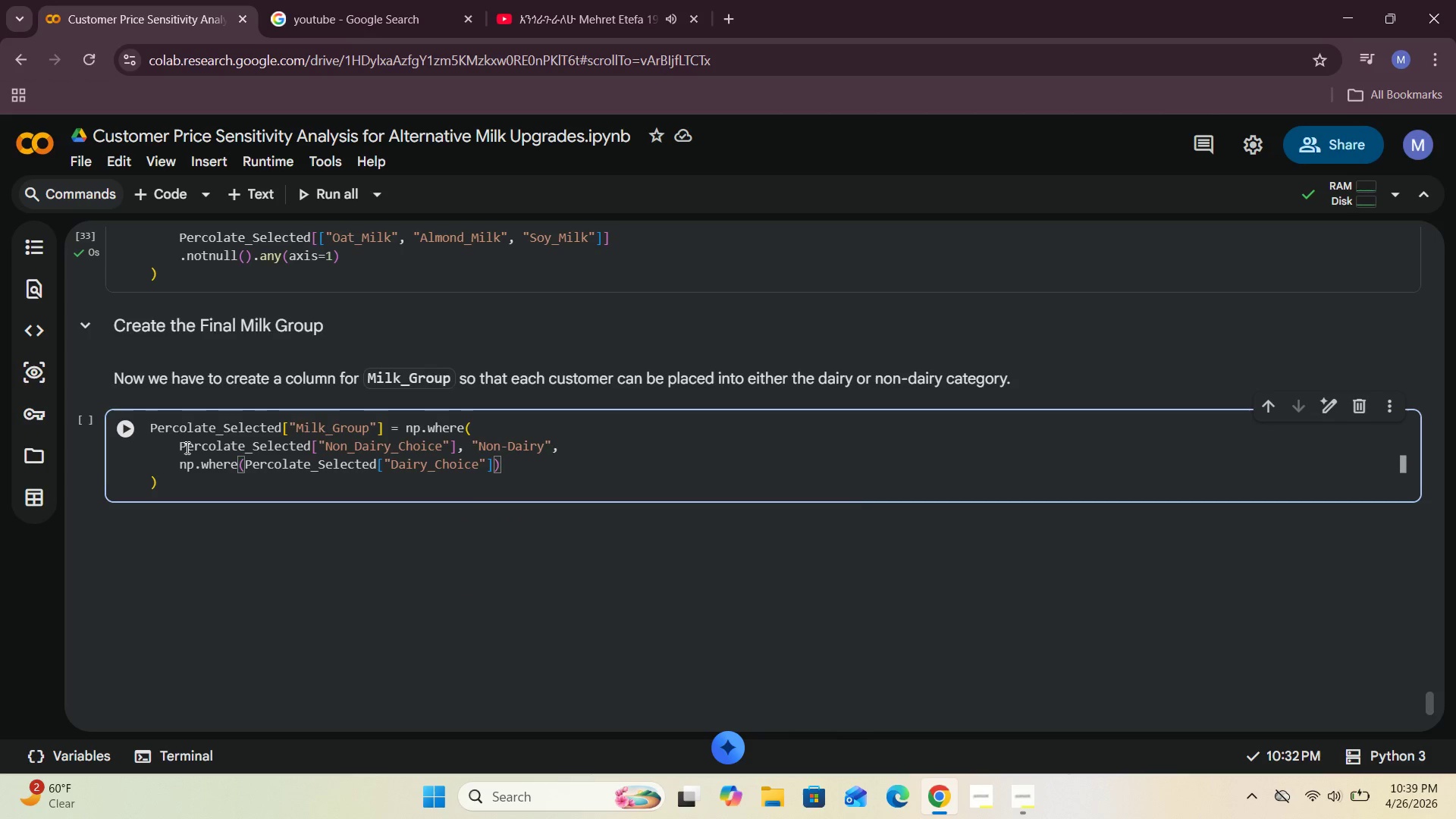 
type(, "Dairy)
 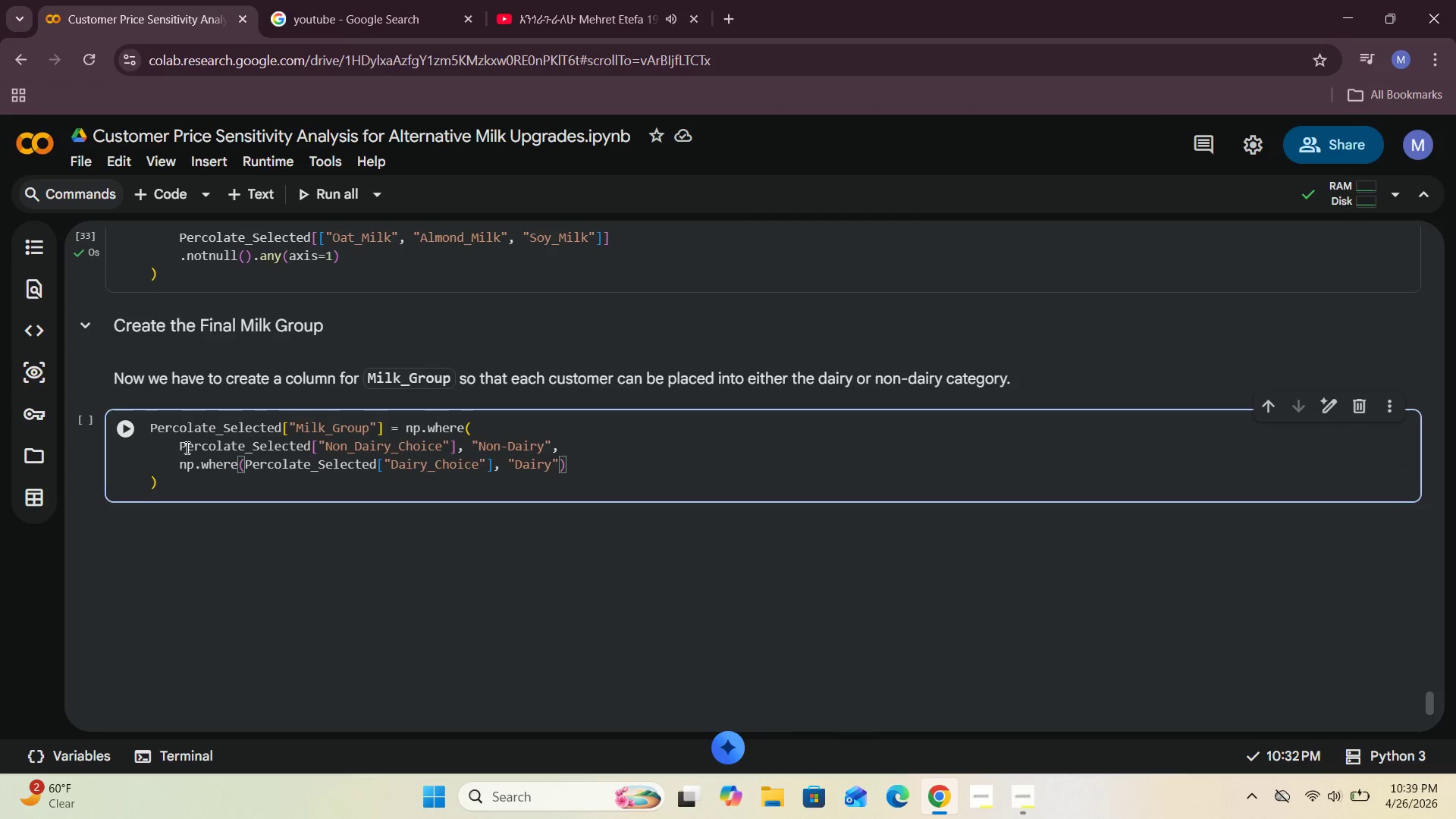 
key(ArrowRight)
 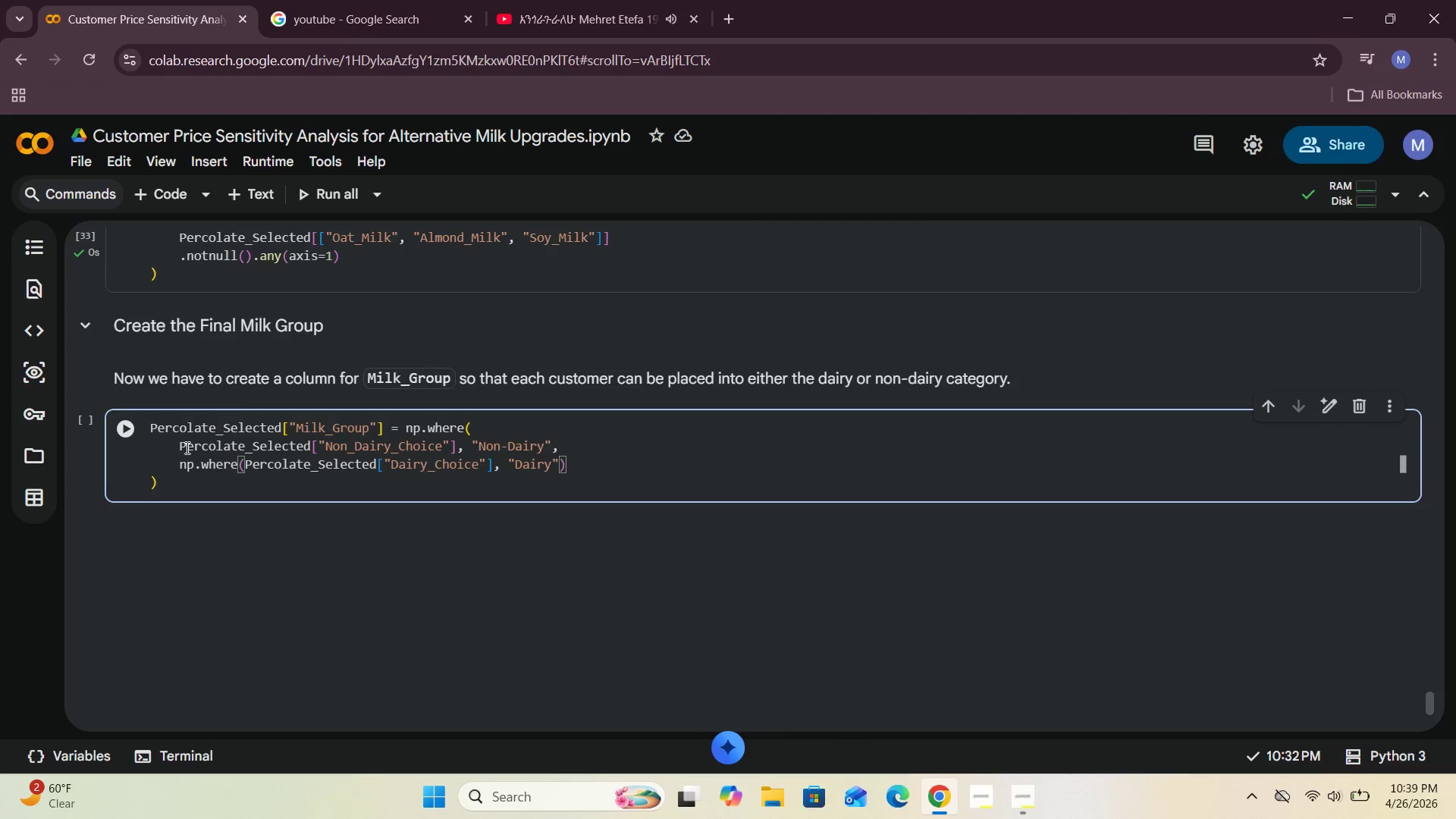 
key(Comma)
 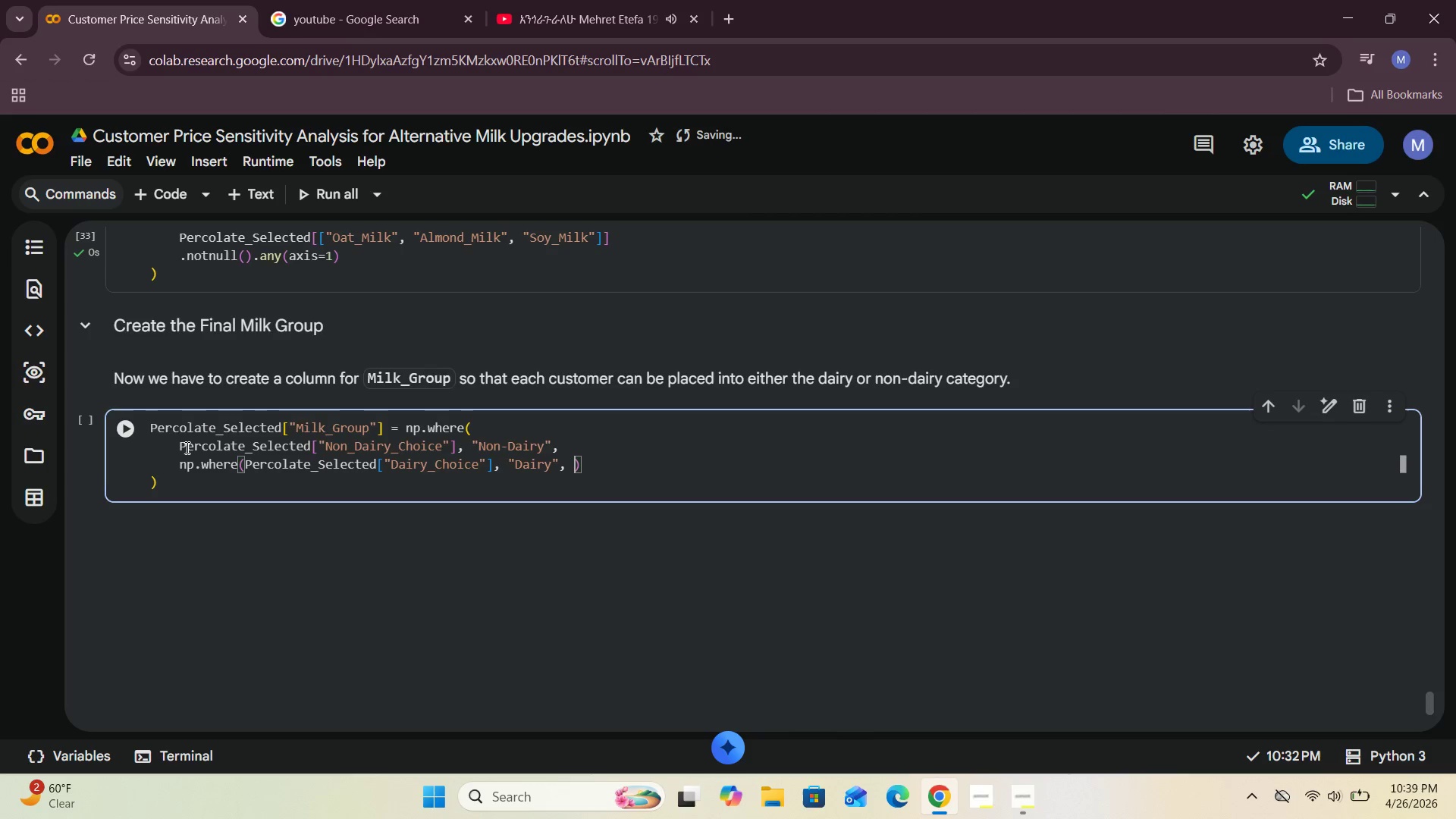 
key(Space)
 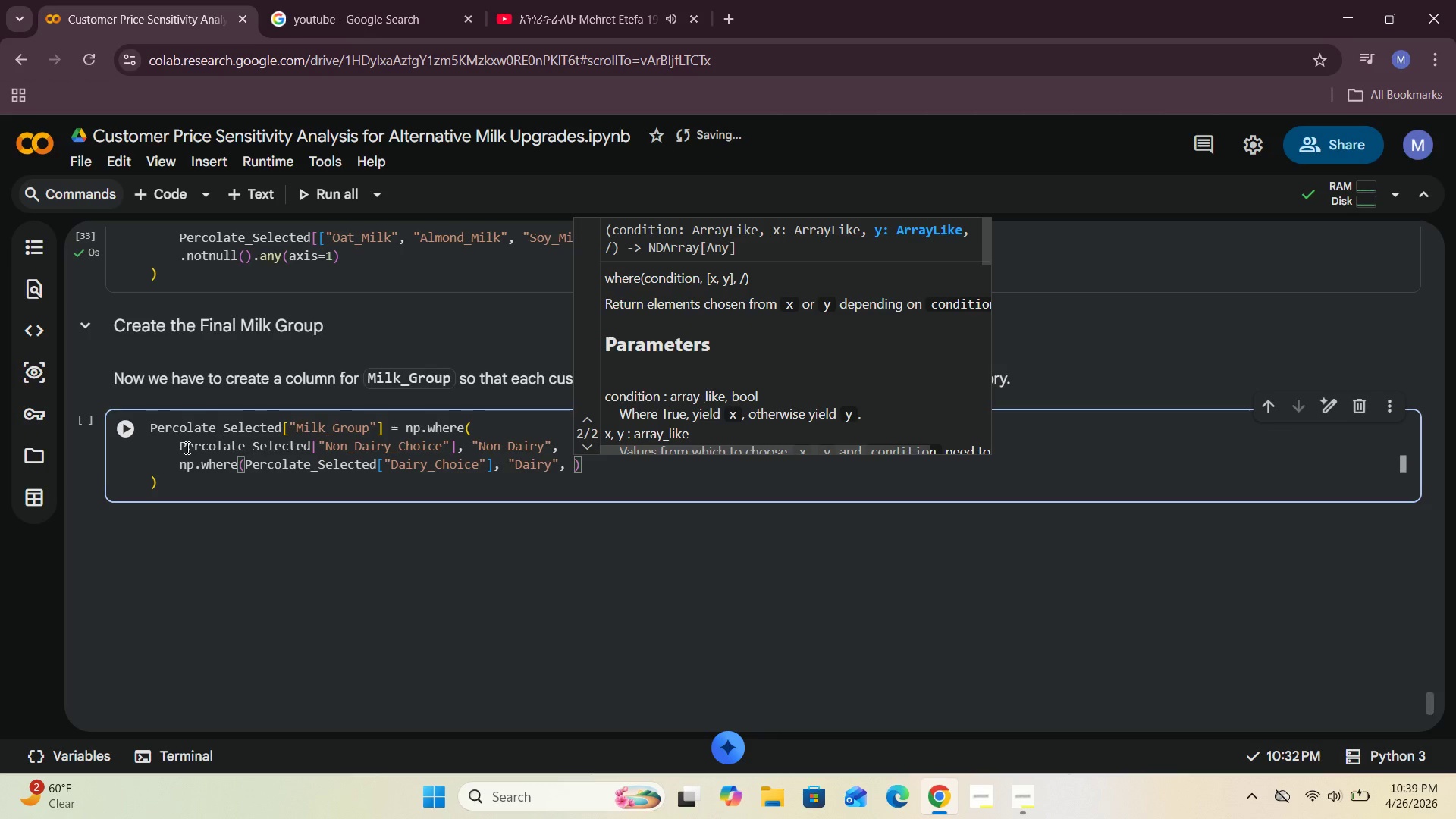 
key(Enter)
 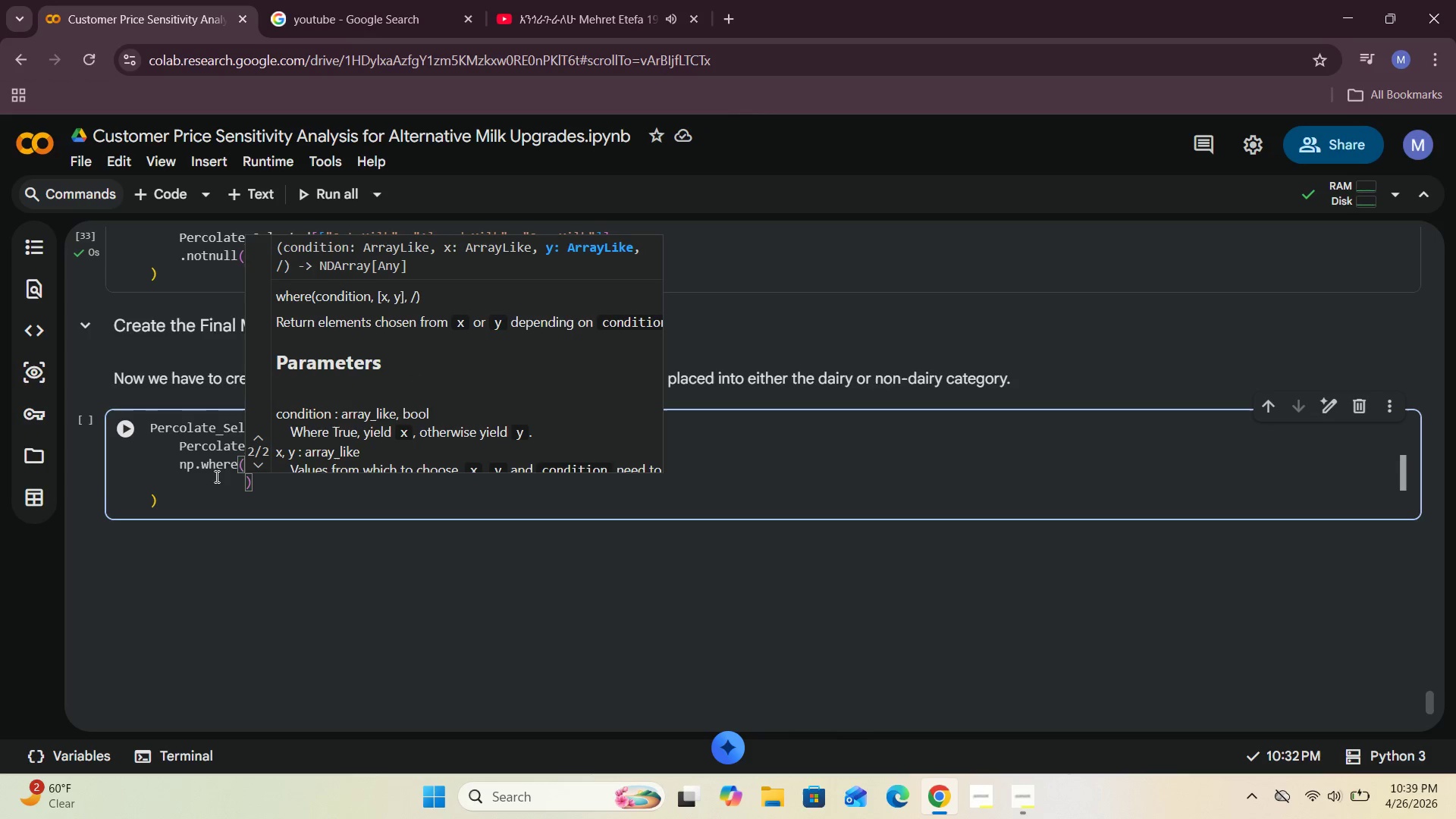 
left_click([239, 482])
 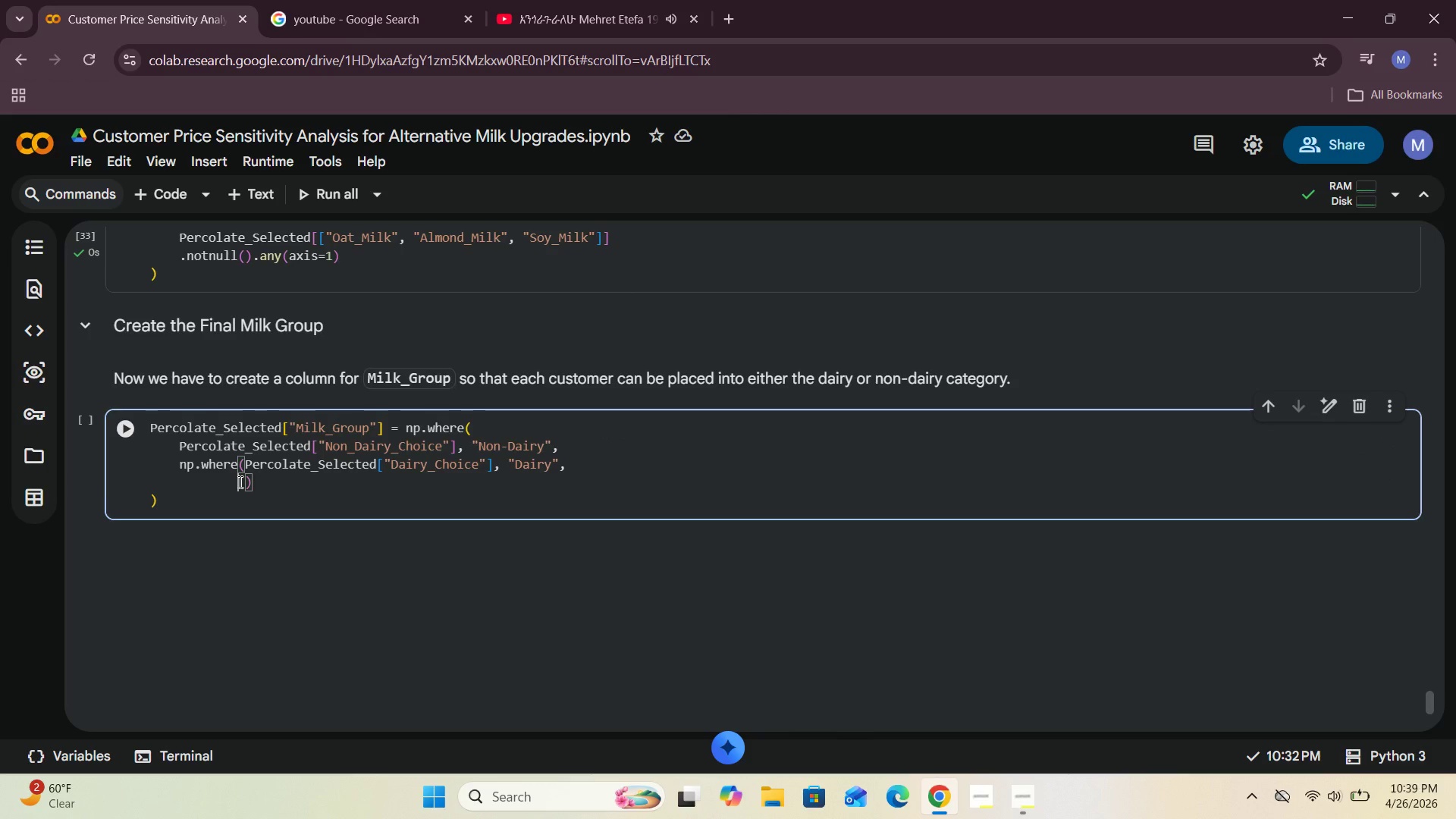 
type("u)
key(Backspace)
type(Unkown)
 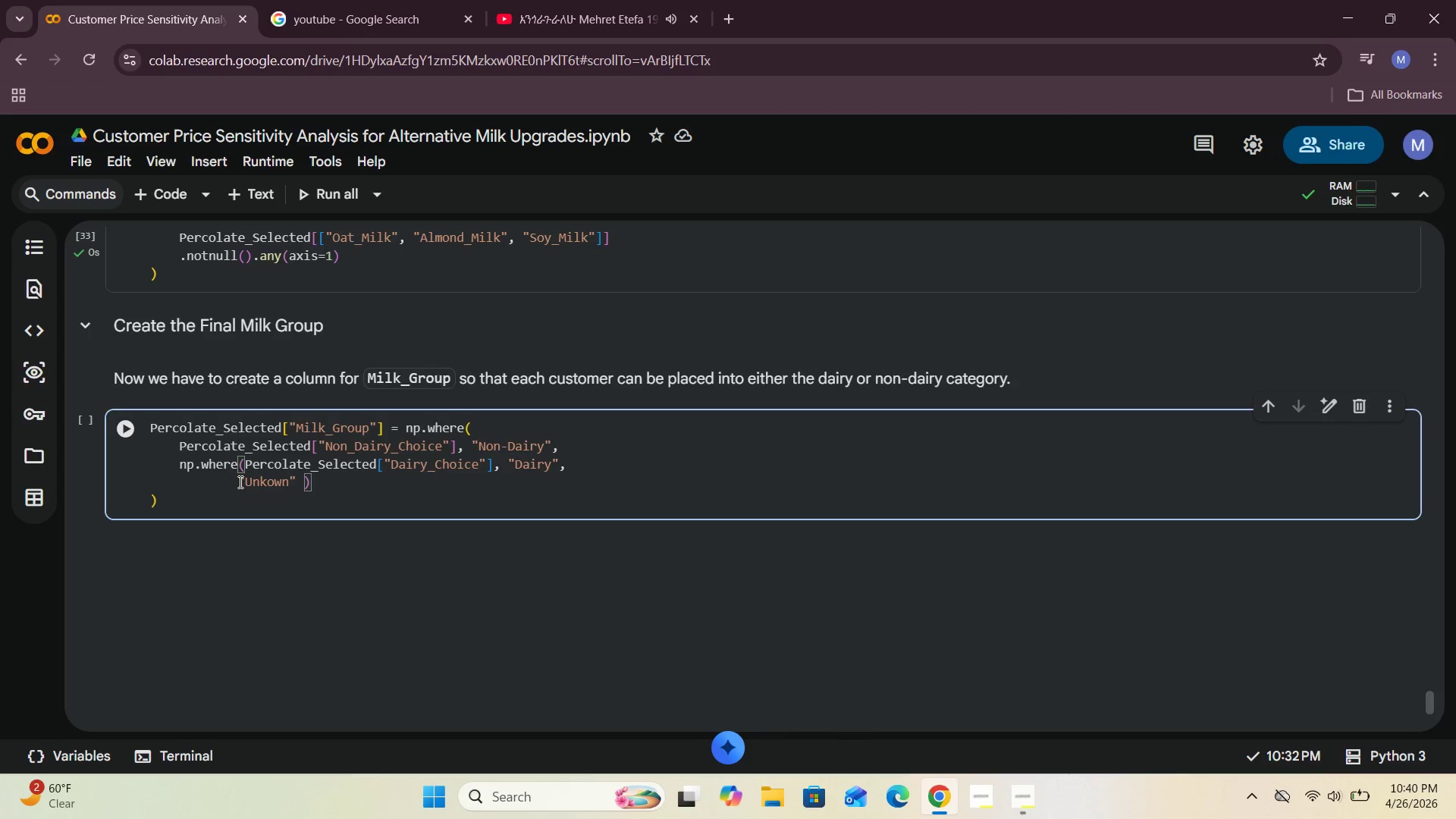 
key(ArrowLeft)
 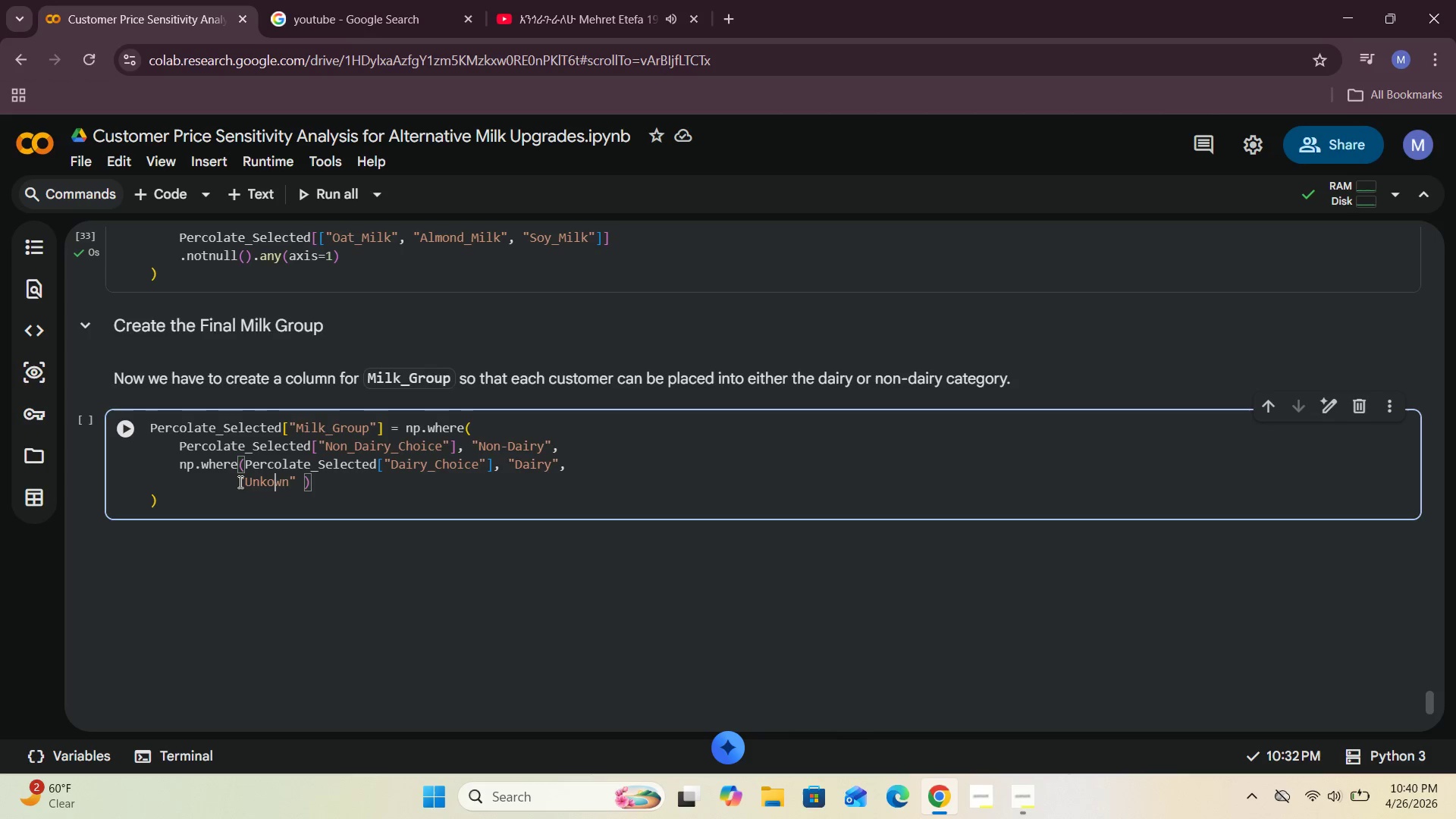 
key(ArrowLeft)
 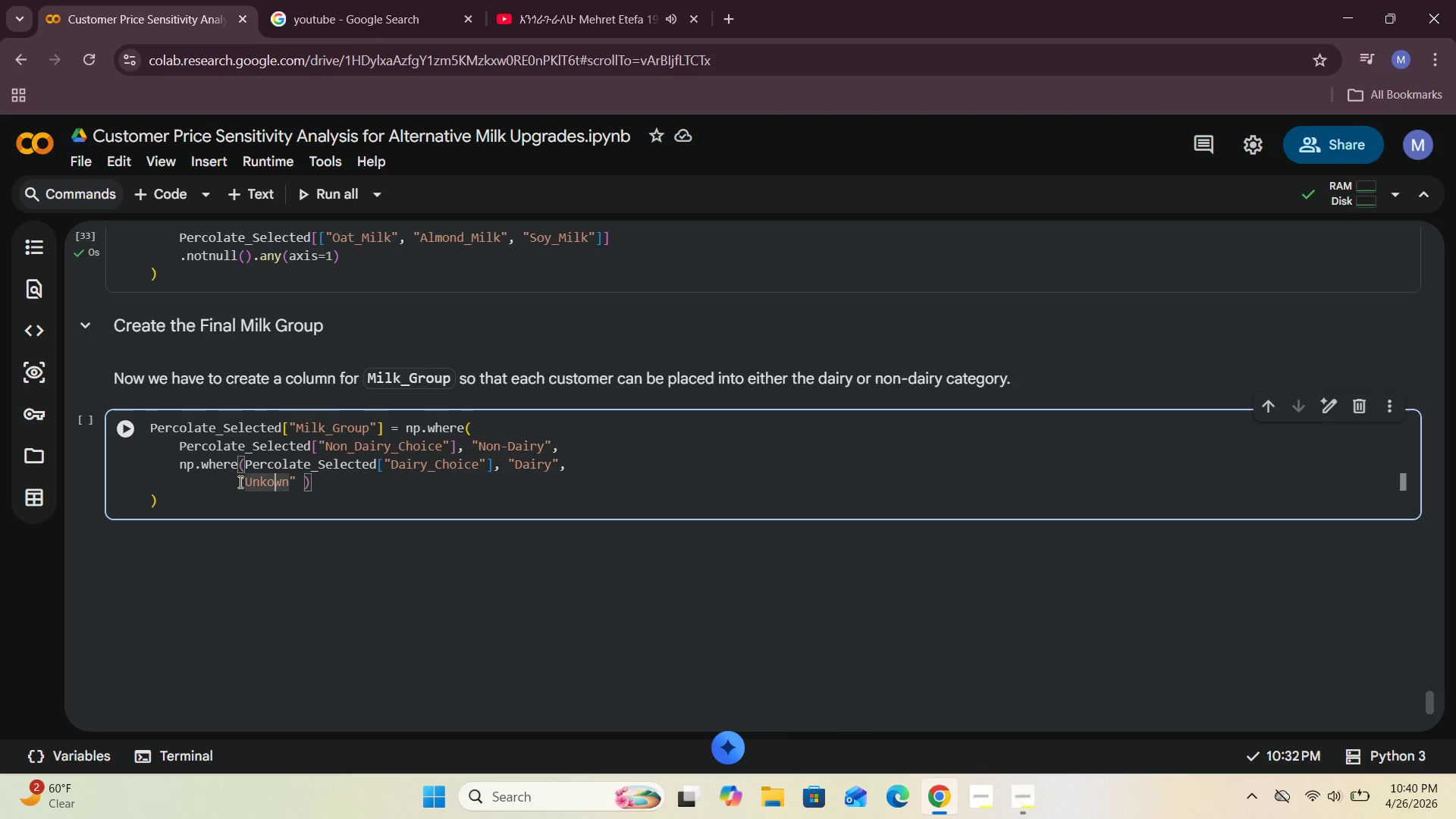 
key(ArrowLeft)
 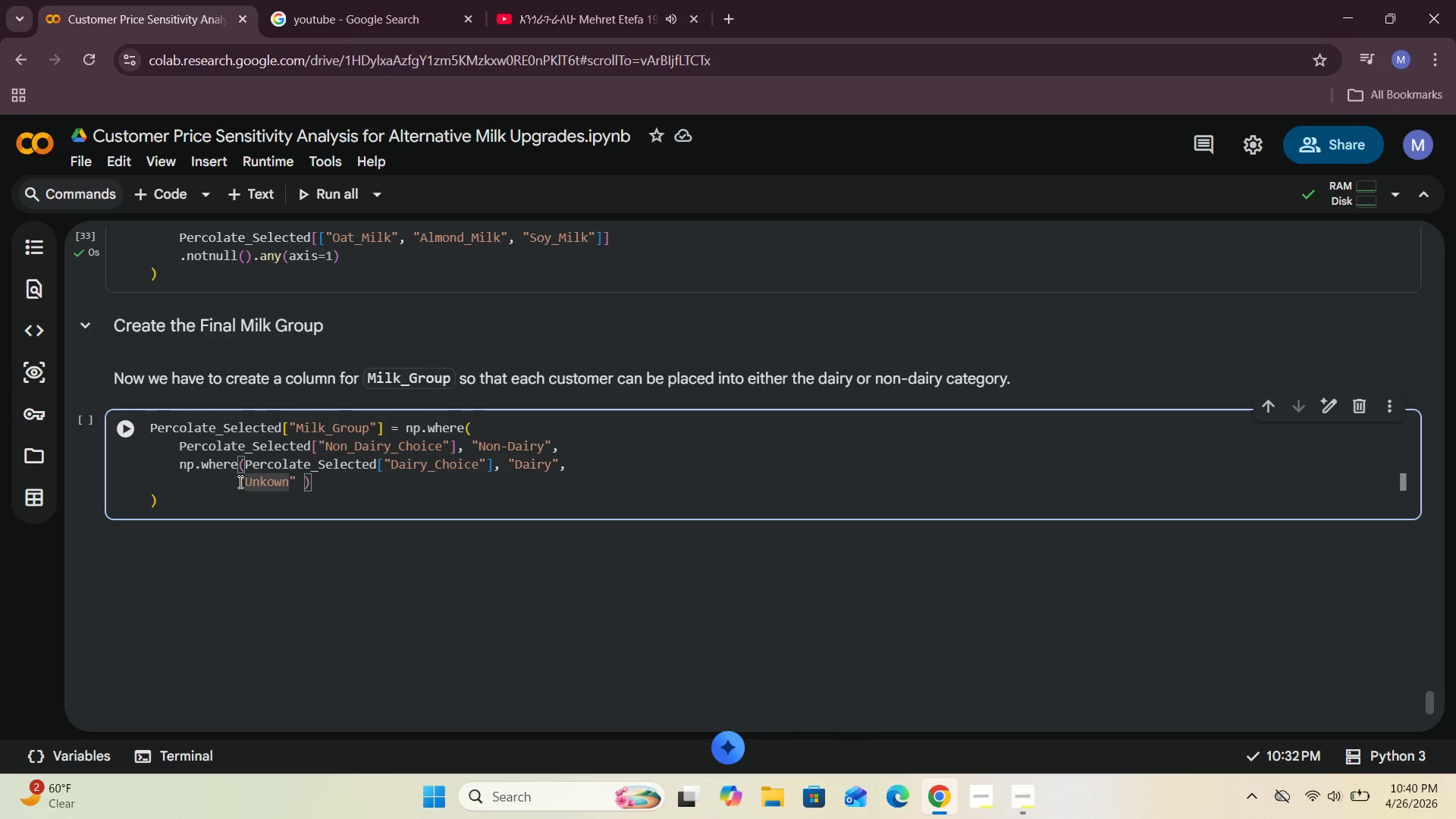 
key(N)
 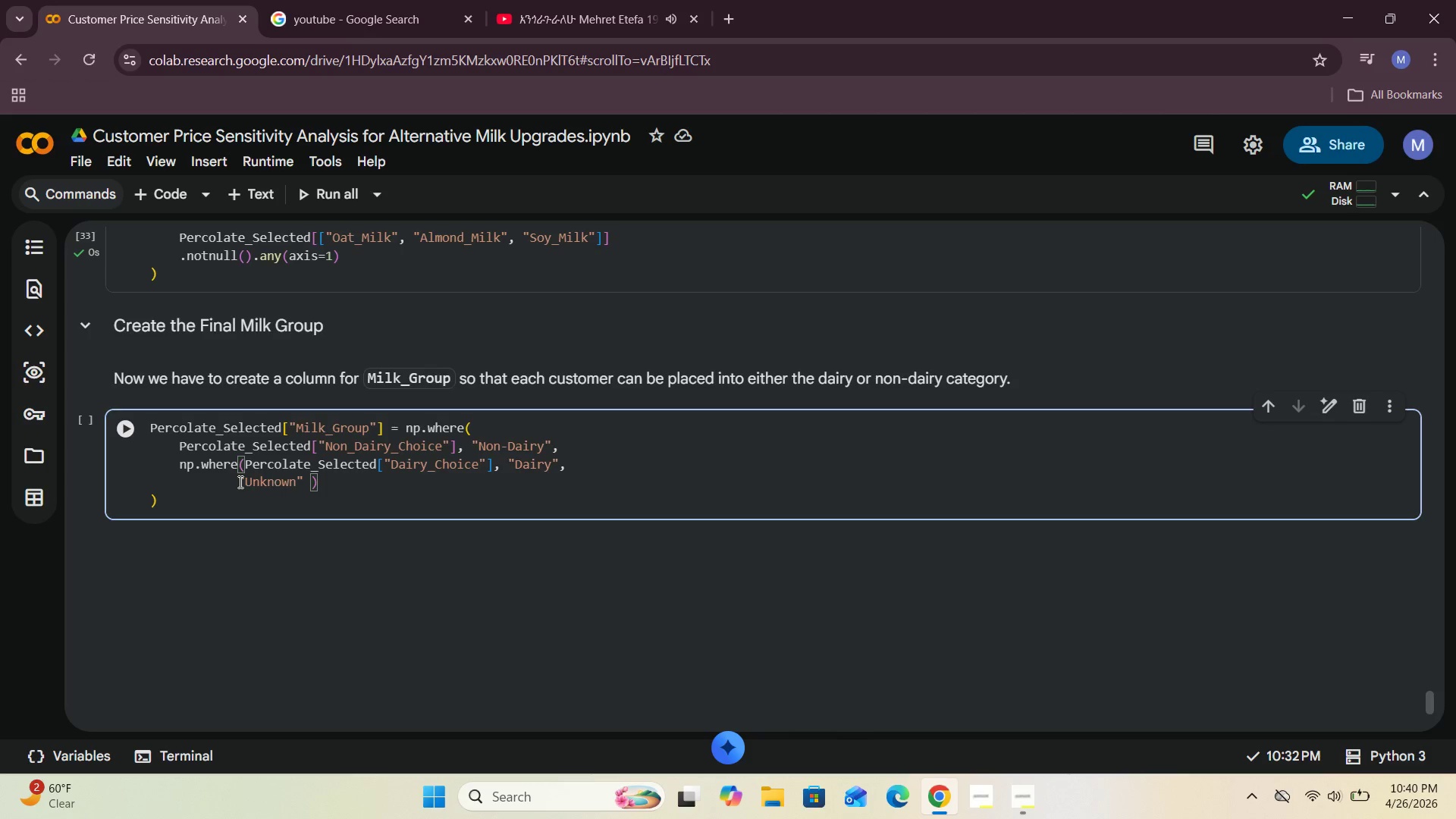 
key(ArrowRight)
 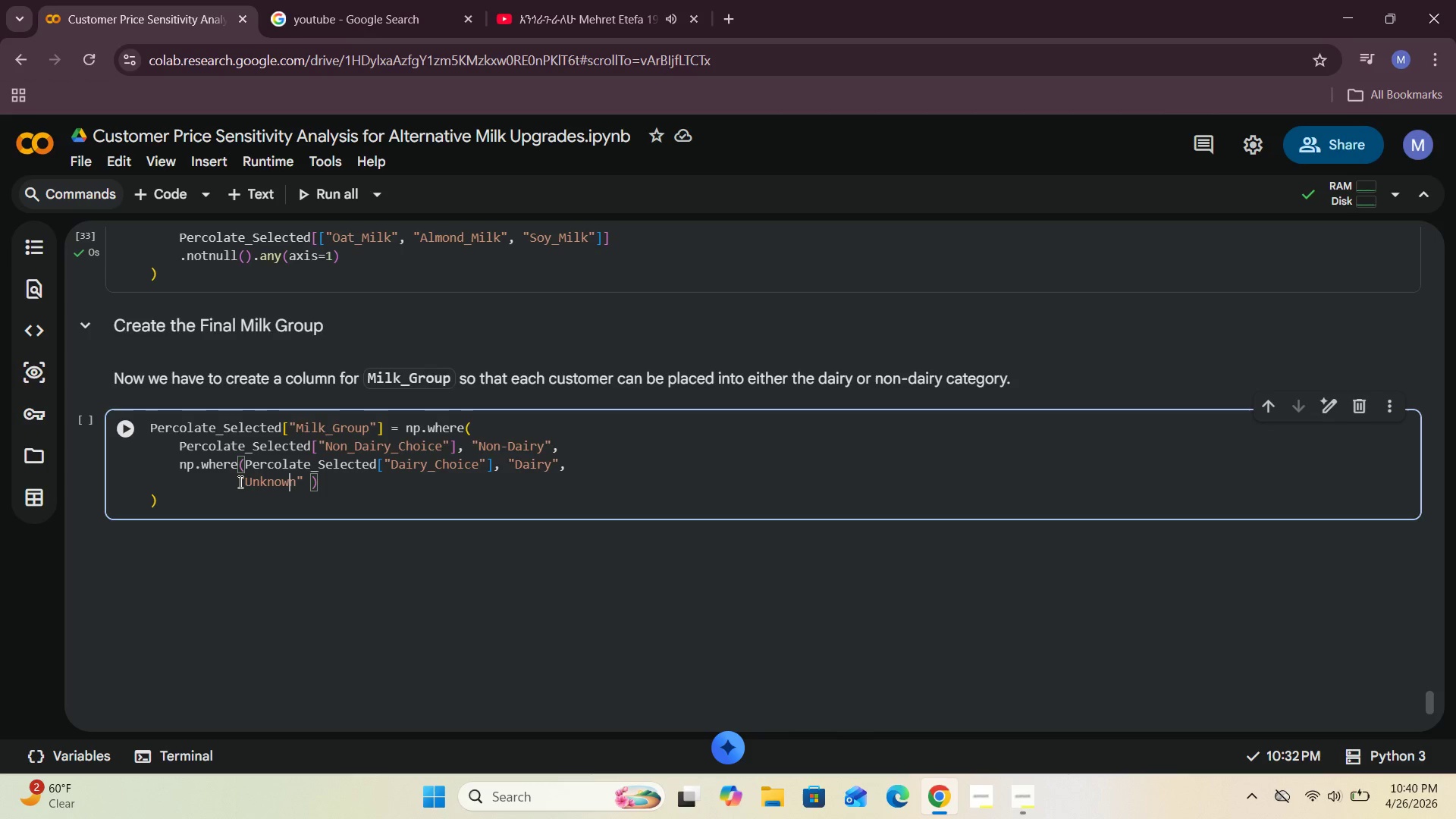 
key(ArrowRight)
 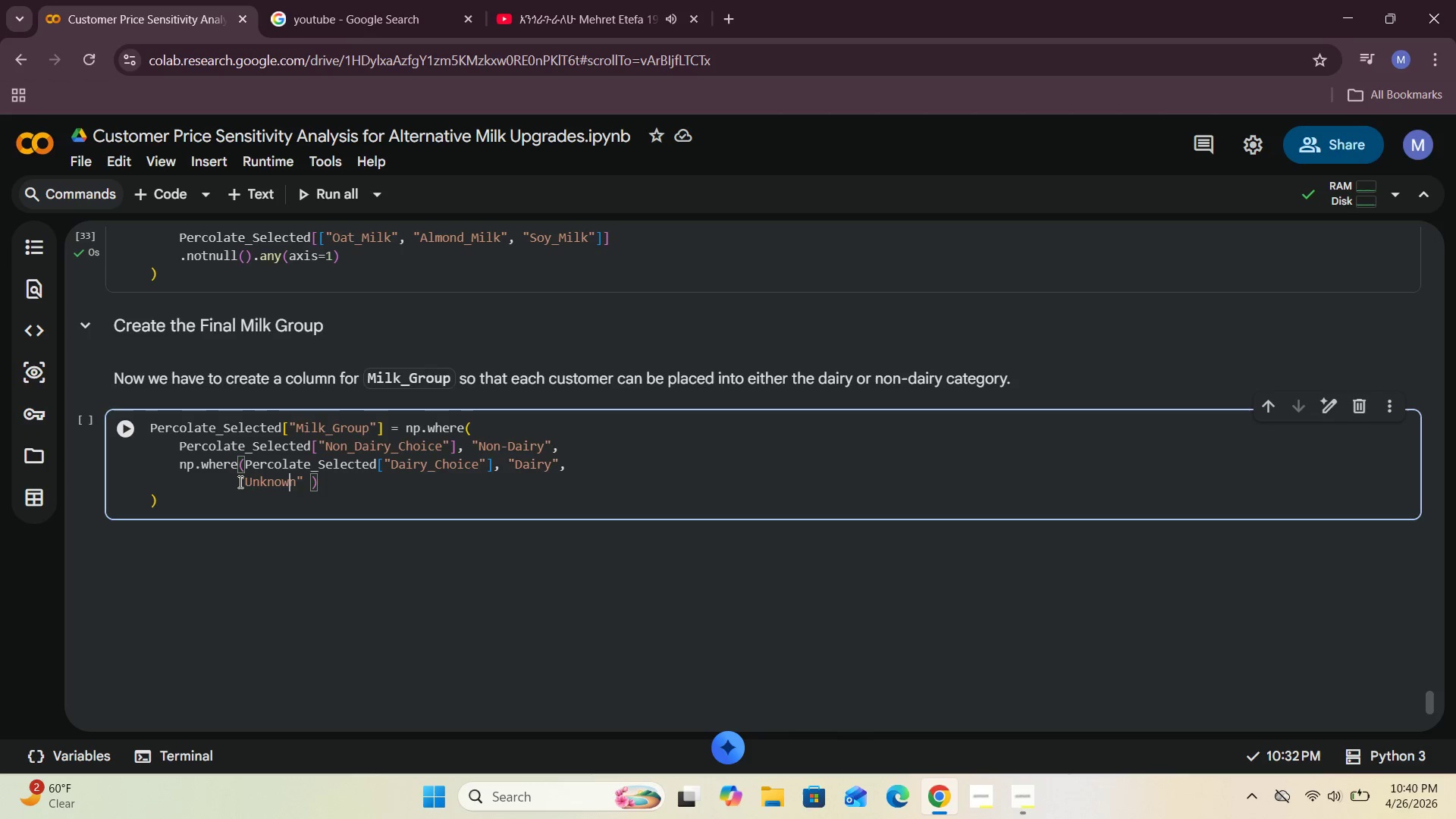 
key(ArrowRight)
 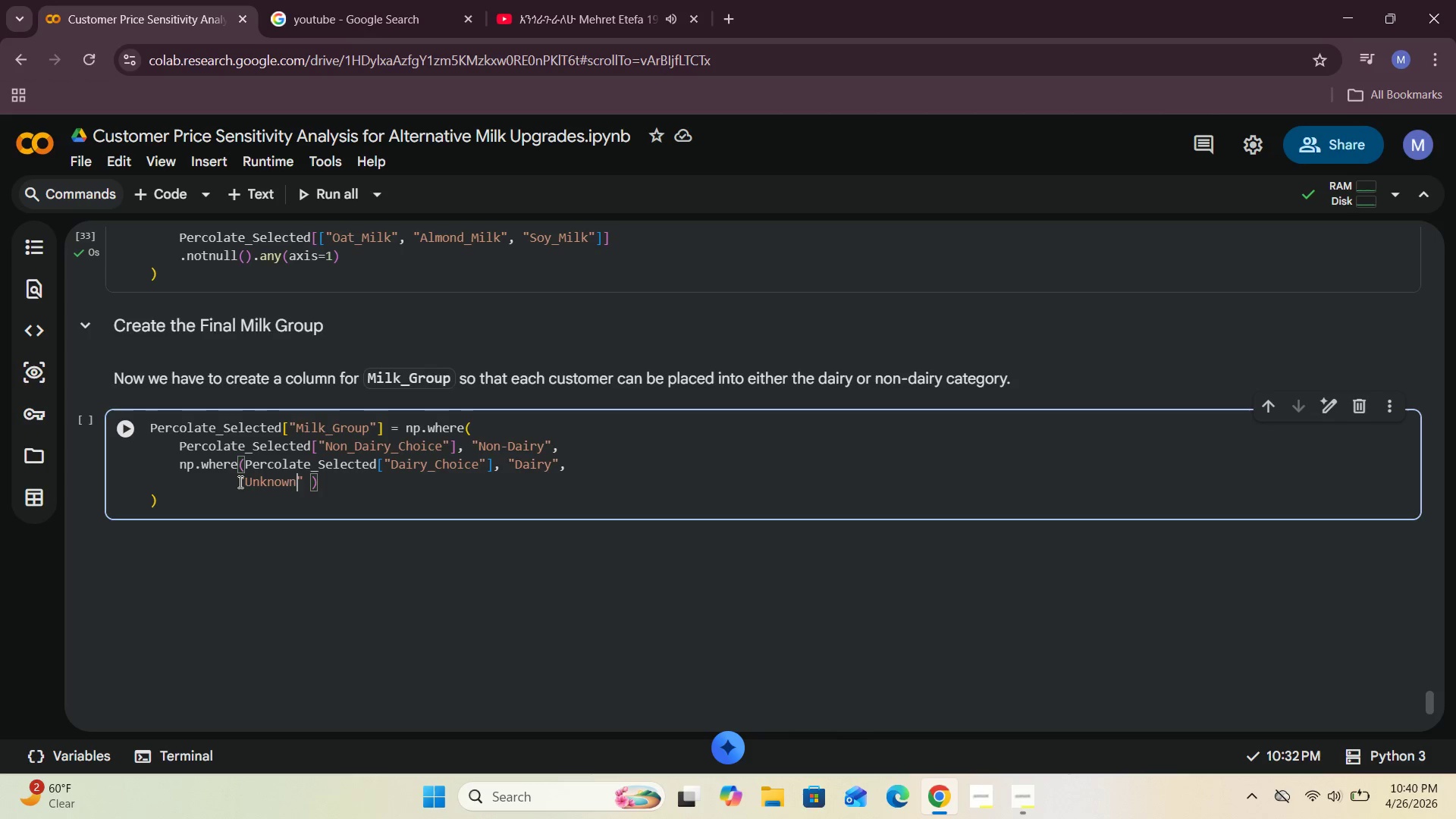 
key(ArrowRight)
 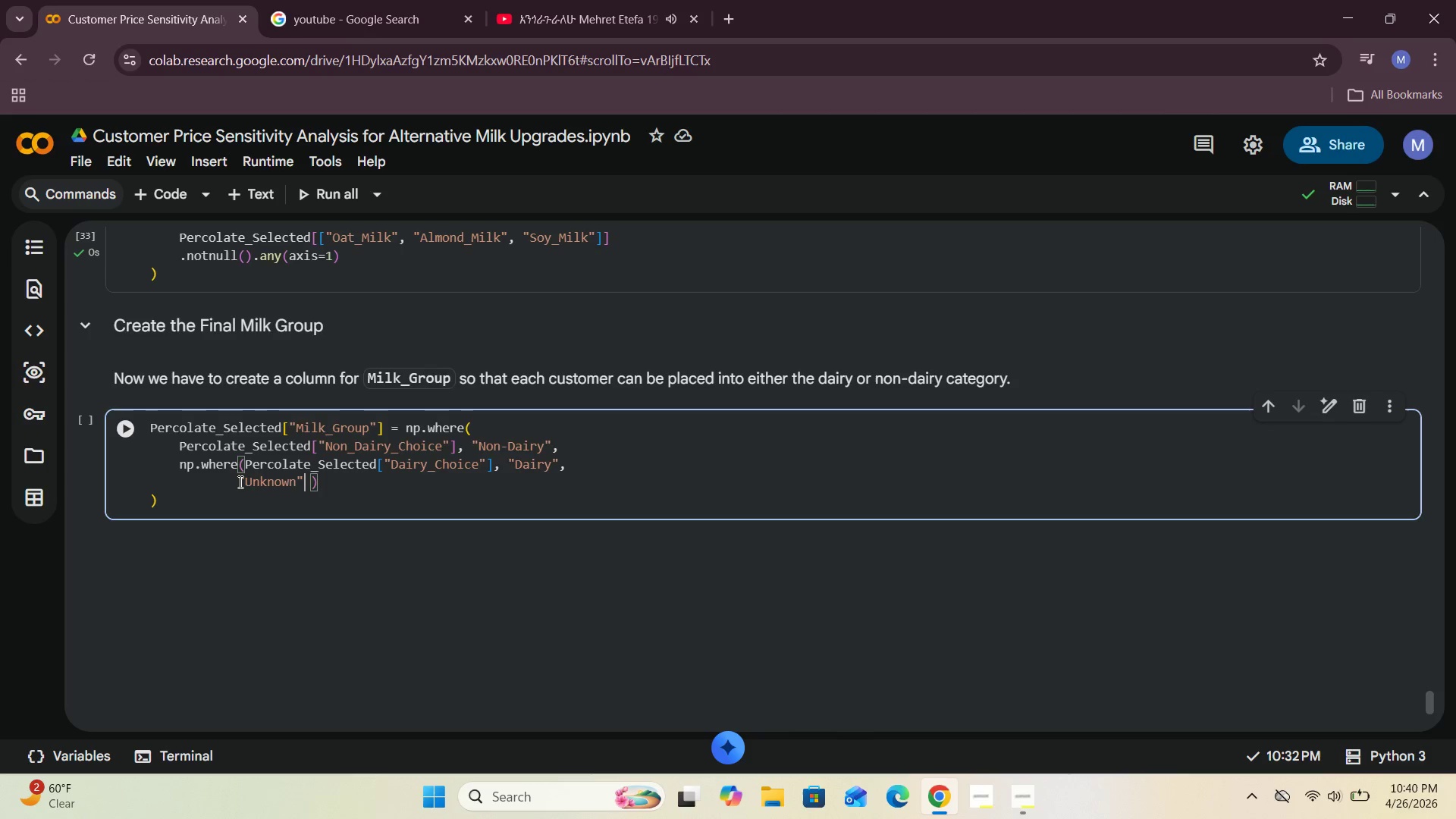 
key(ArrowRight)
 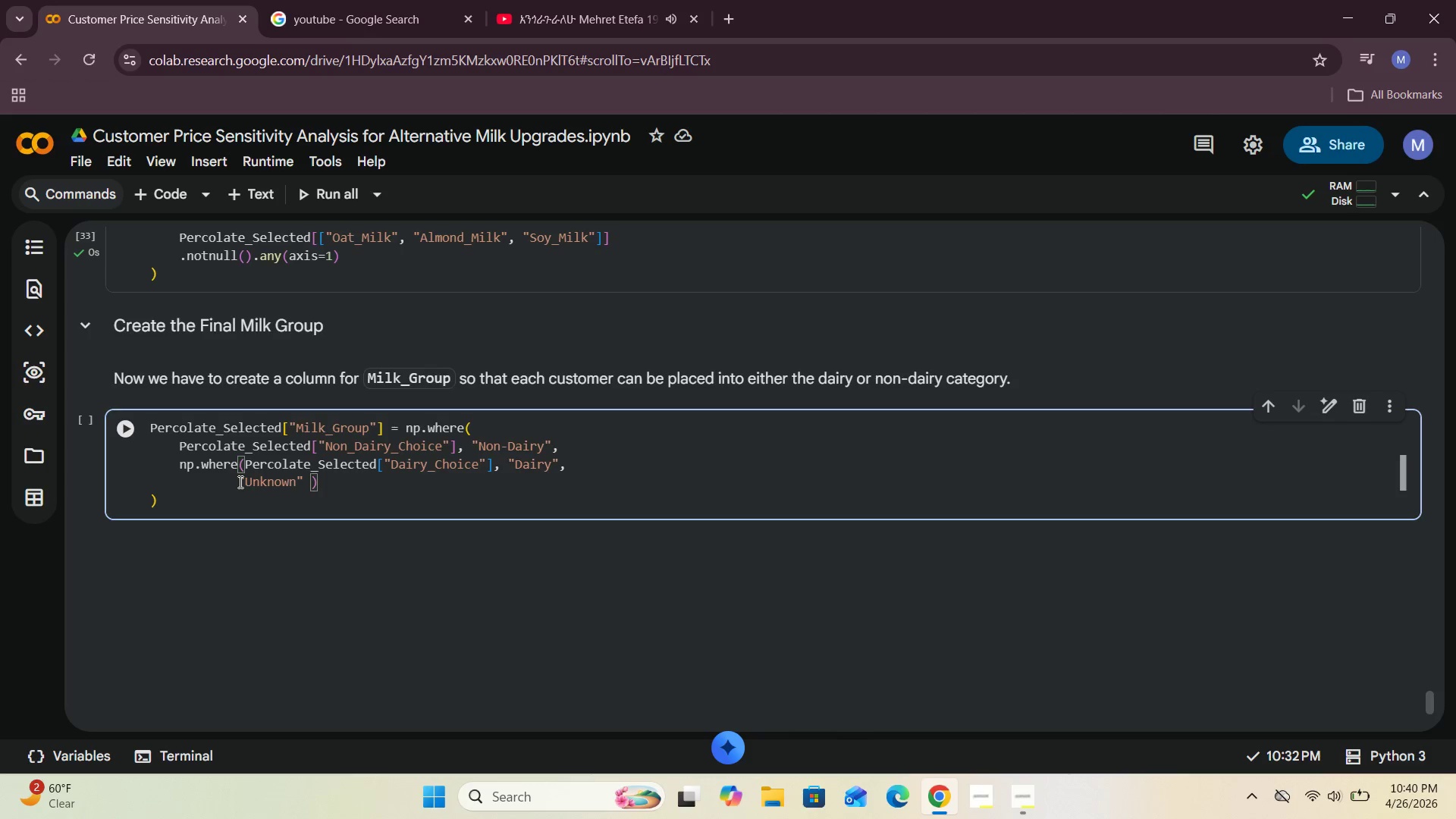 
key(Backspace)
 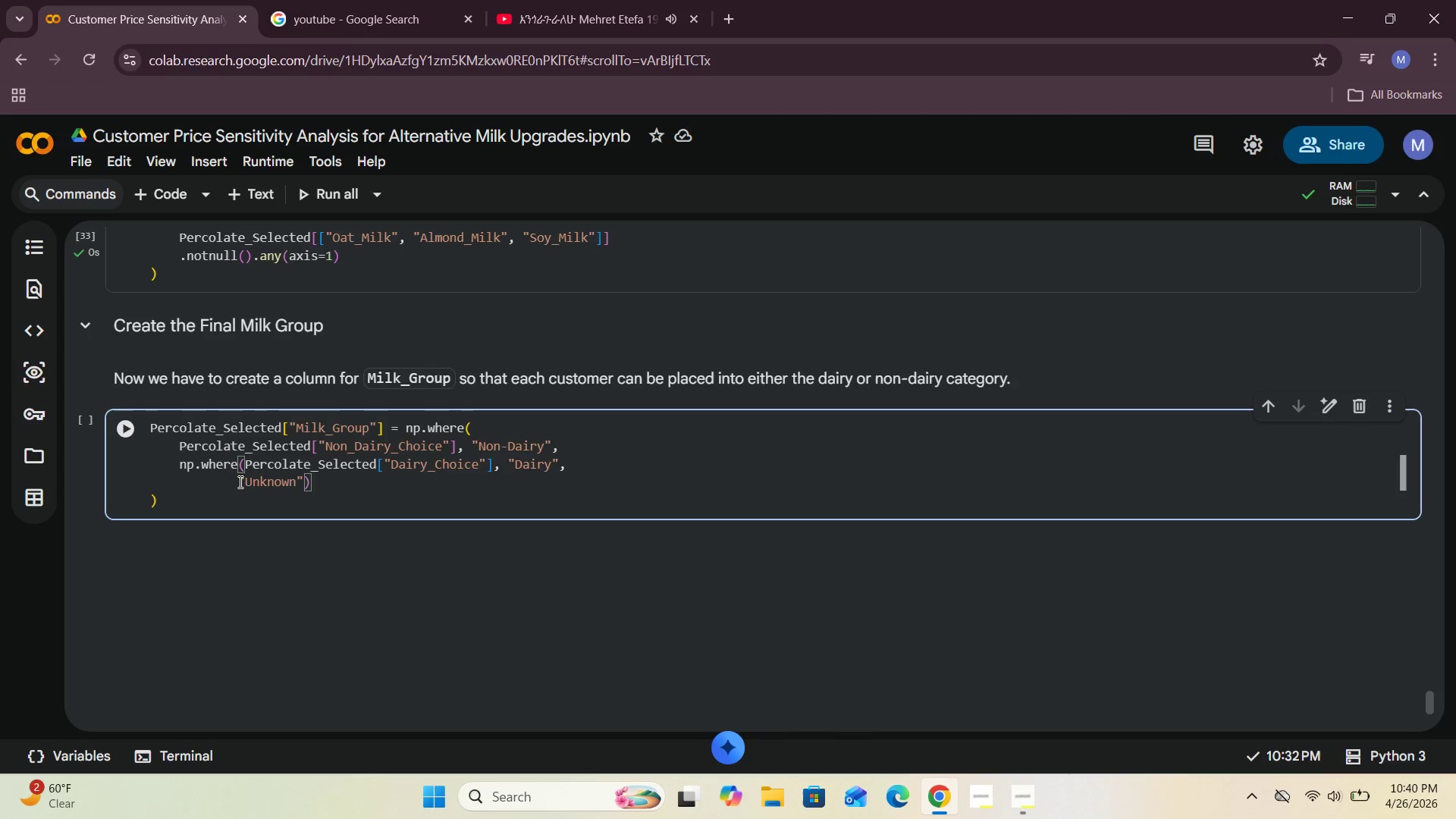 
key(ArrowRight)
 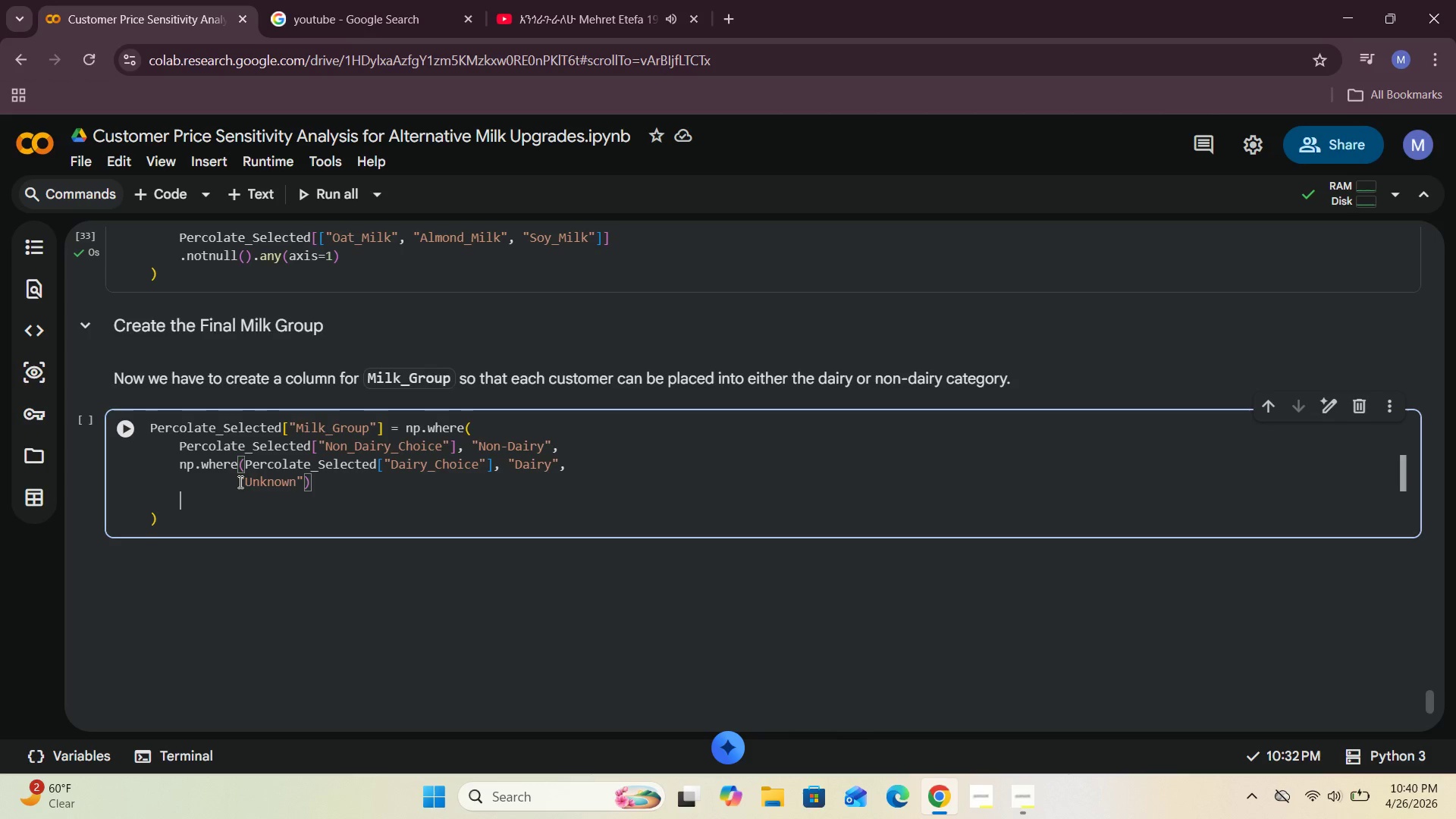 
key(Enter)
 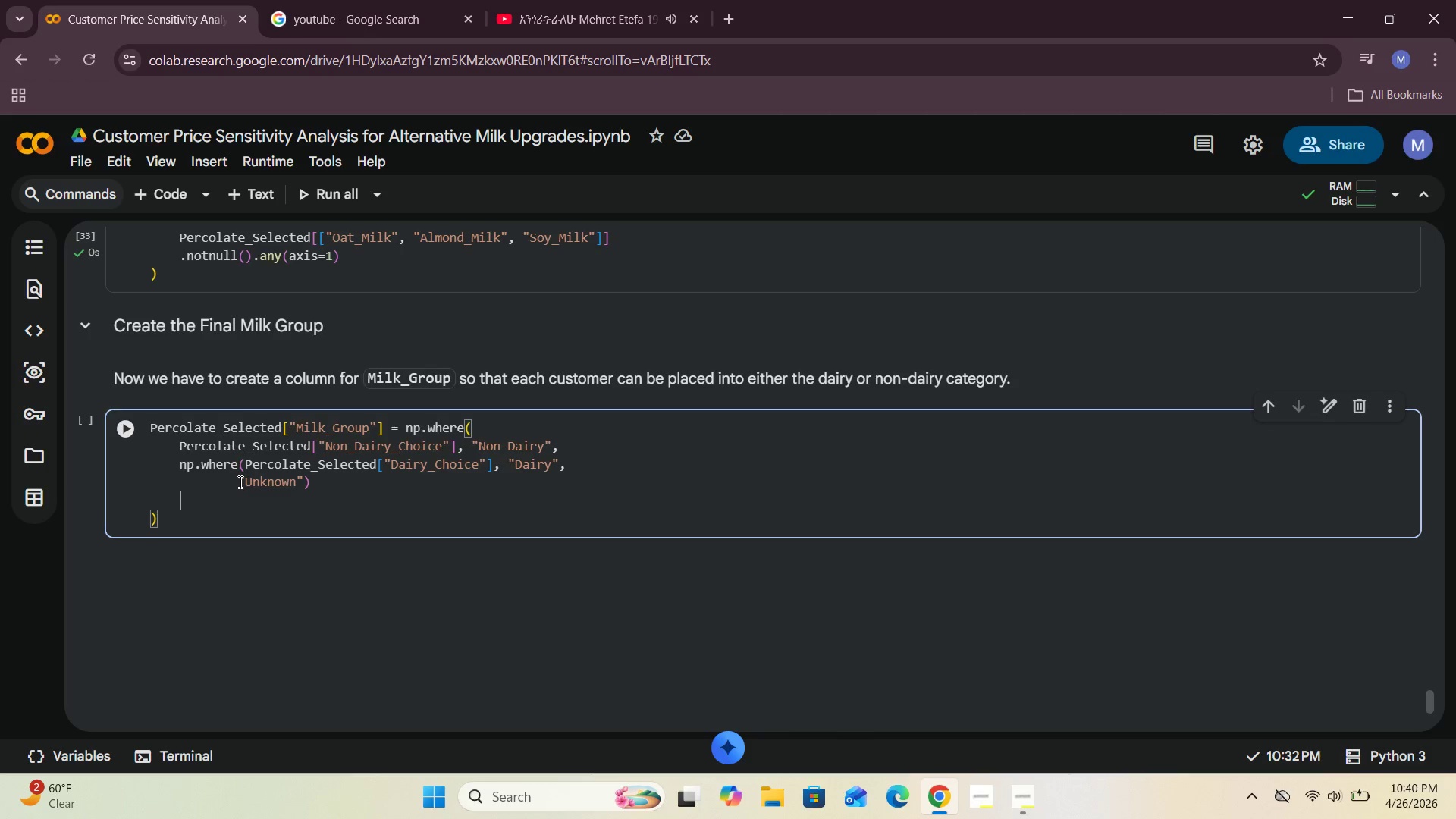 
key(Backspace)
 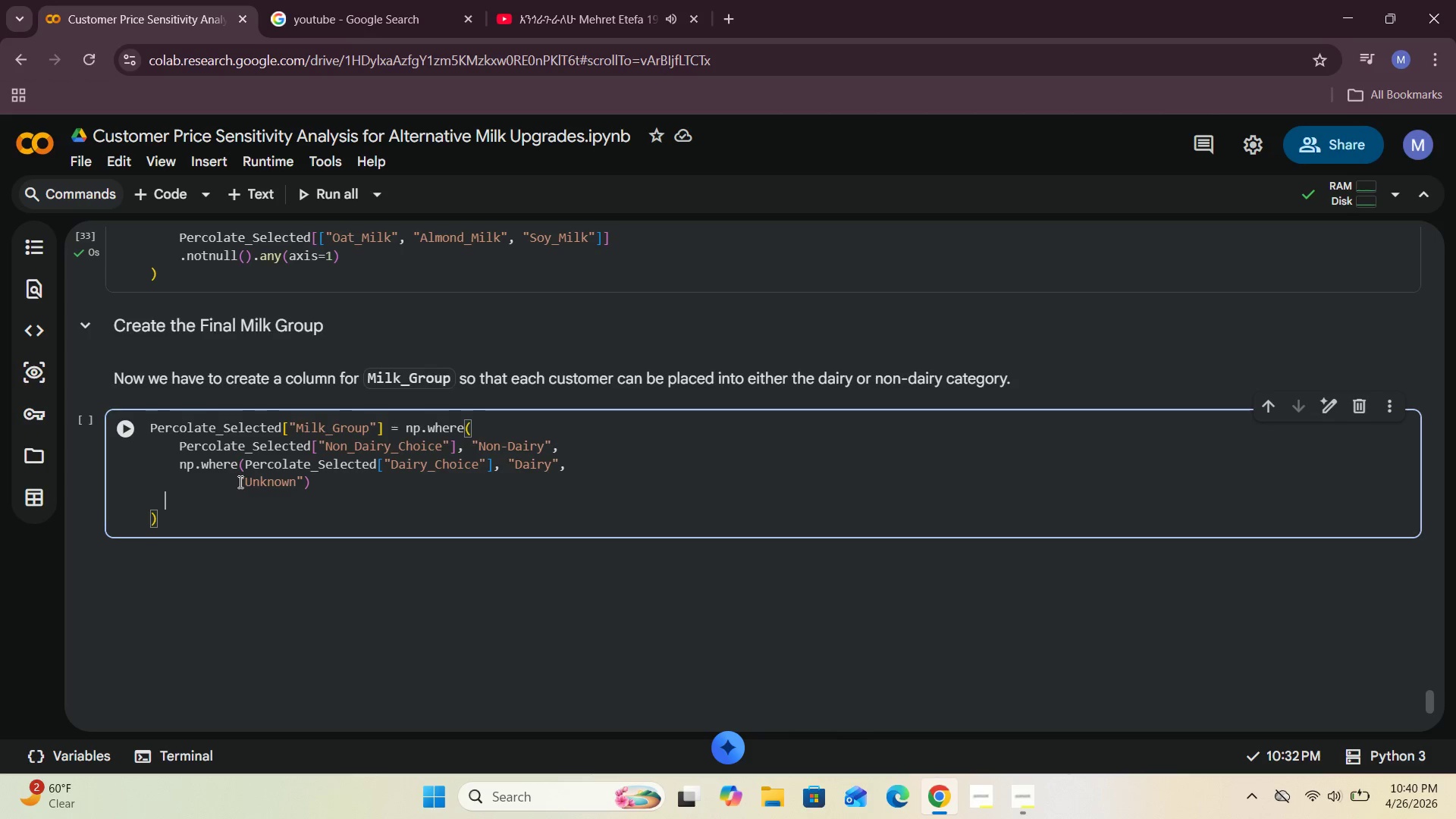 
key(Backspace)
 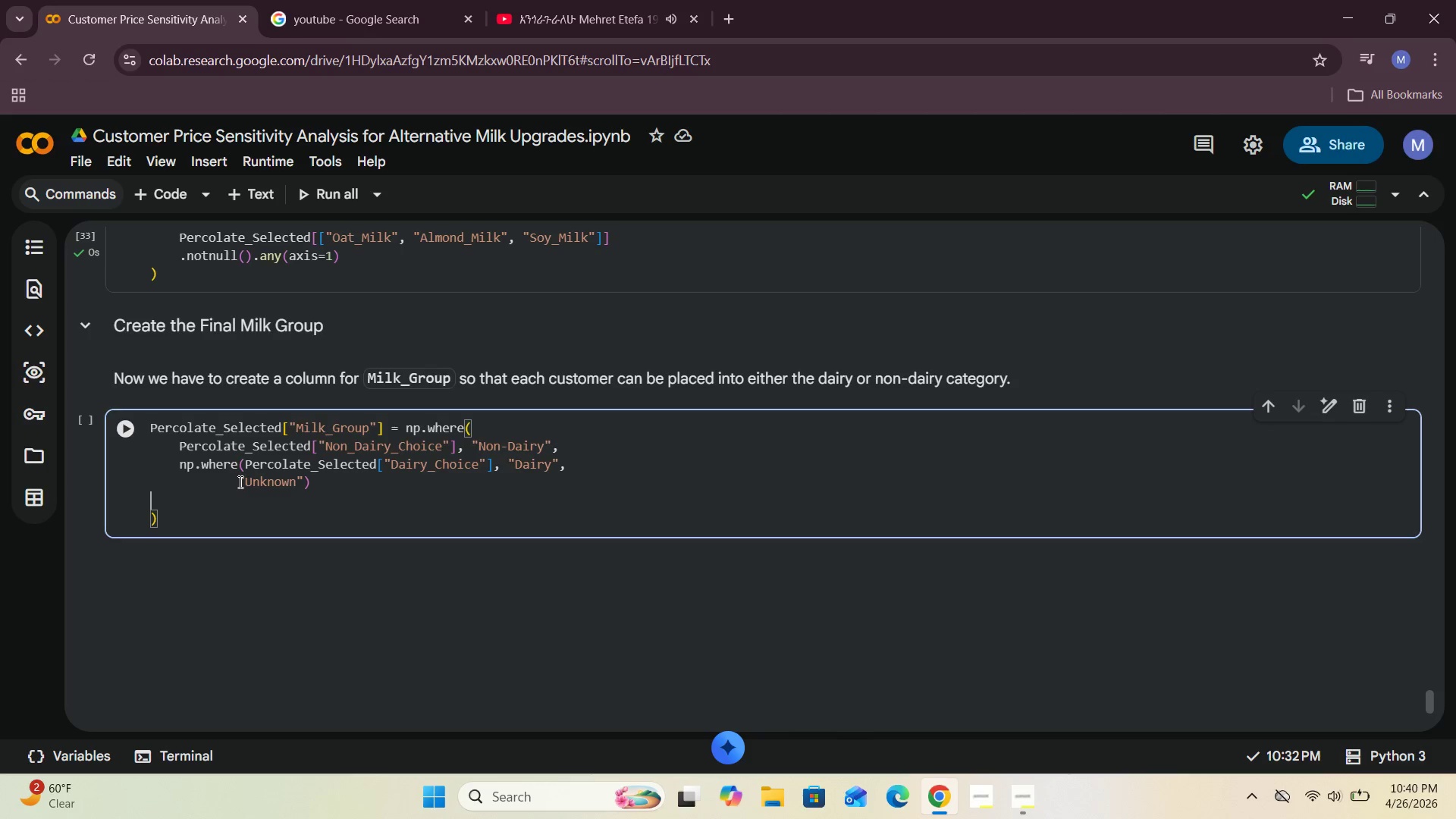 
key(Backspace)
 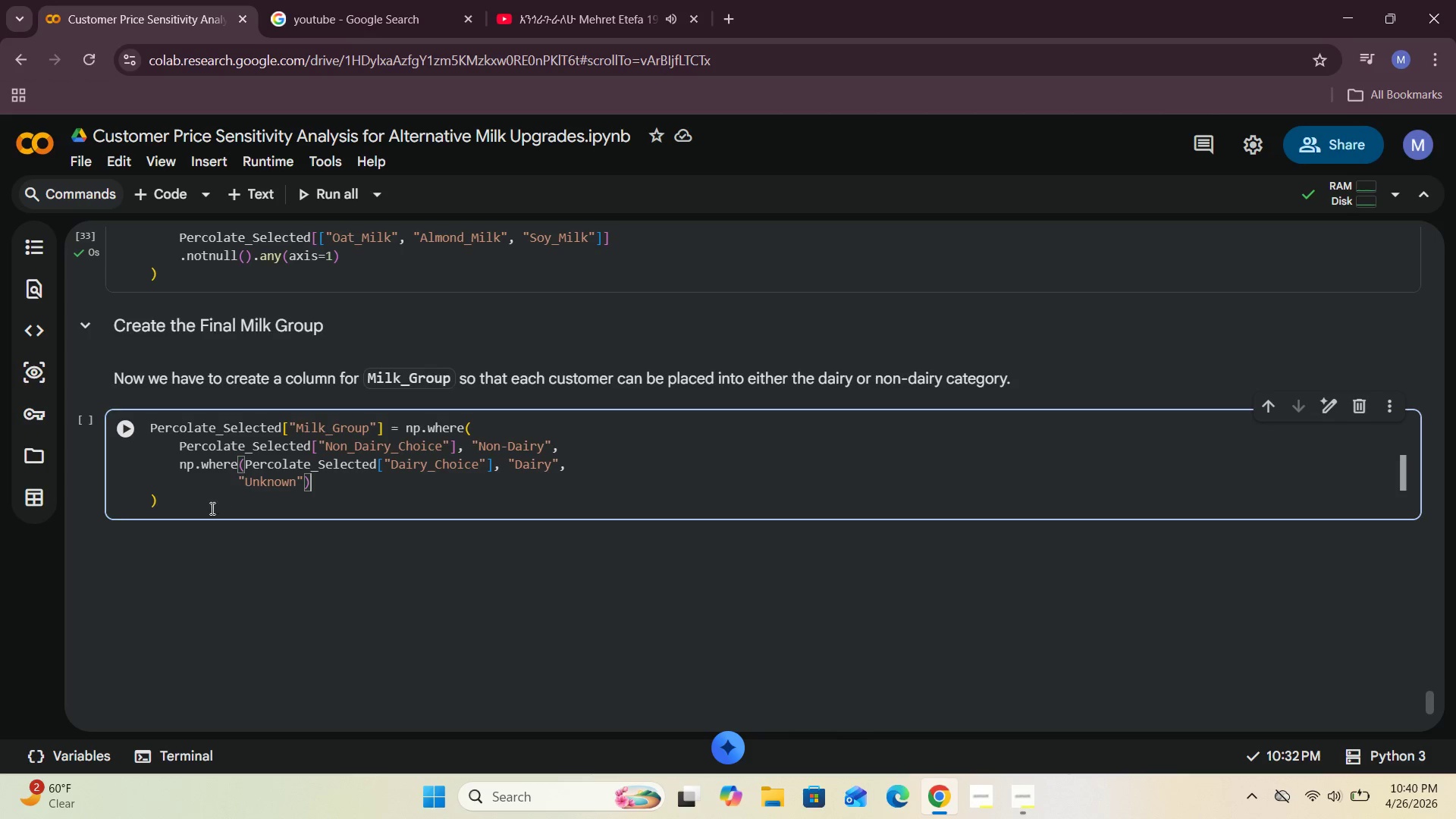 
left_click([191, 513])
 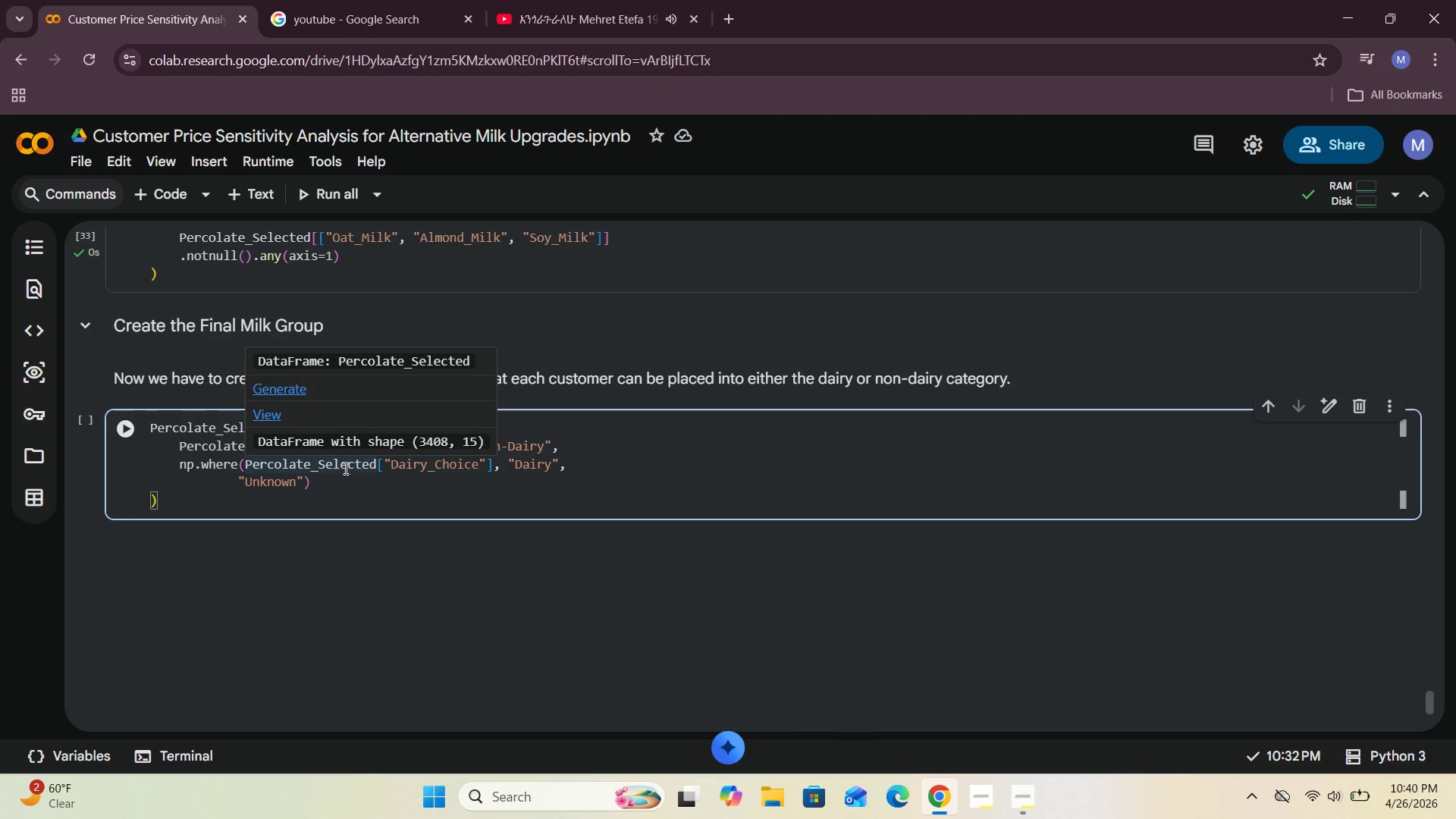 
wait(5.12)
 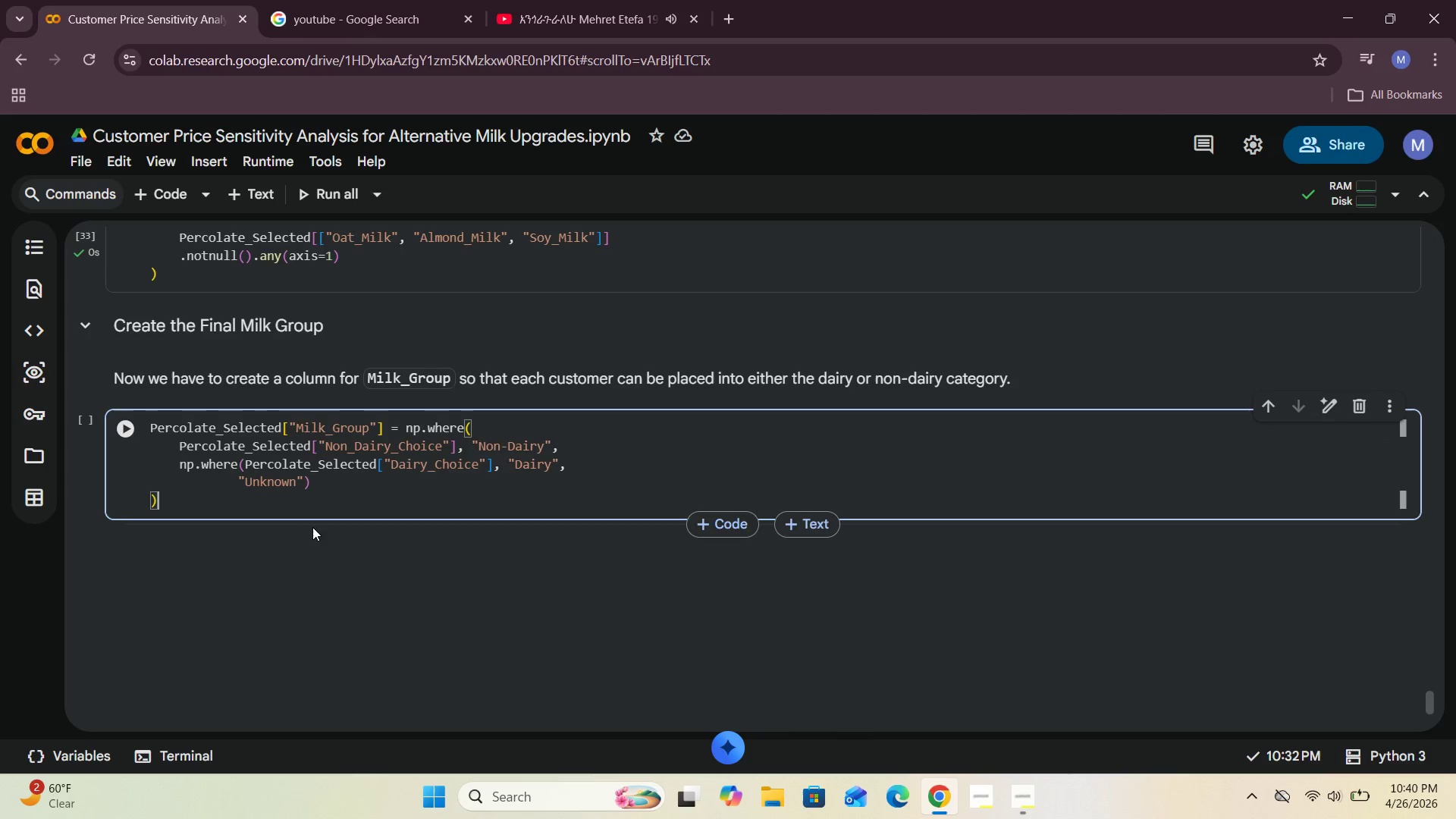 
left_click([206, 504])
 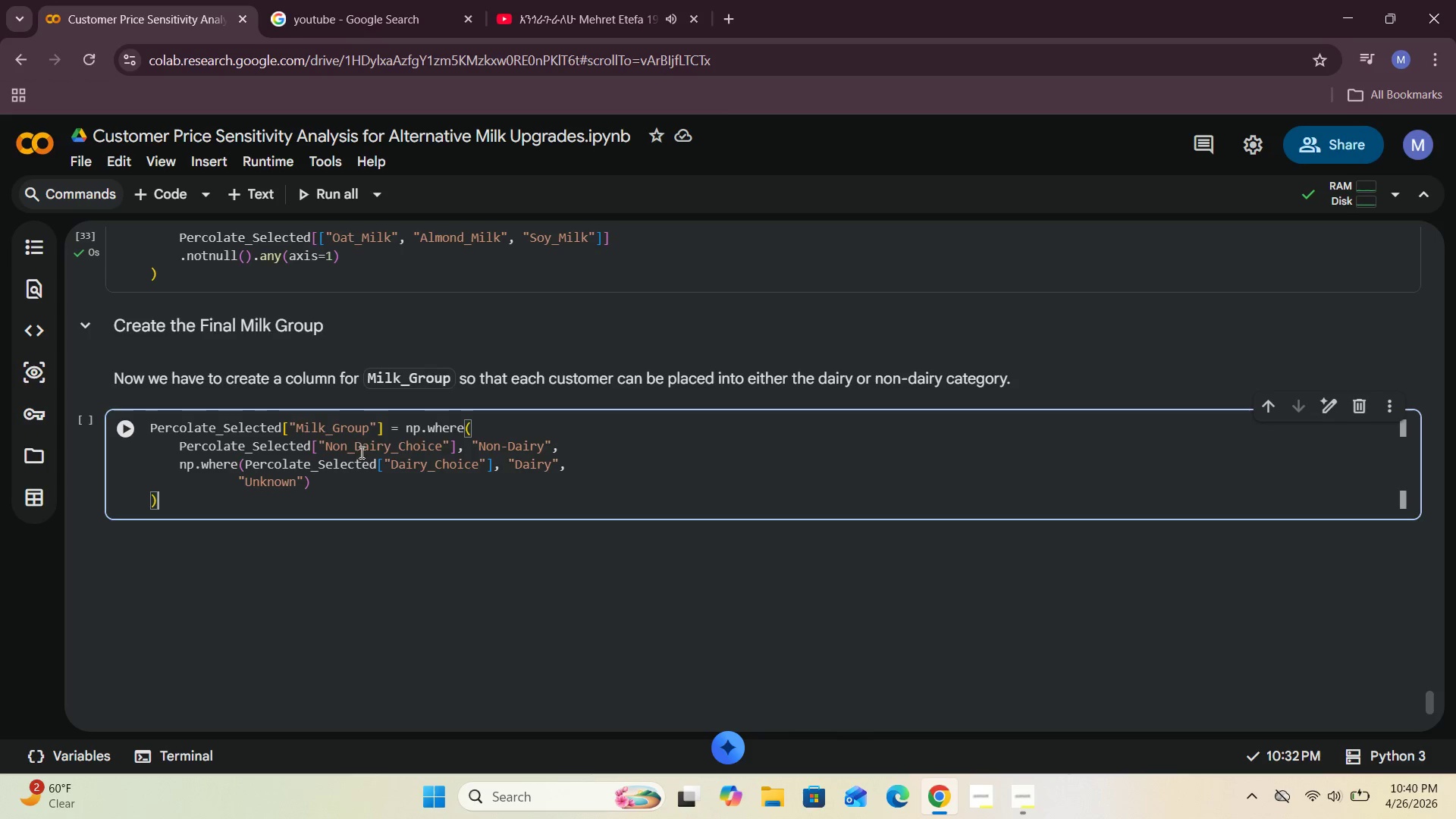 
mouse_move([259, 432])
 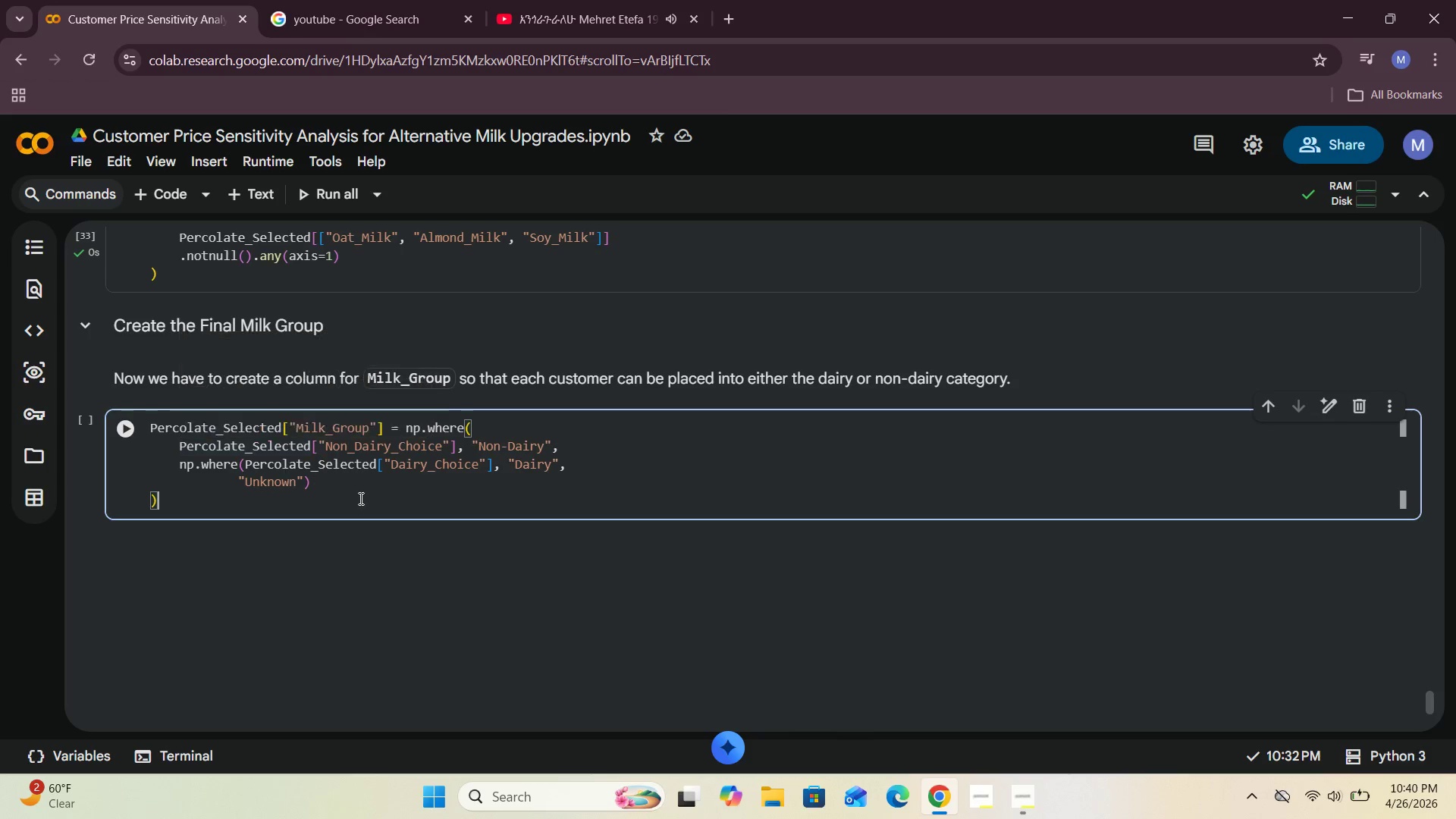 
left_click([369, 504])
 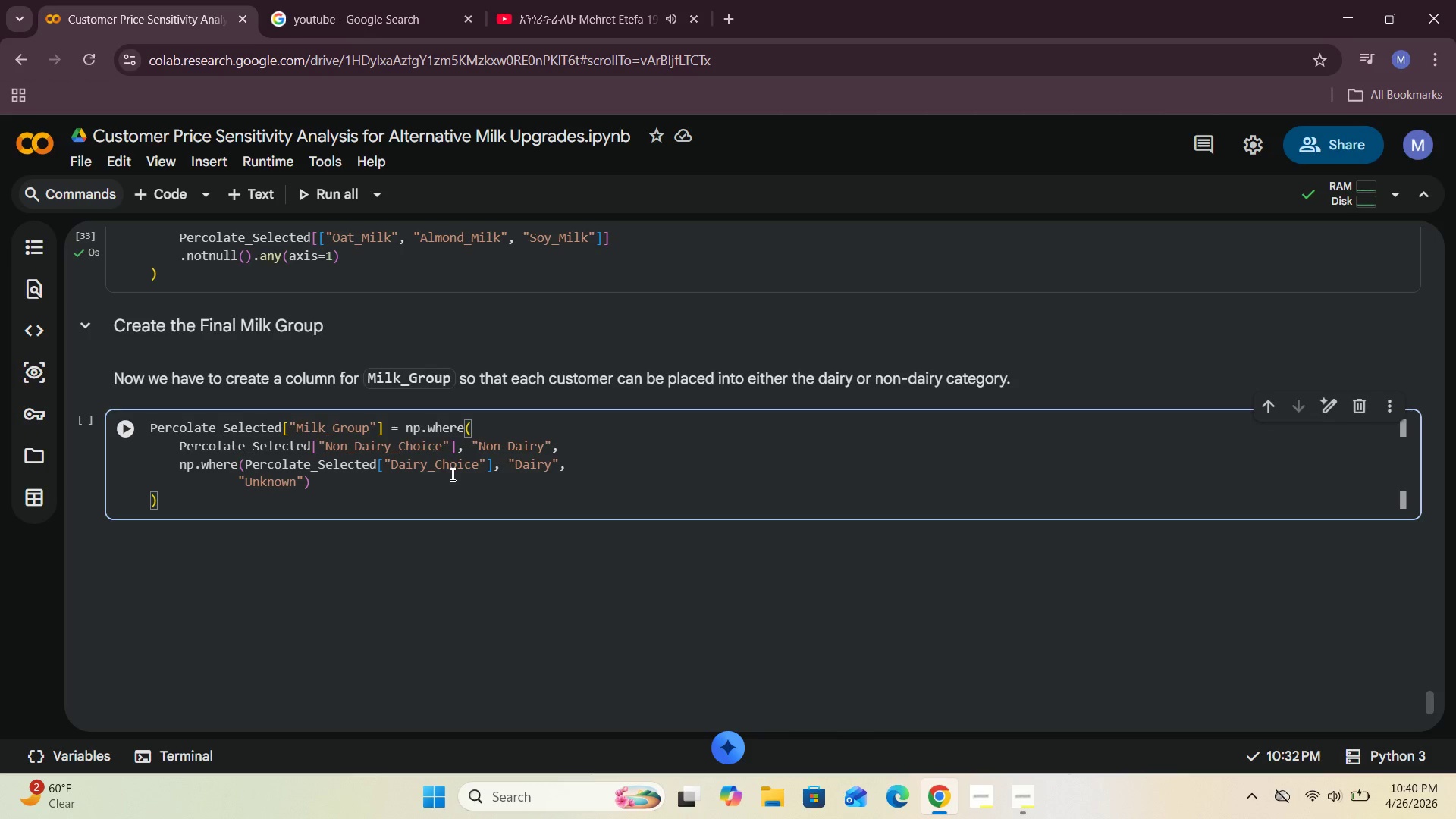 
wait(11.95)
 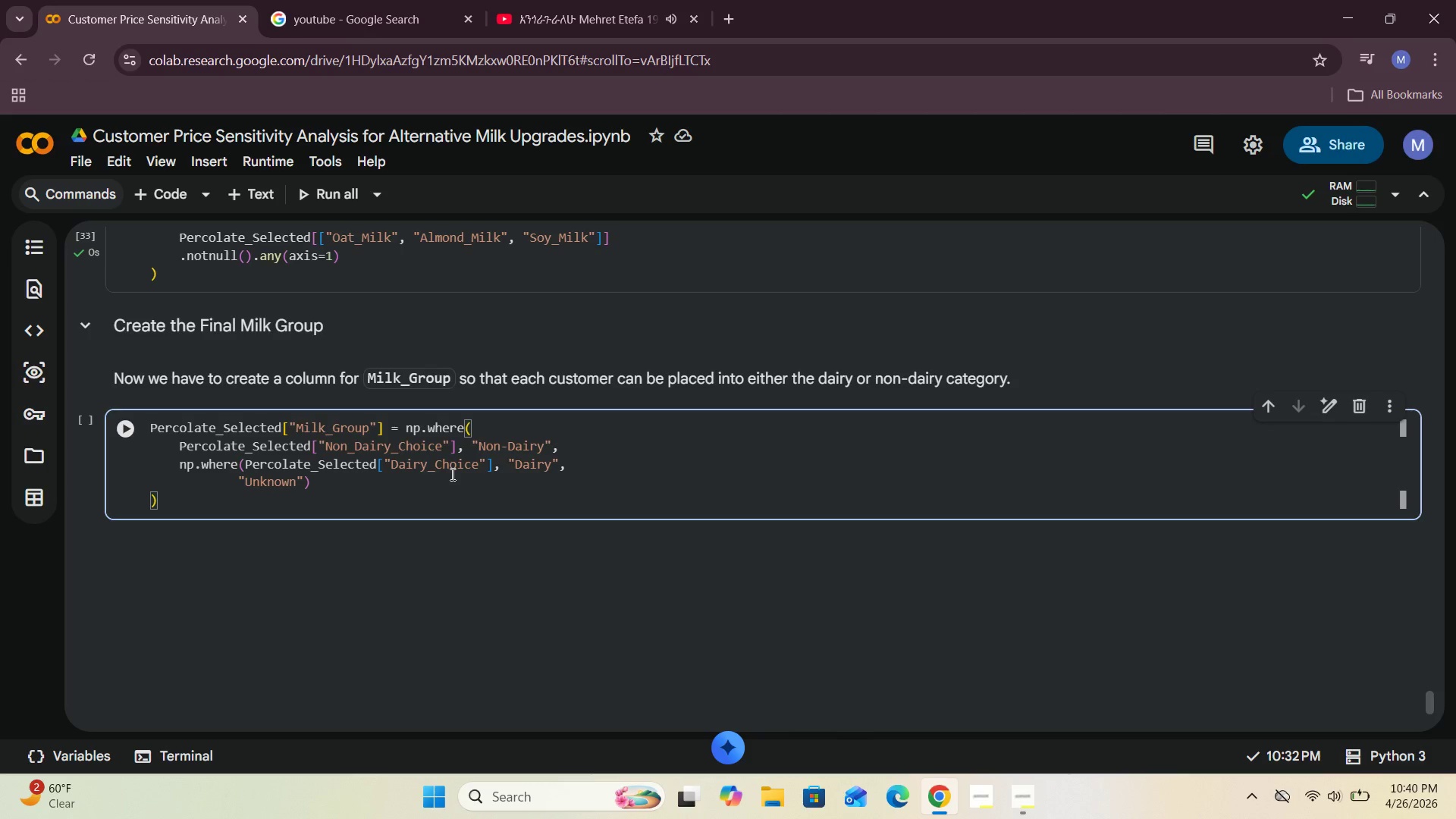 
left_click_drag(start_coordinate=[314, 468], to_coordinate=[293, 466])
 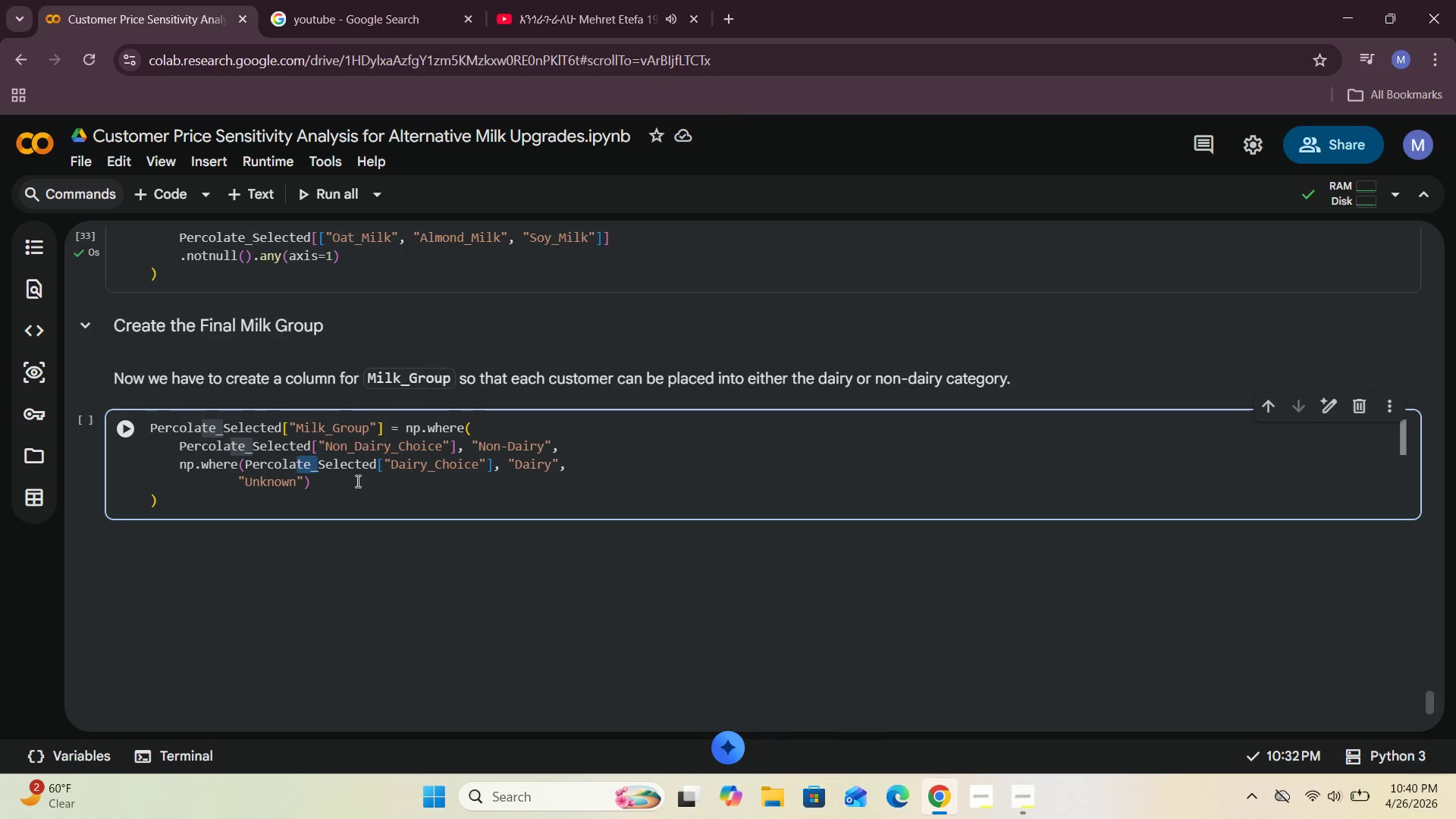 
left_click([356, 481])
 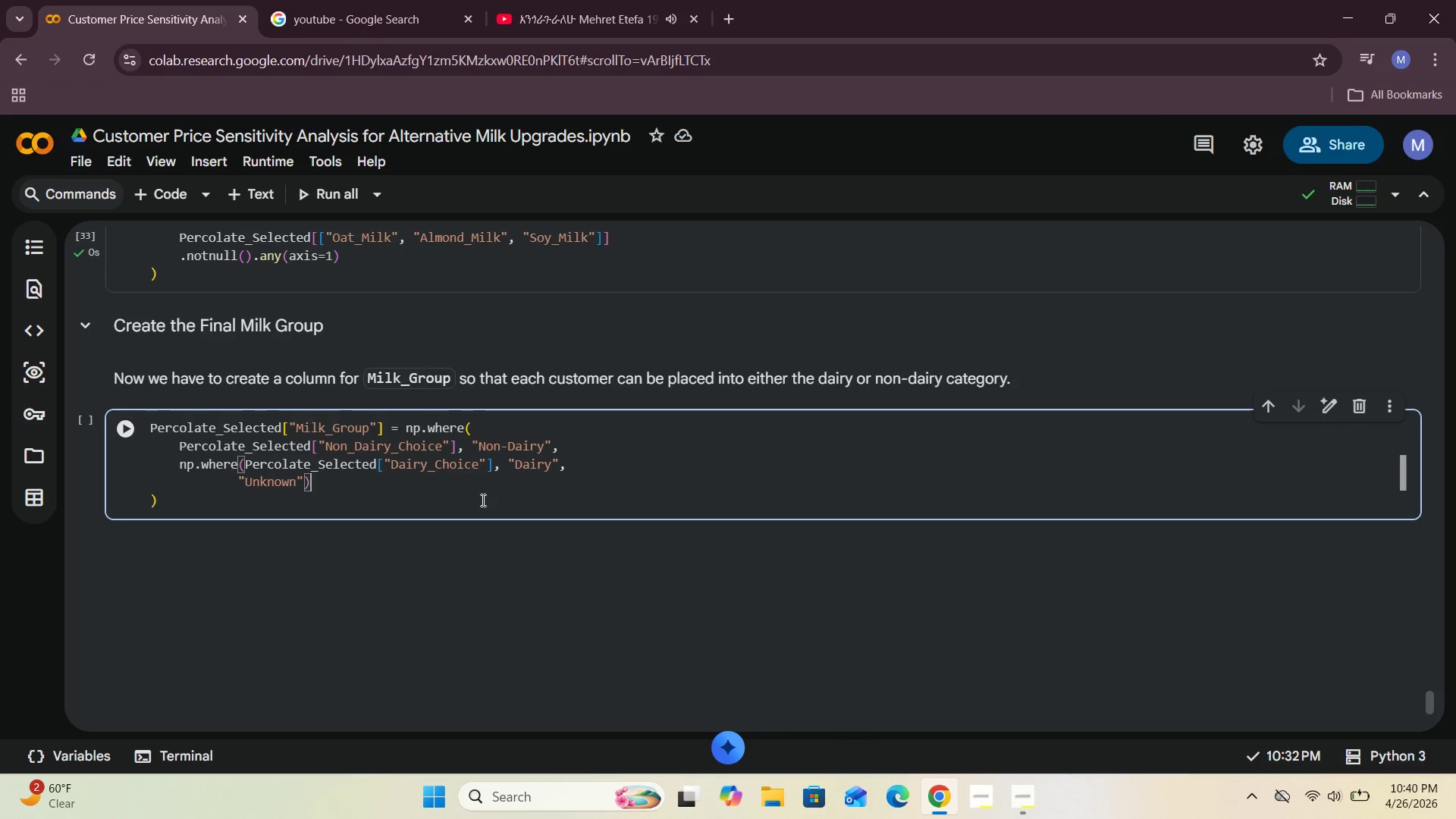 
wait(11.91)
 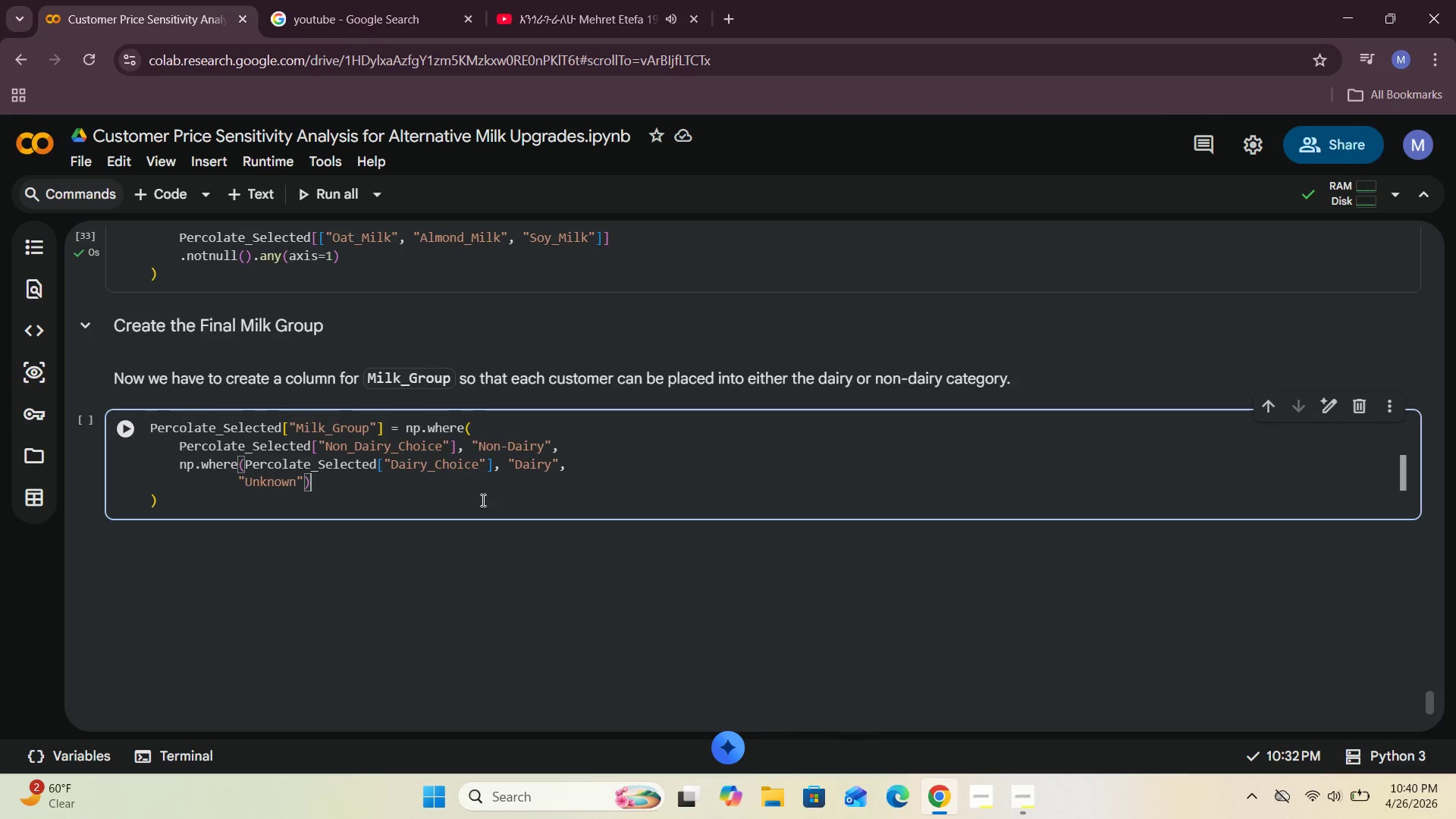 
left_click([125, 432])
 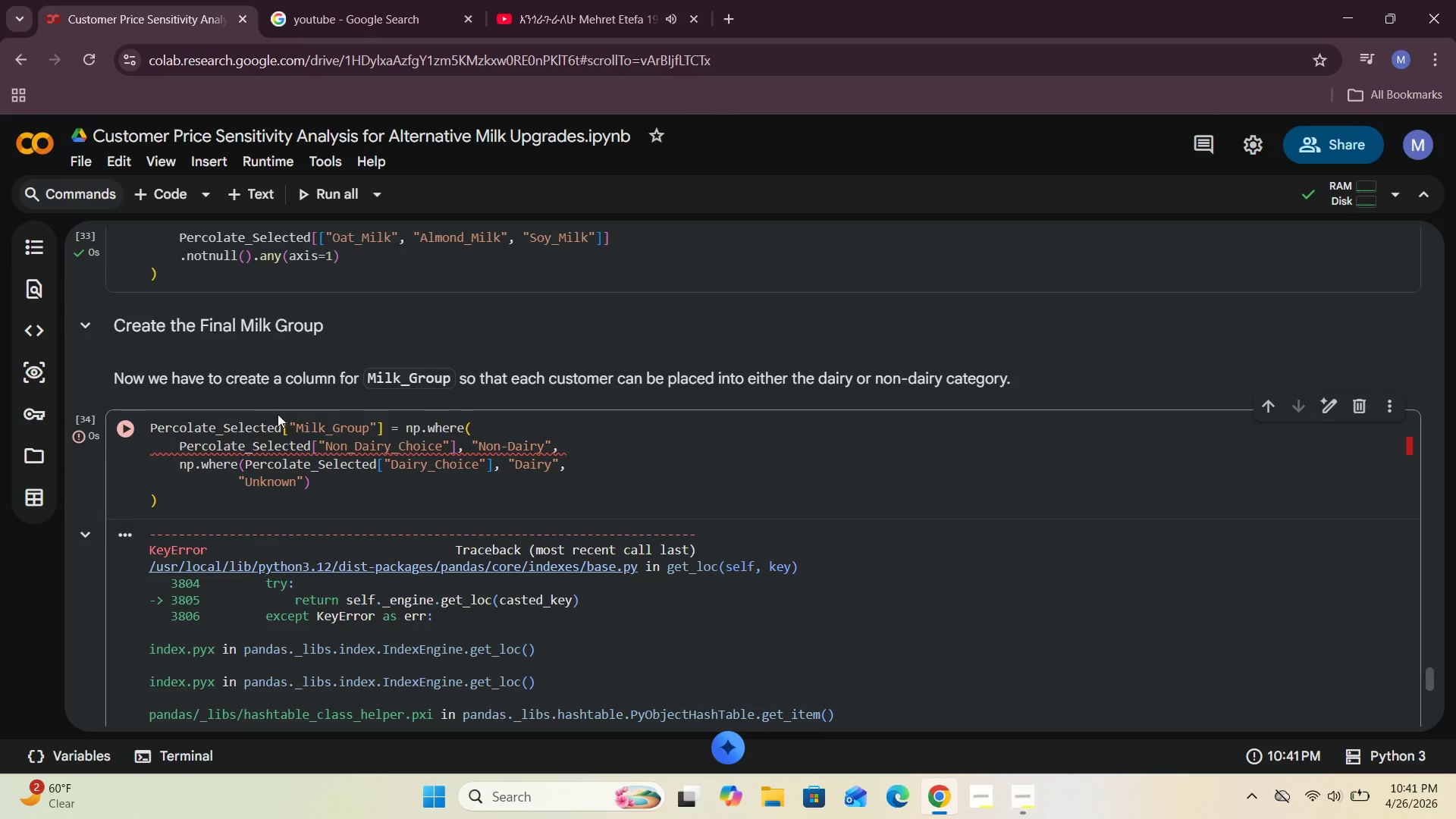 
scroll: coordinate [307, 425], scroll_direction: down, amount: 4.0
 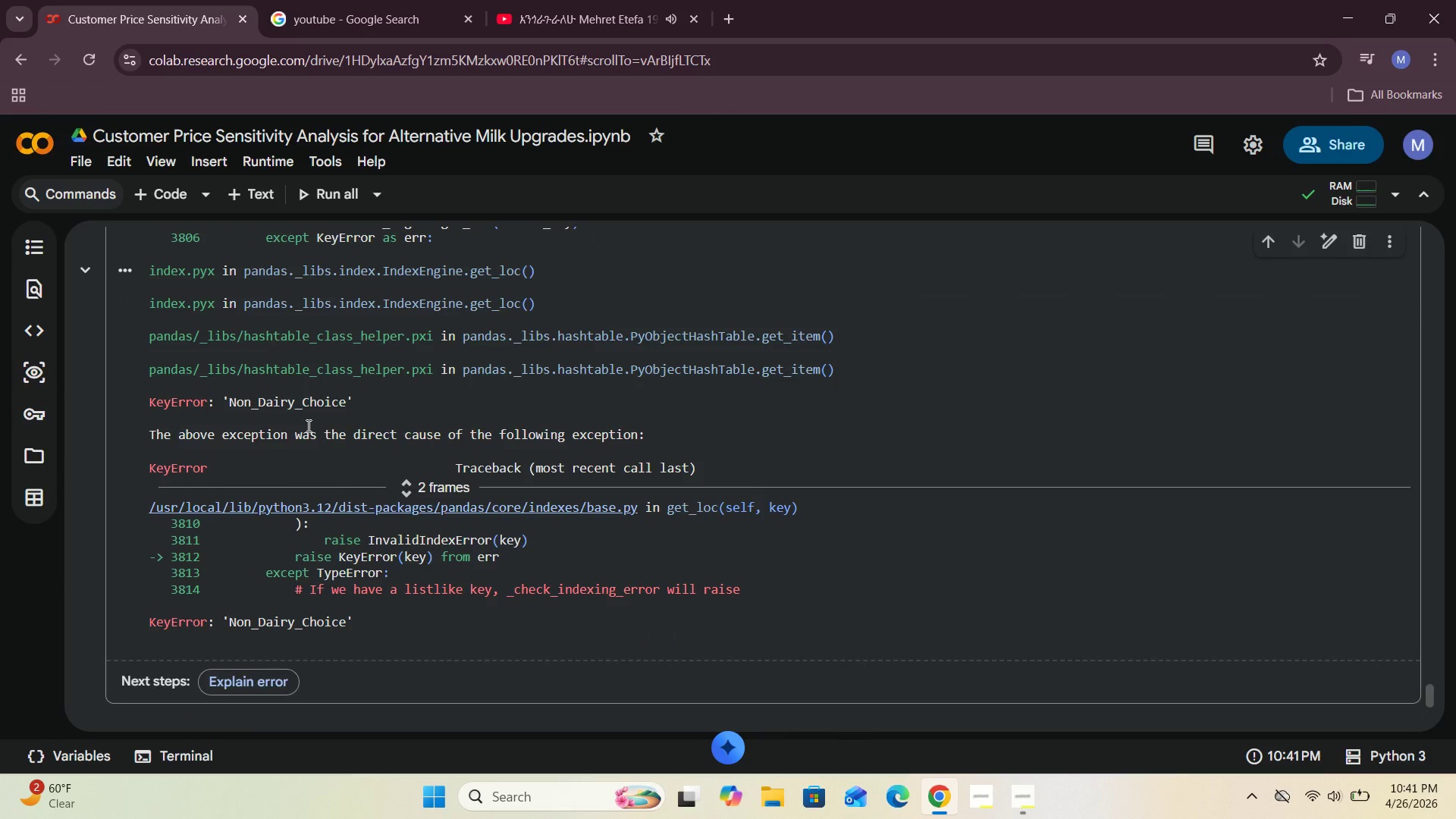 
scroll: coordinate [343, 378], scroll_direction: up, amount: 7.0
 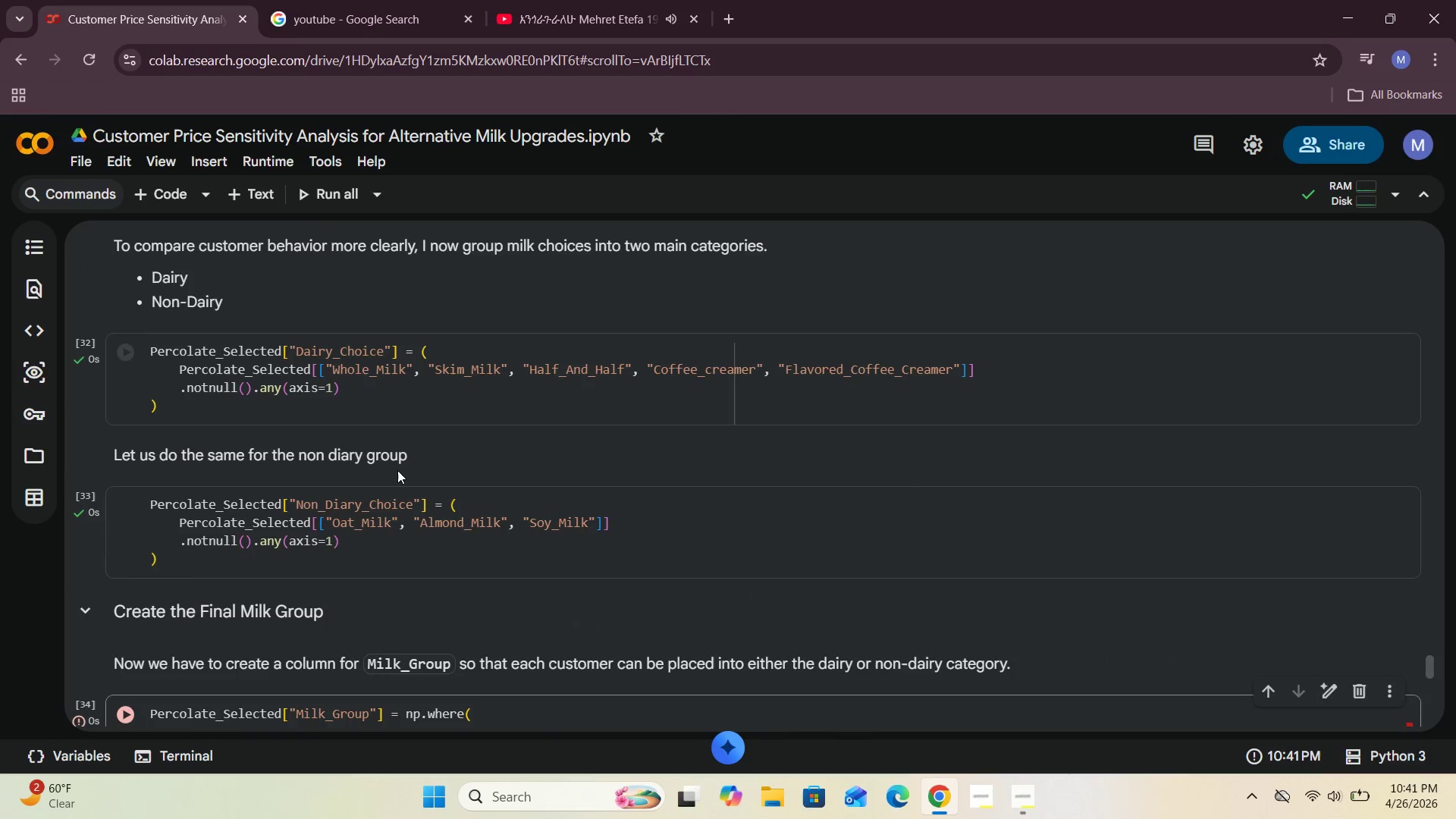 
scroll: coordinate [397, 470], scroll_direction: down, amount: 3.0
 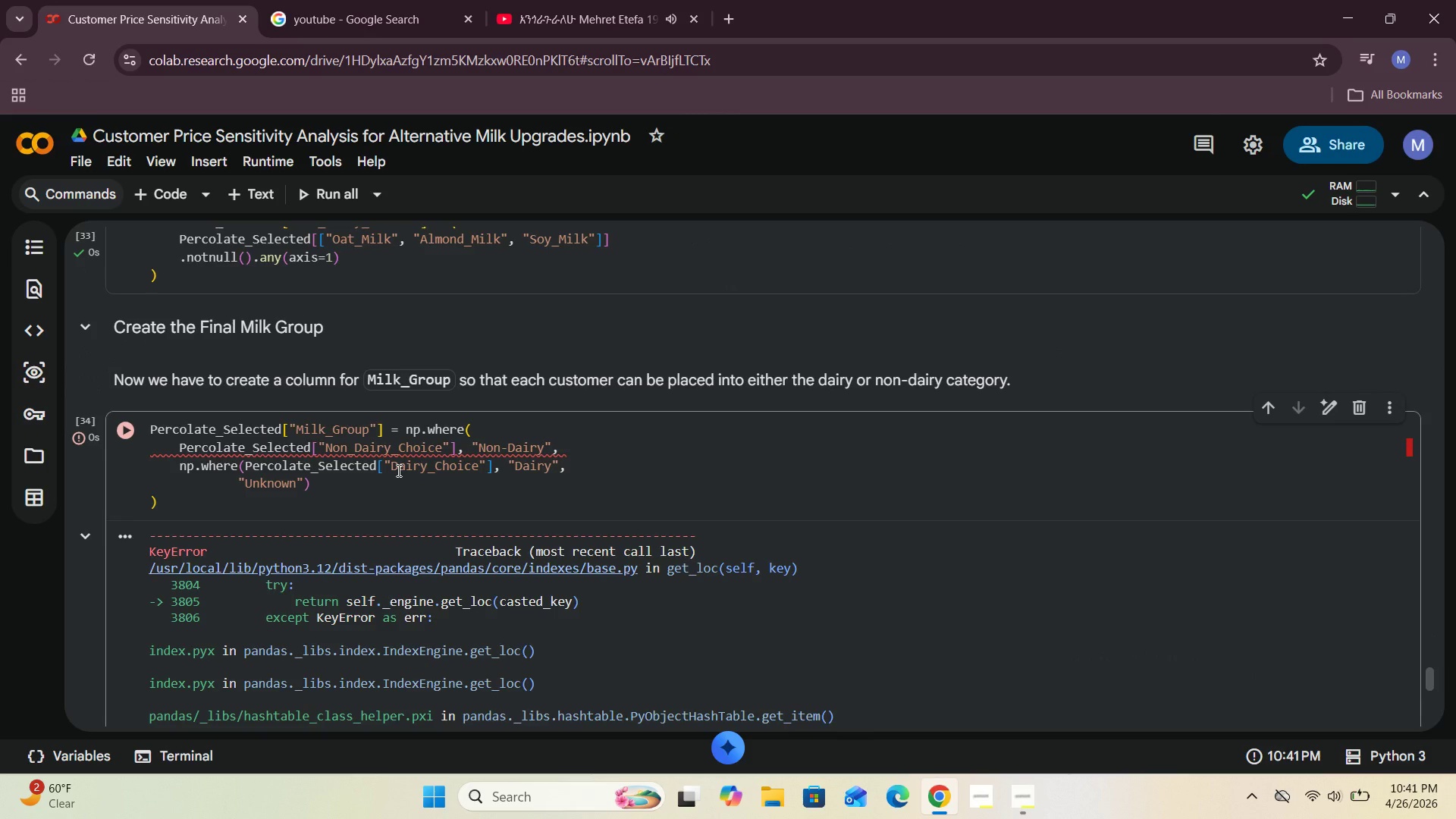 
scroll: coordinate [397, 470], scroll_direction: up, amount: 1.0
 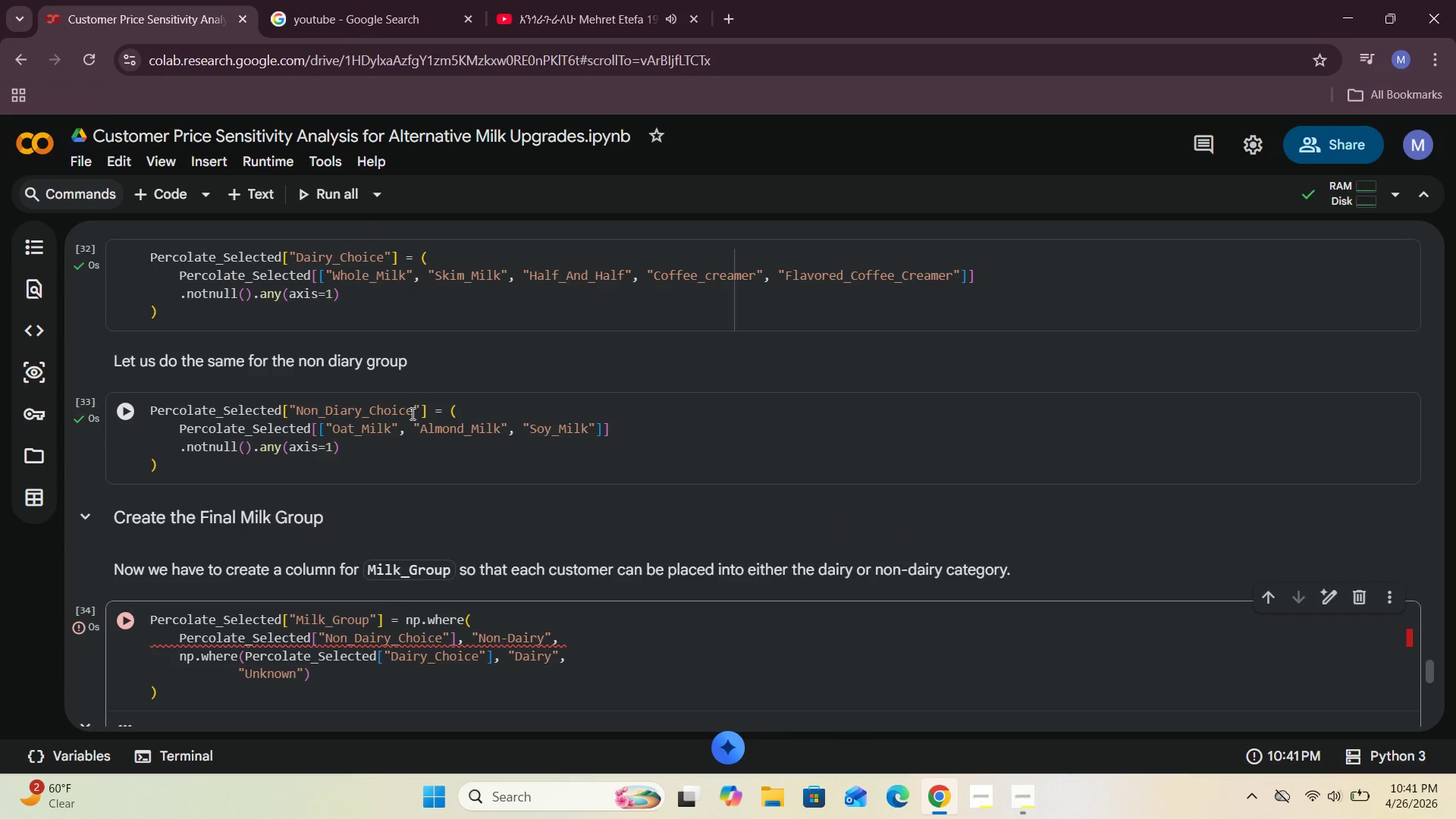 
left_click_drag(start_coordinate=[412, 411], to_coordinate=[296, 406])
 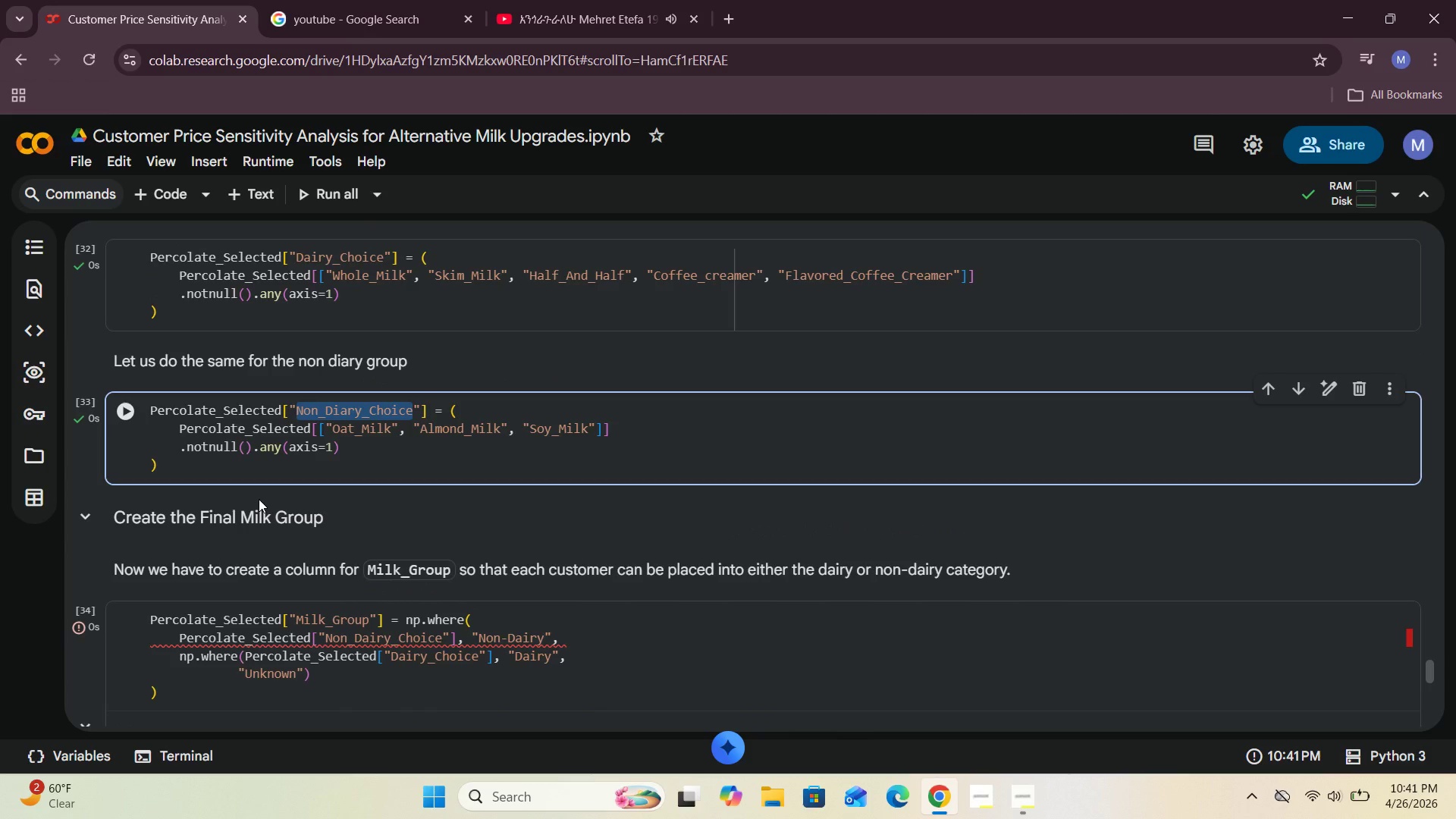 
key(Control+C)
 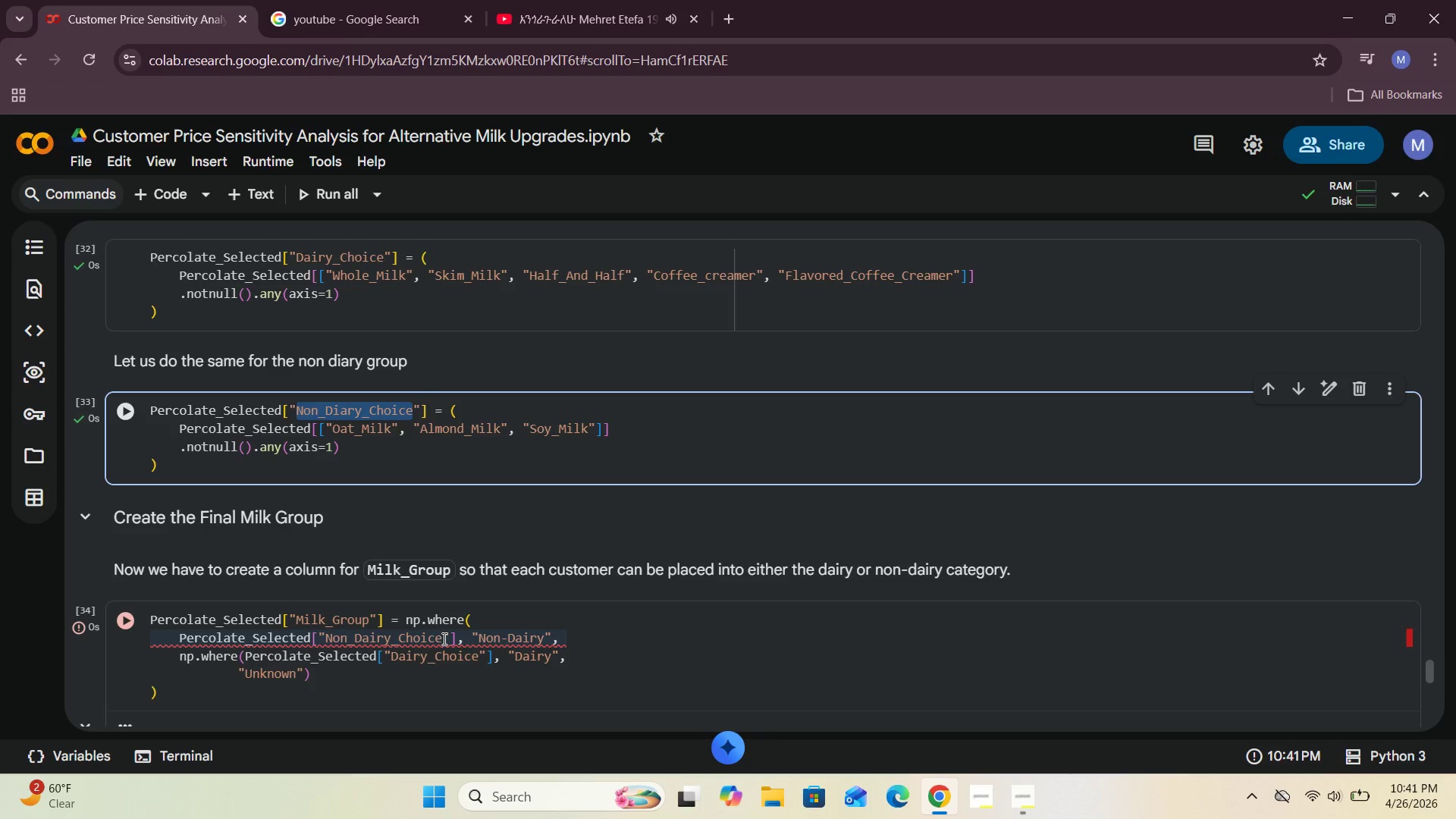 
left_click_drag(start_coordinate=[442, 639], to_coordinate=[327, 639])
 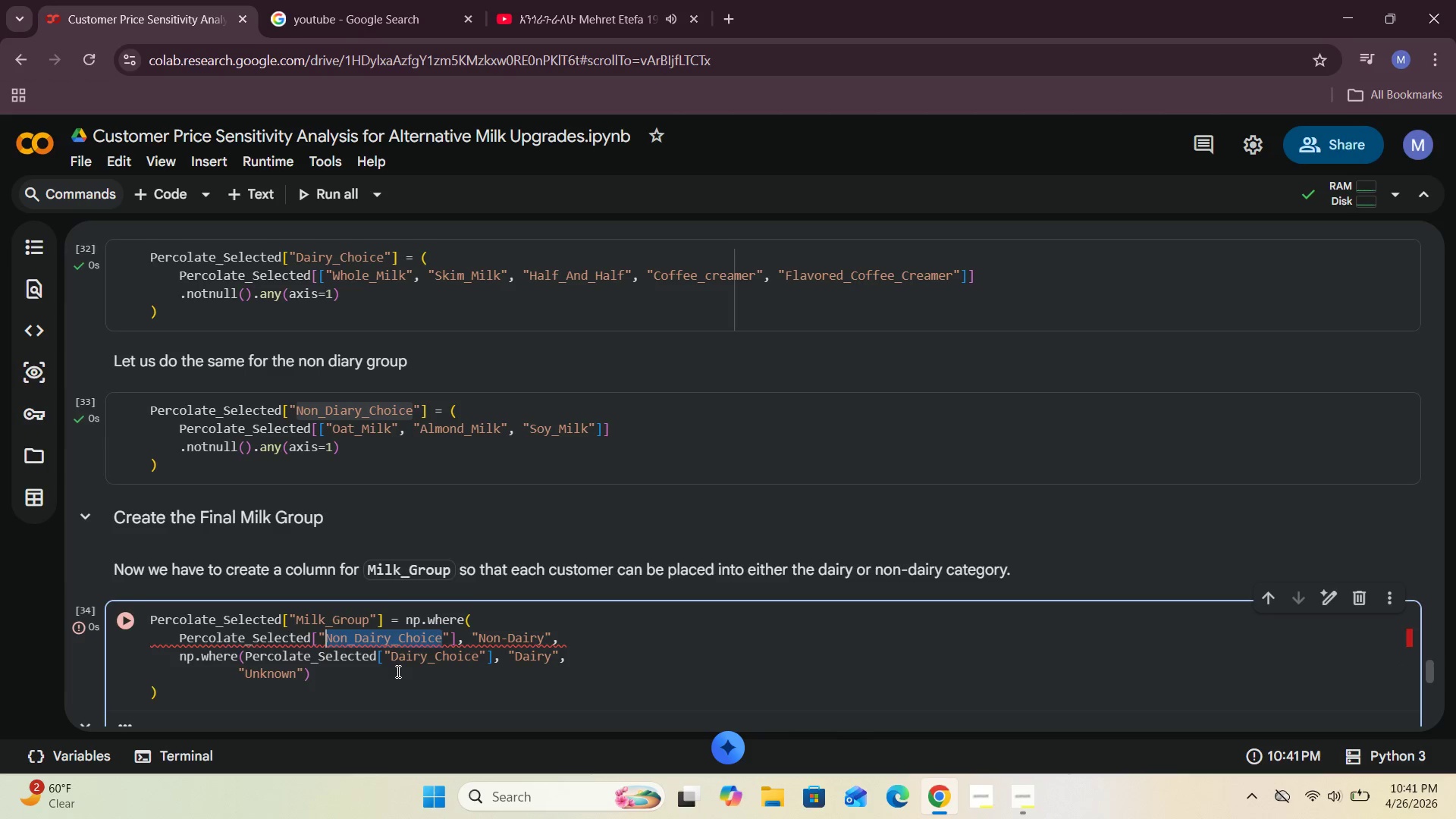 
key(Control+V)
 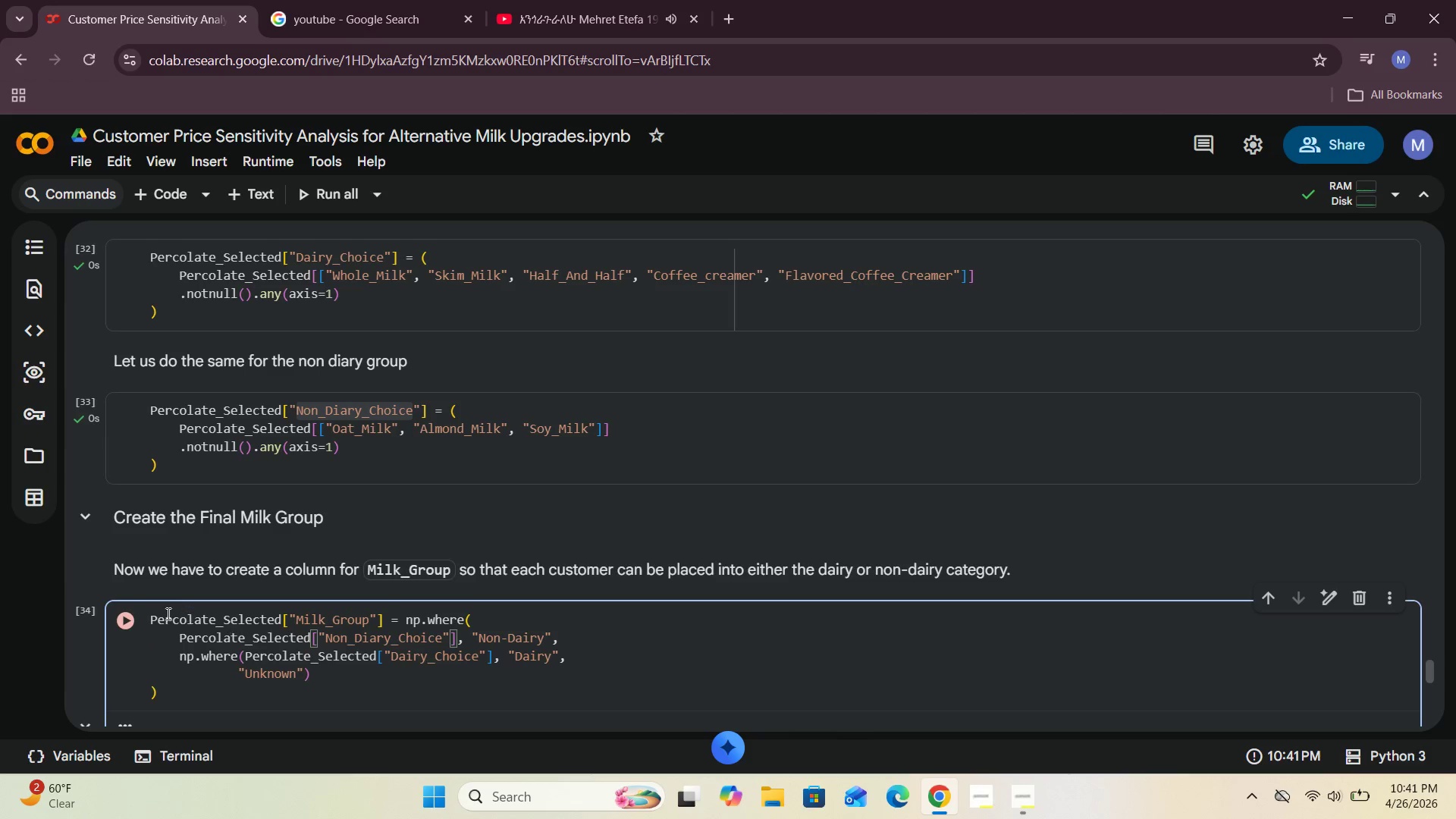 
left_click([133, 617])
 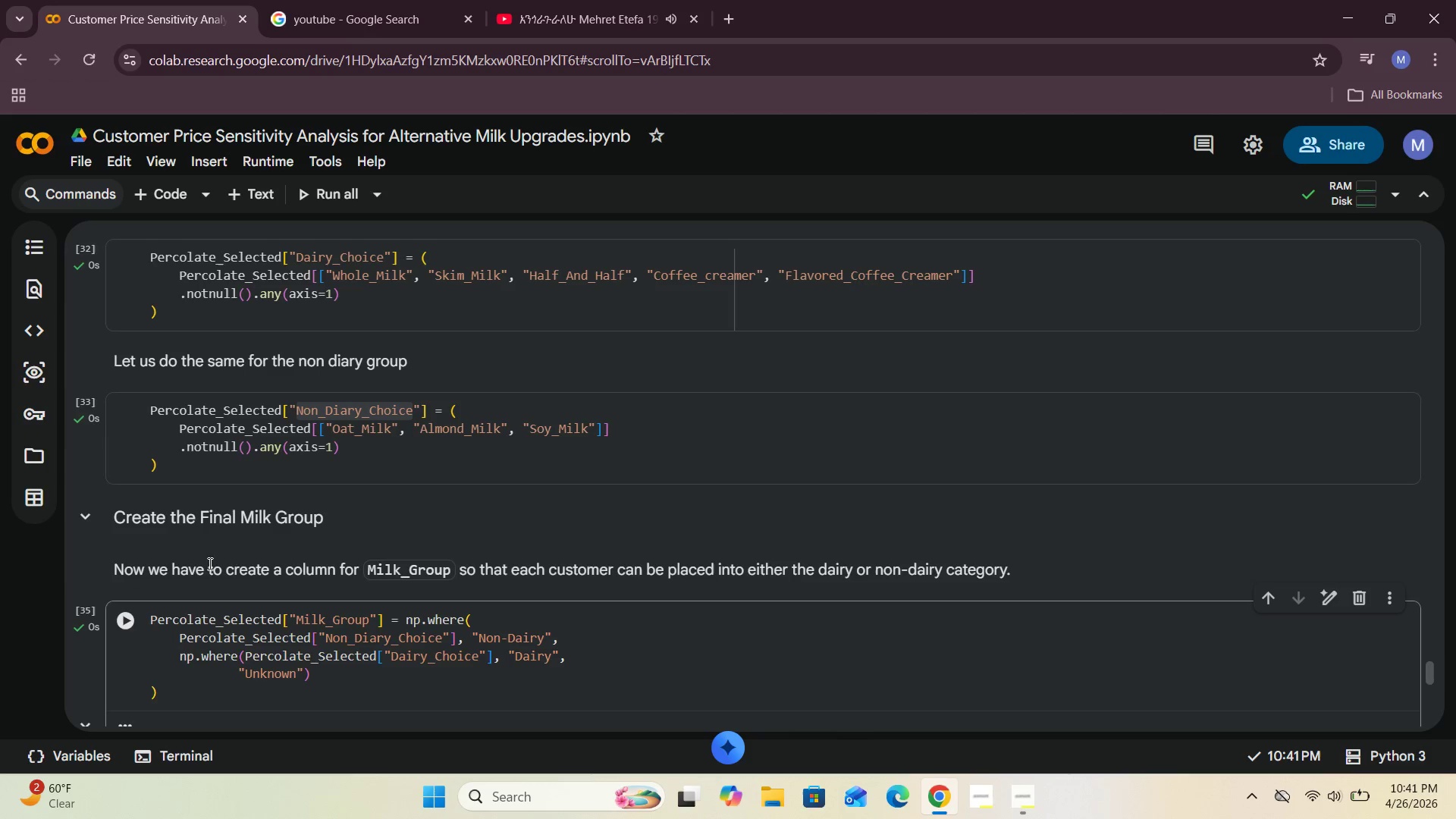 
scroll: coordinate [319, 480], scroll_direction: down, amount: 4.0
 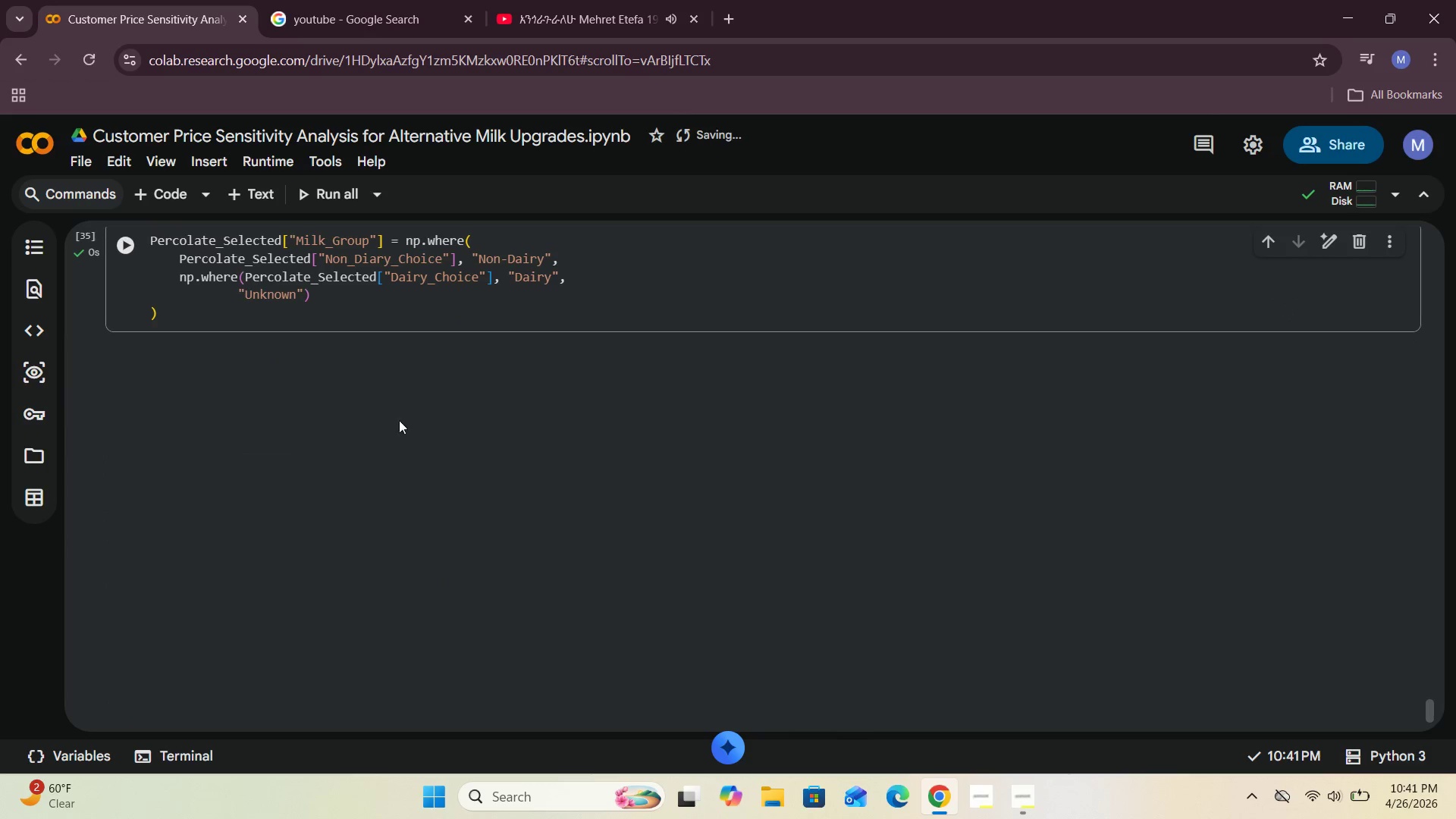 
left_click([166, 193])
 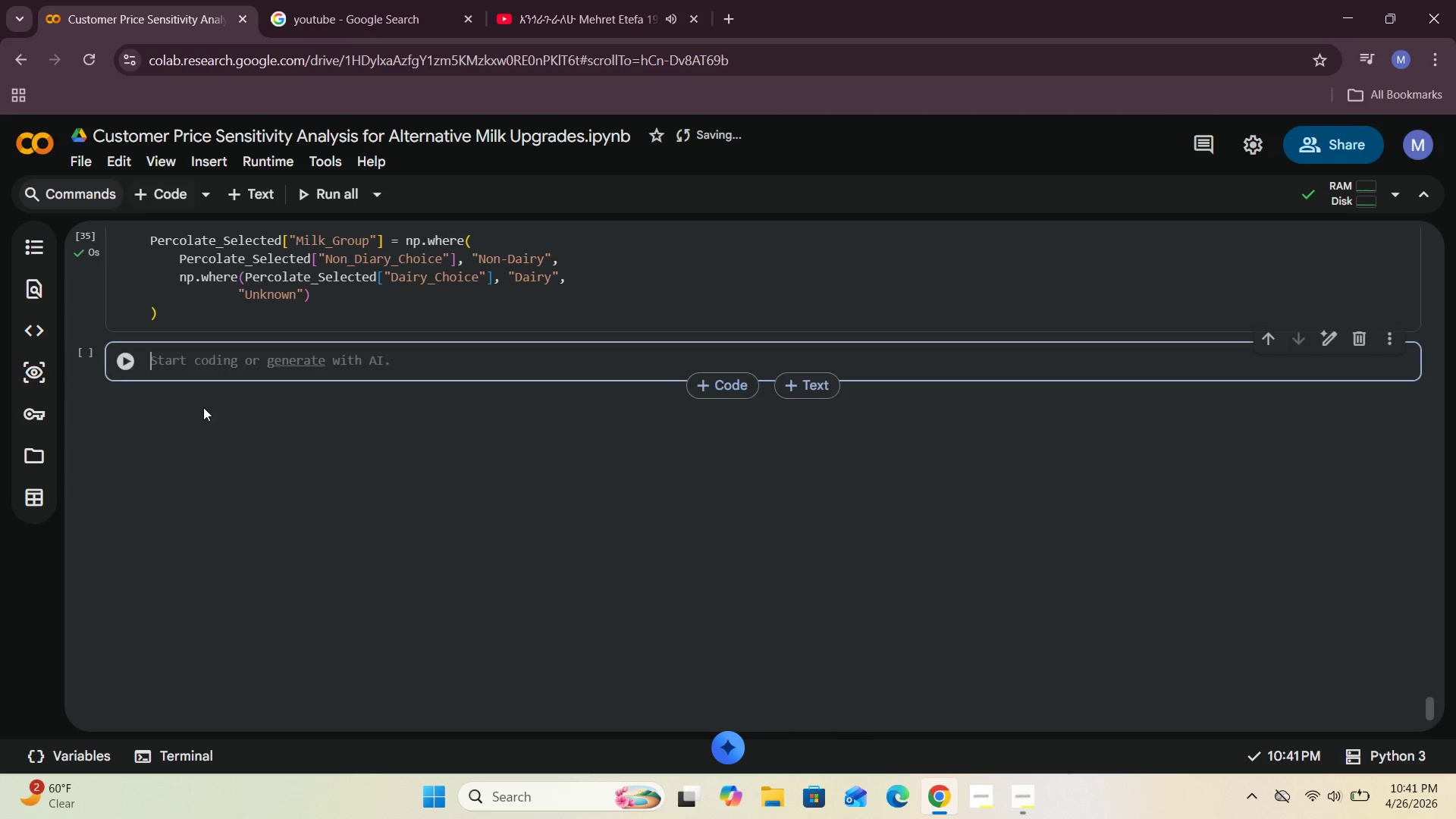 
left_click([201, 353])
 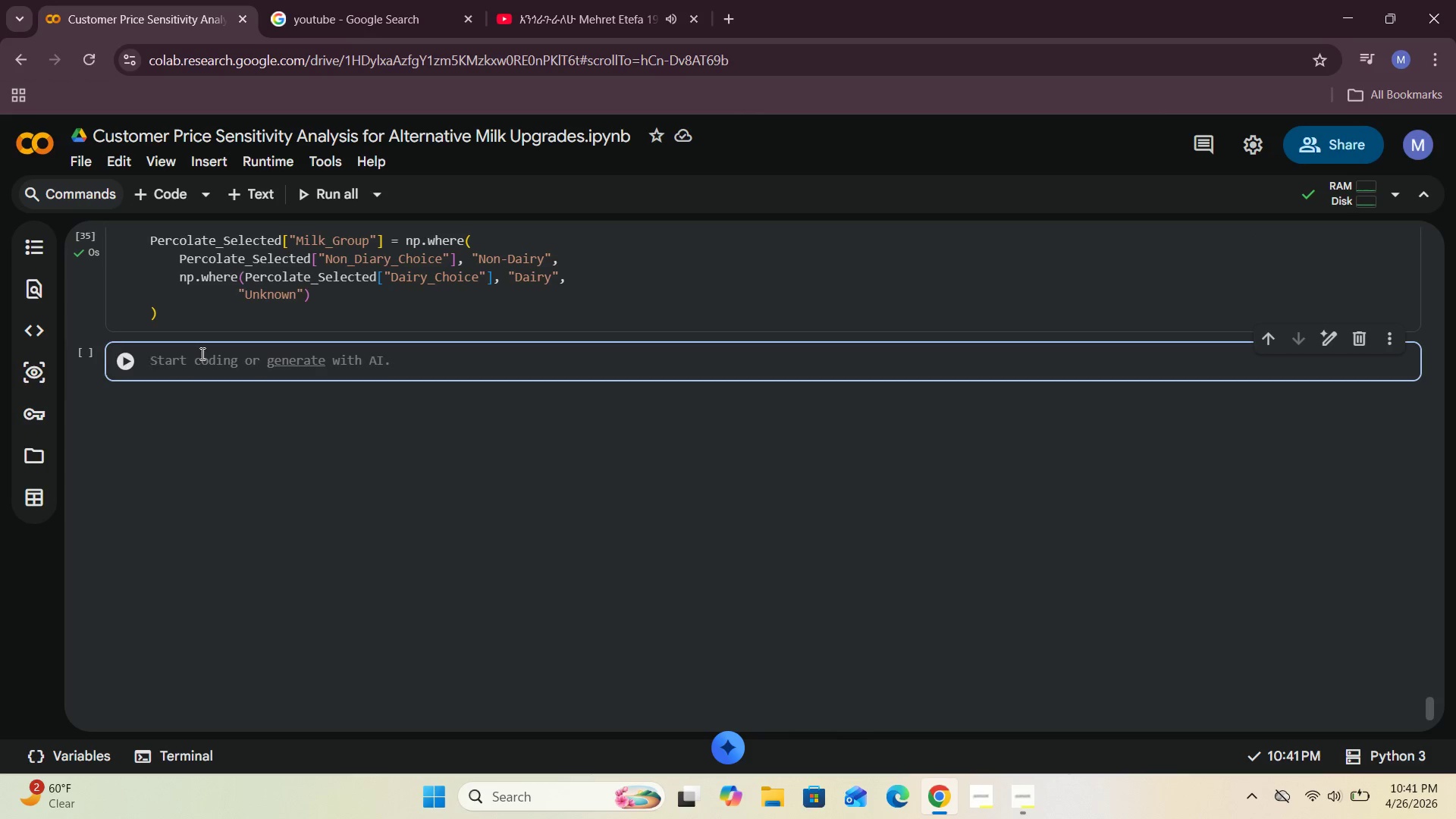 
type(Percolae_Sele)
 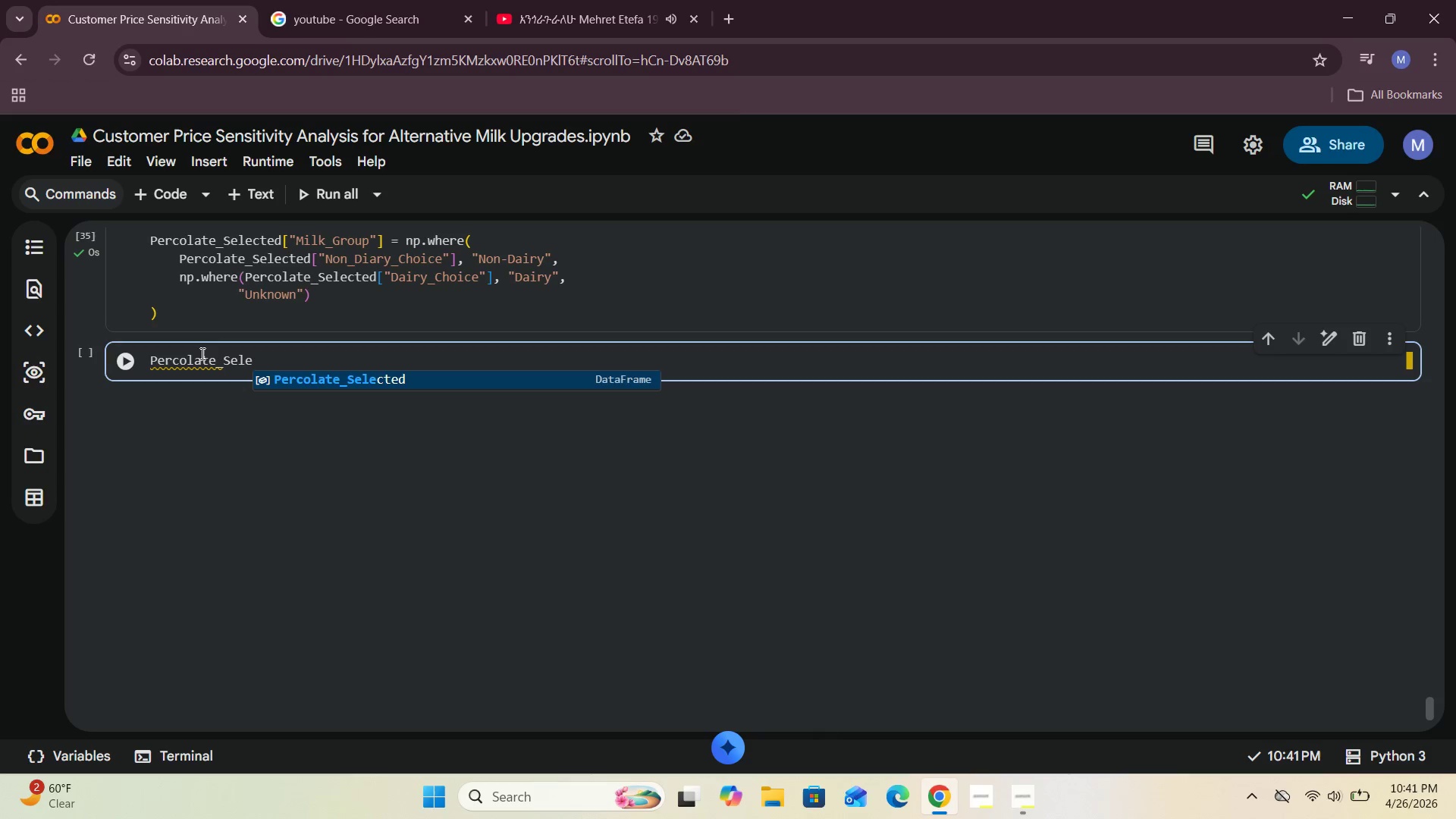 
hold_key(key=T, duration=0.34)
 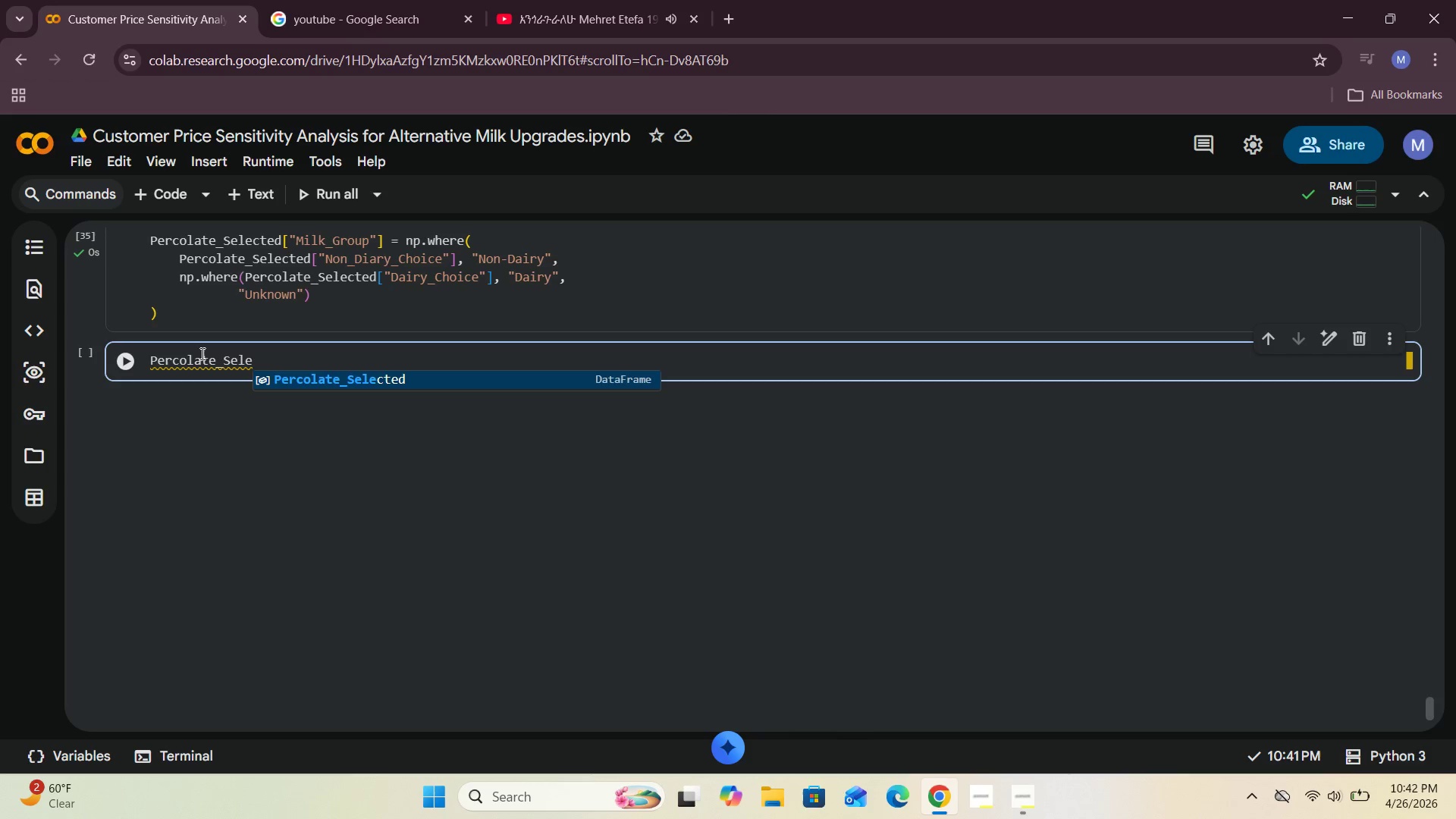 
wait(27.74)
 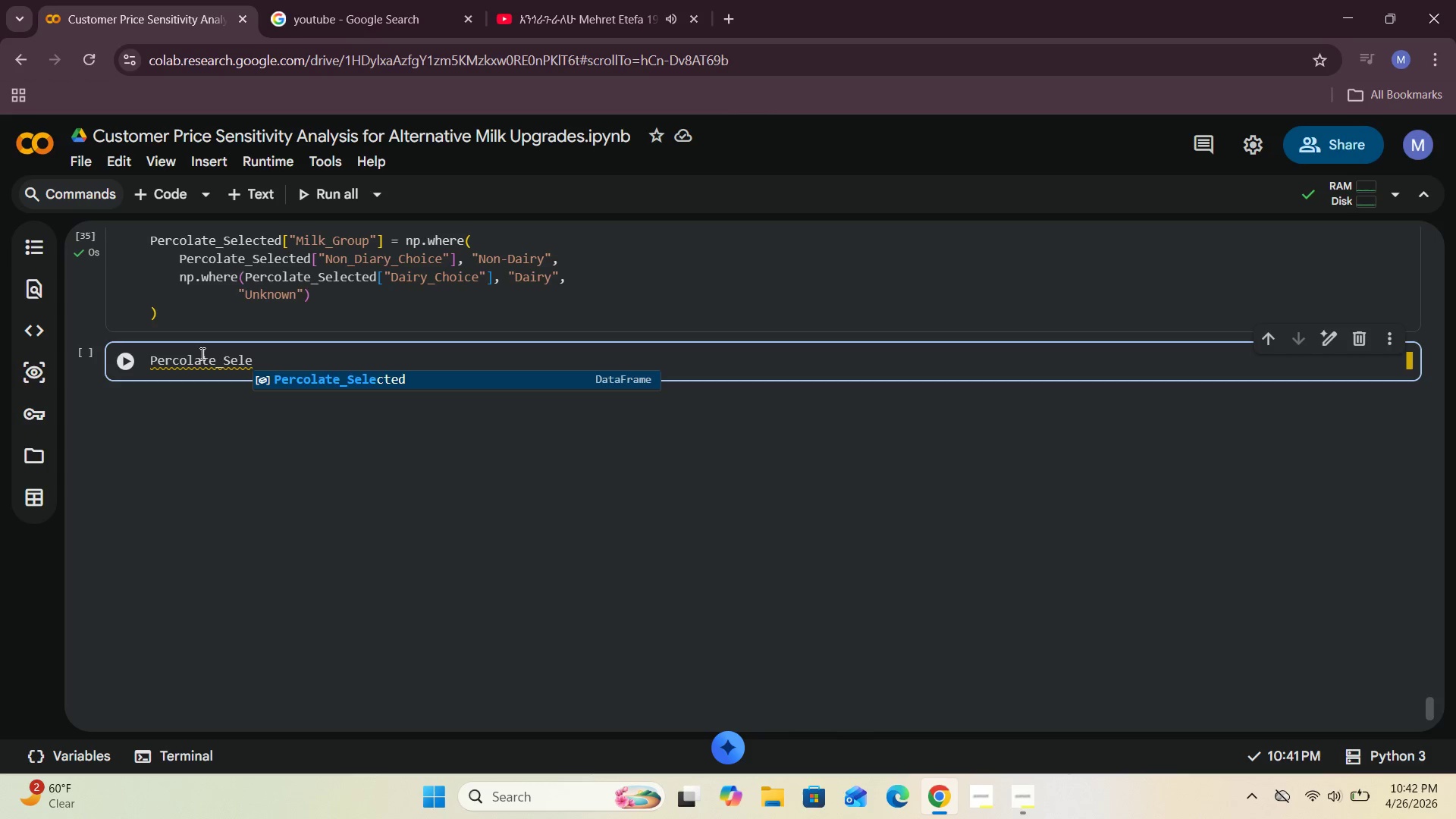 
type(cted)
 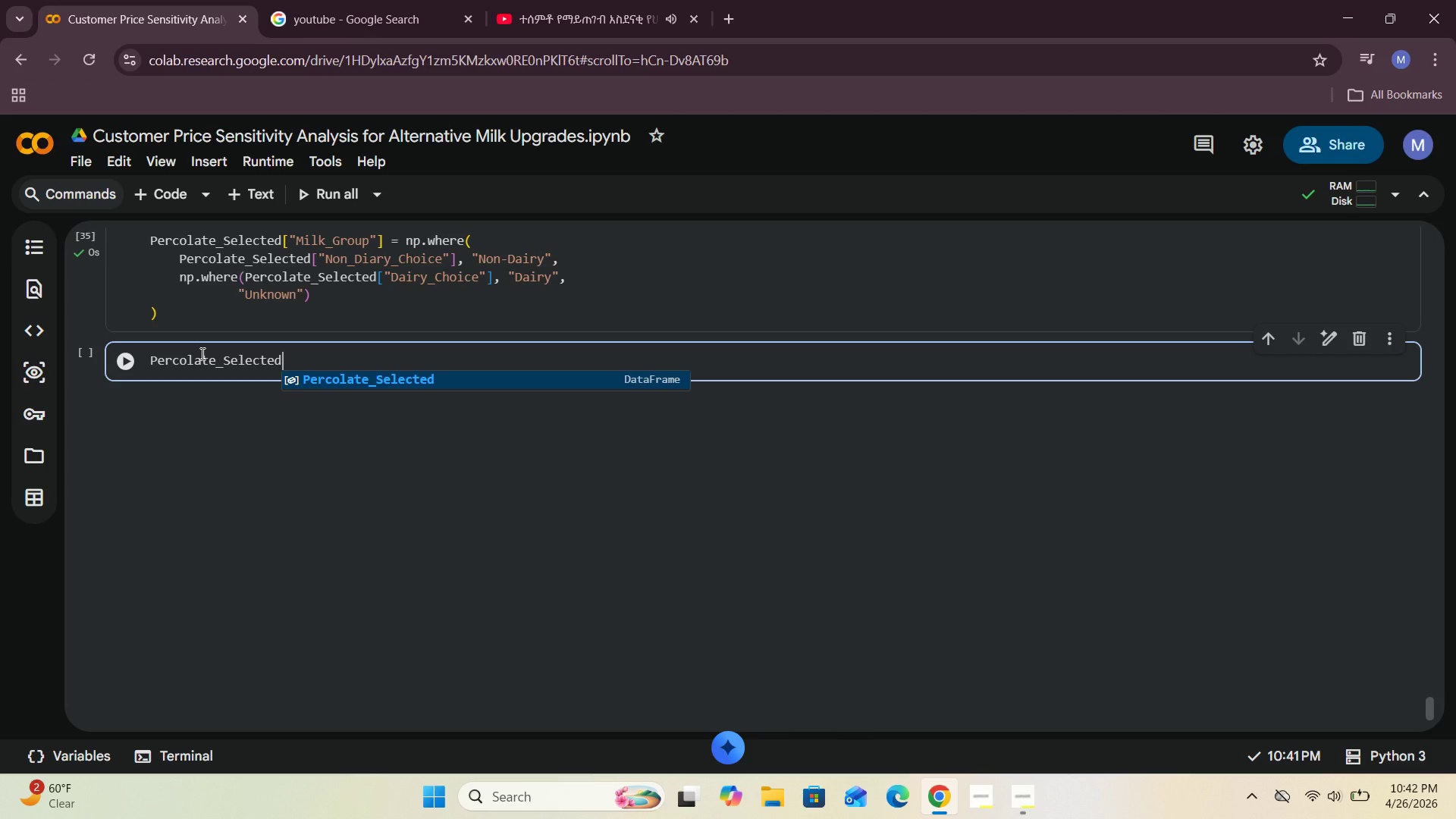 
wait(5.7)
 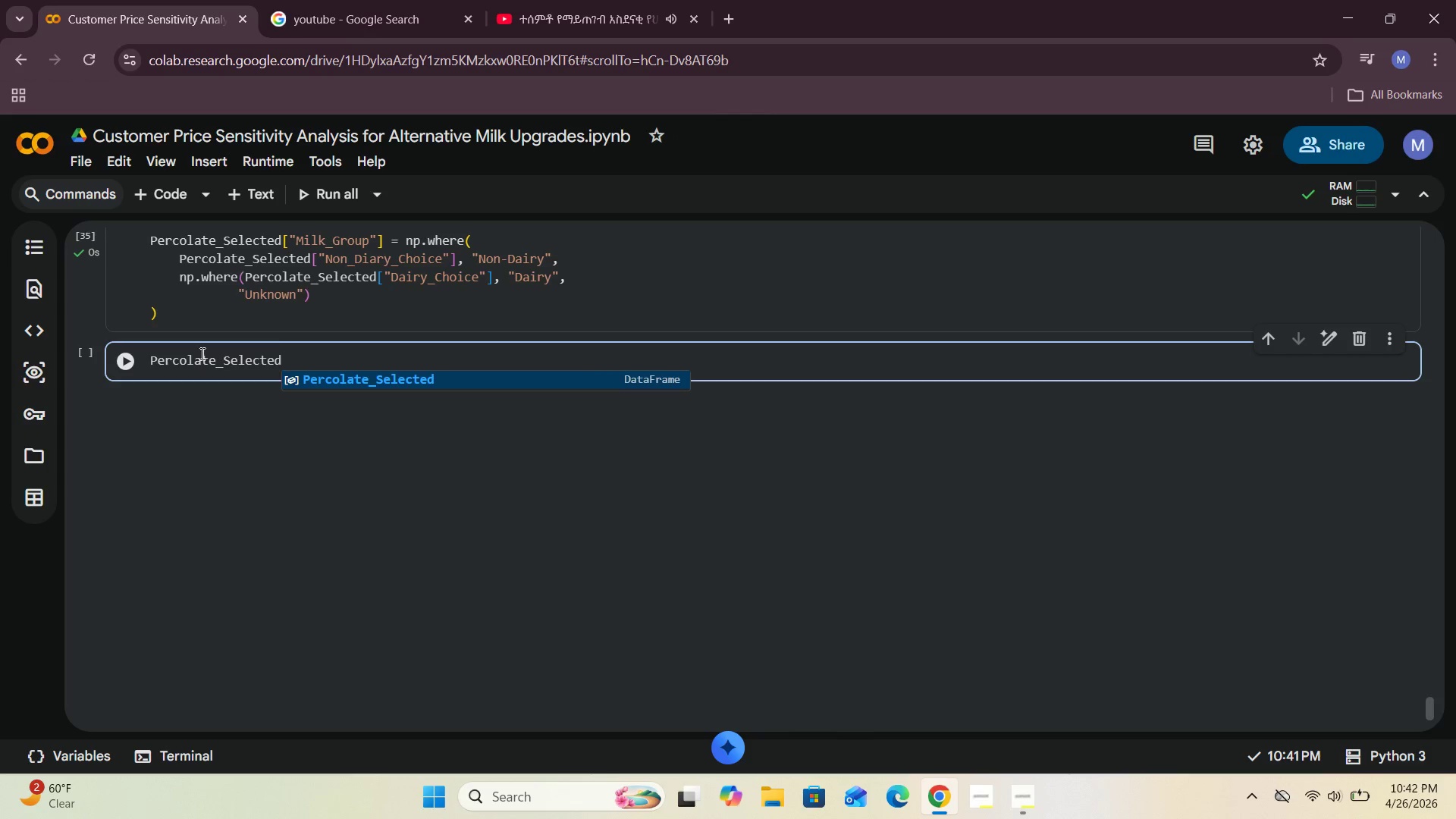 
key(BracketLeft)
 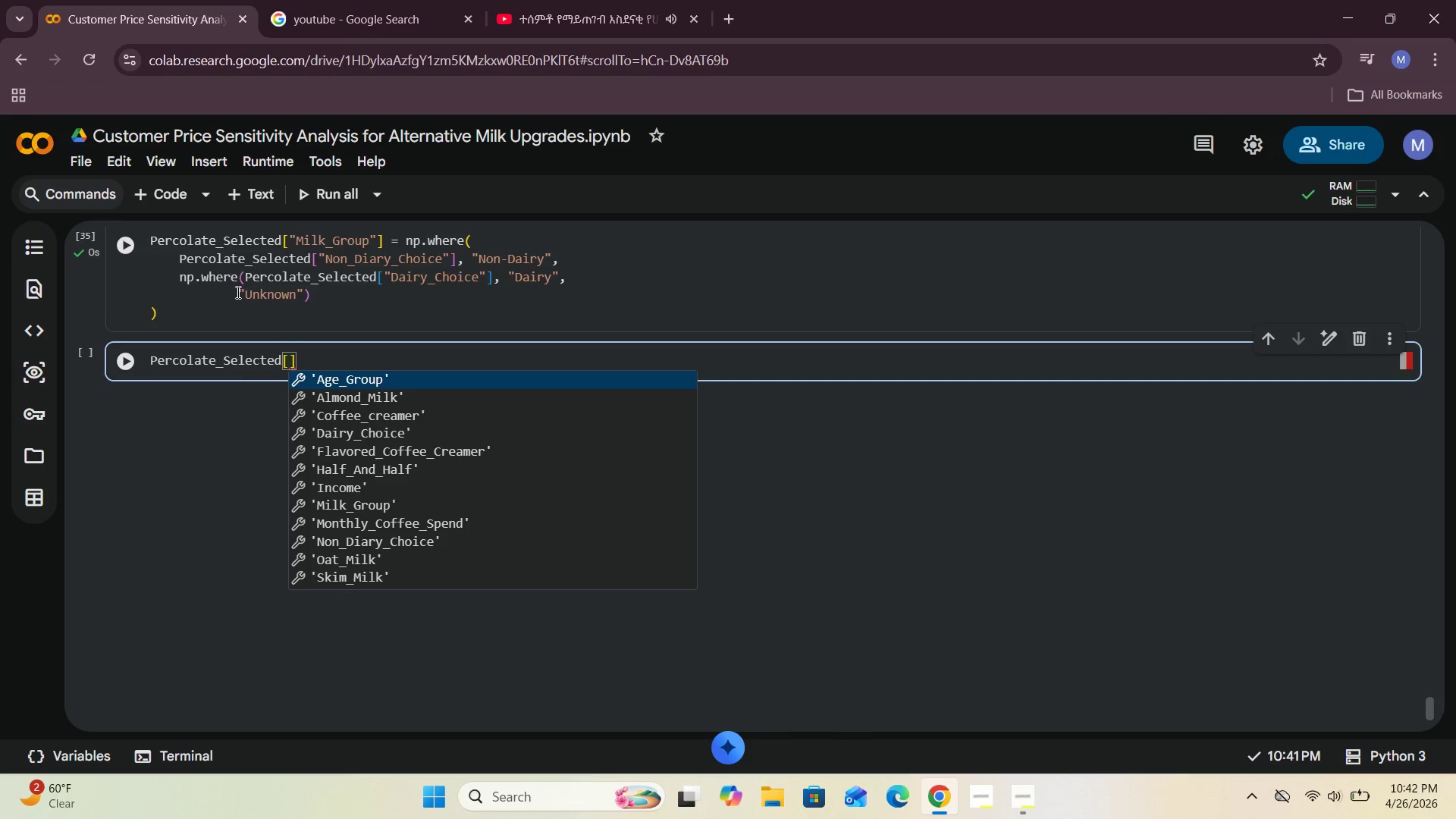 
wait(9.25)
 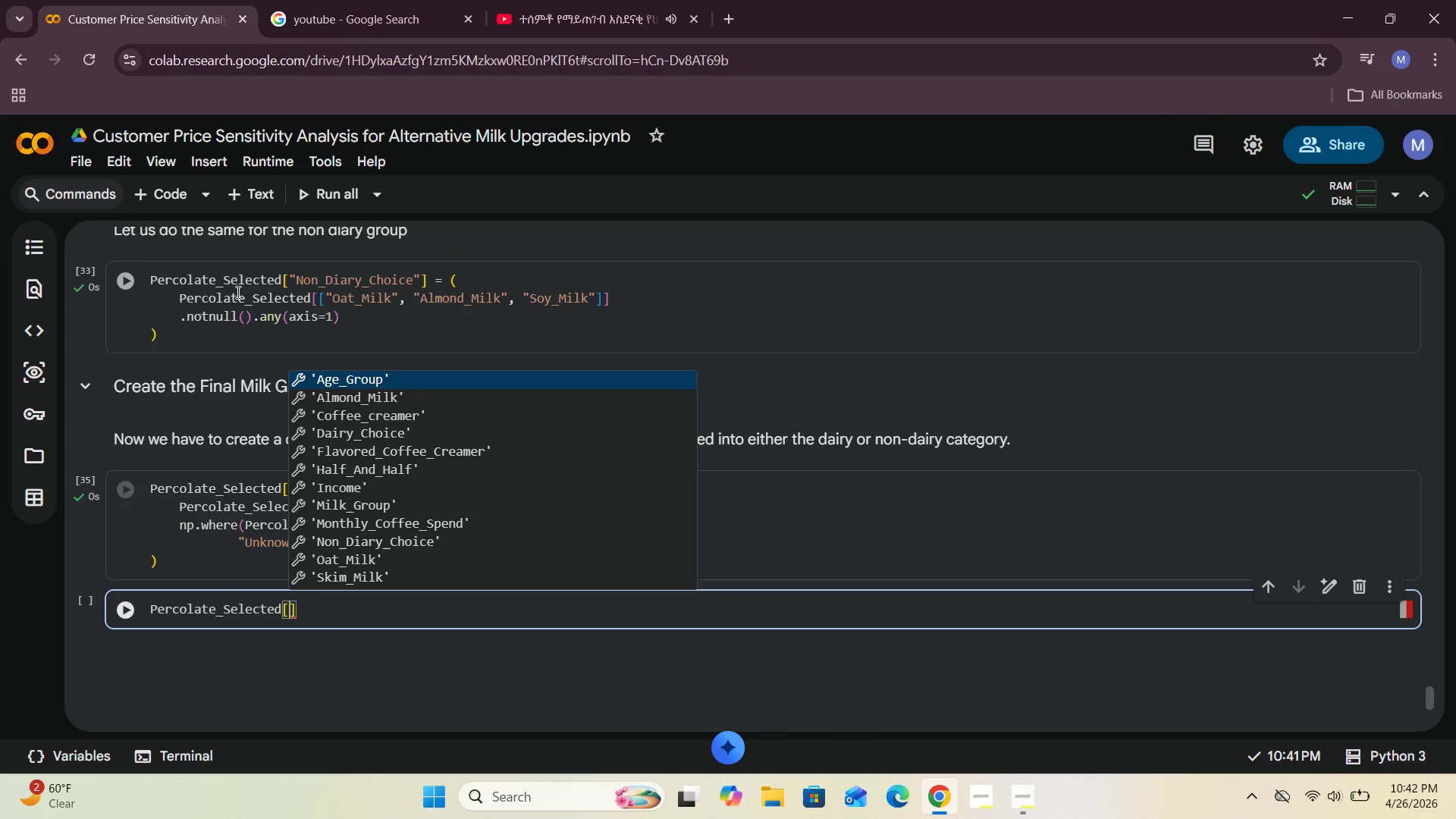 
key(Shift+Quote)
 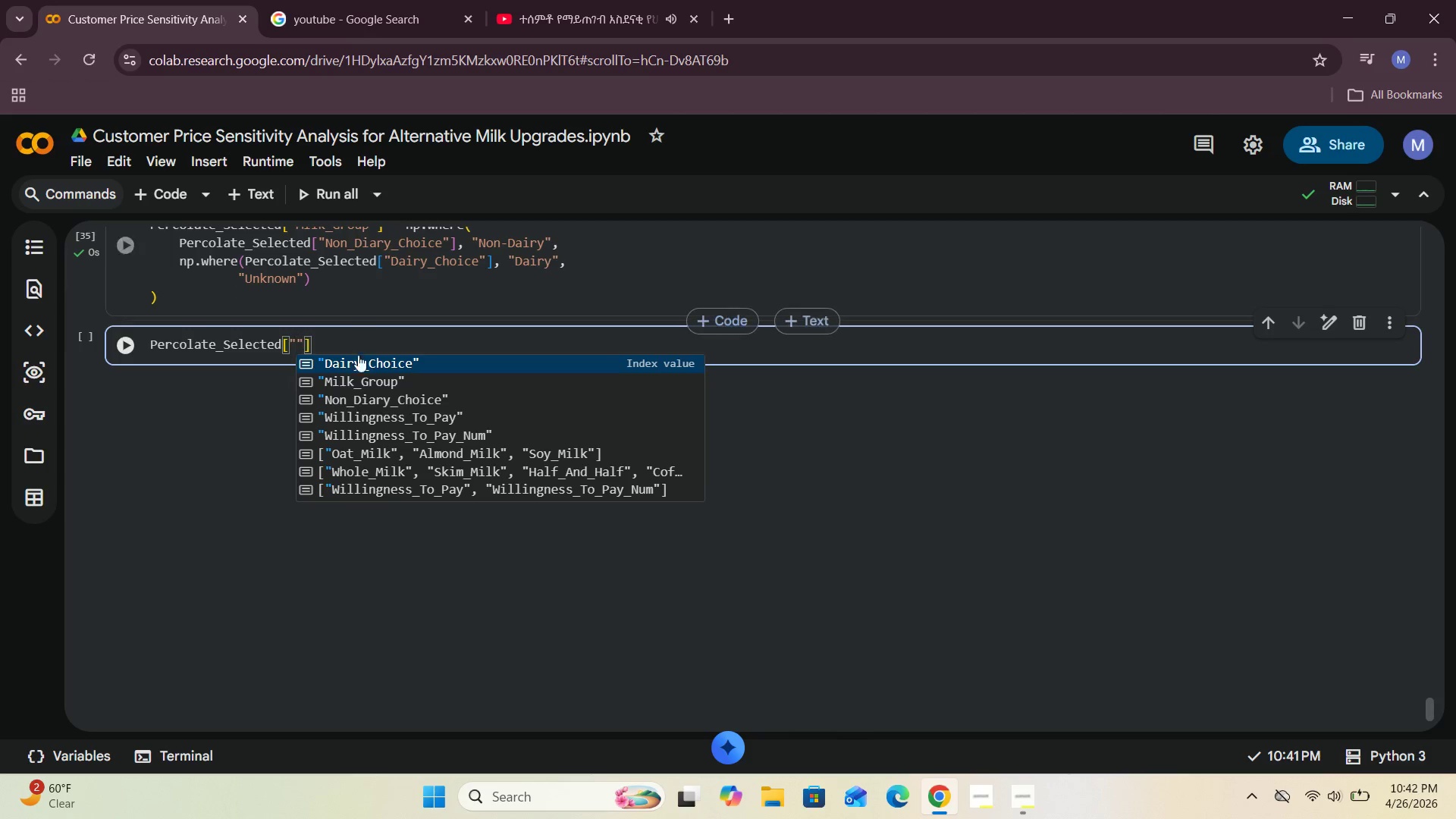 
left_click([359, 388])
 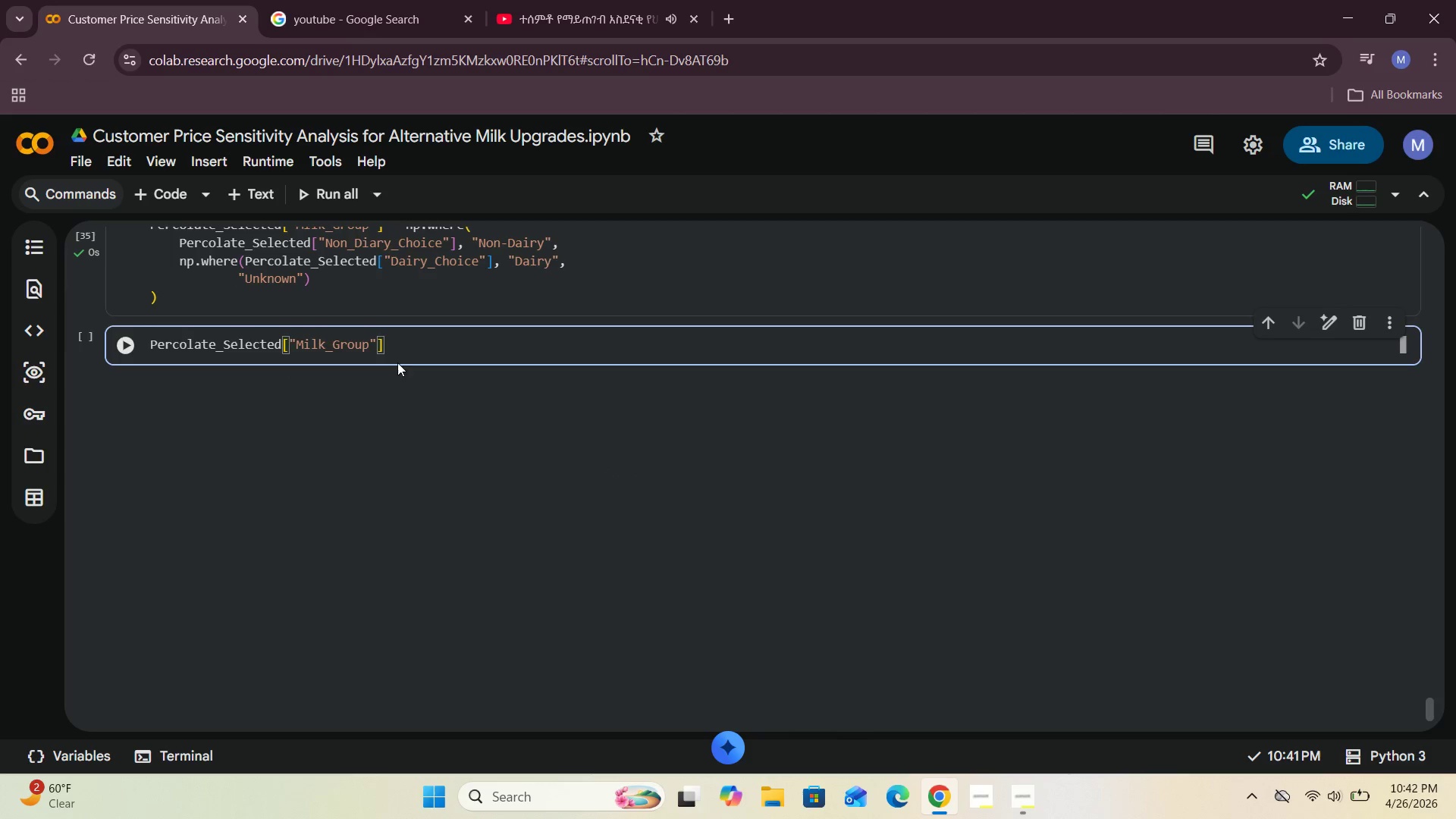 
left_click([409, 354])
 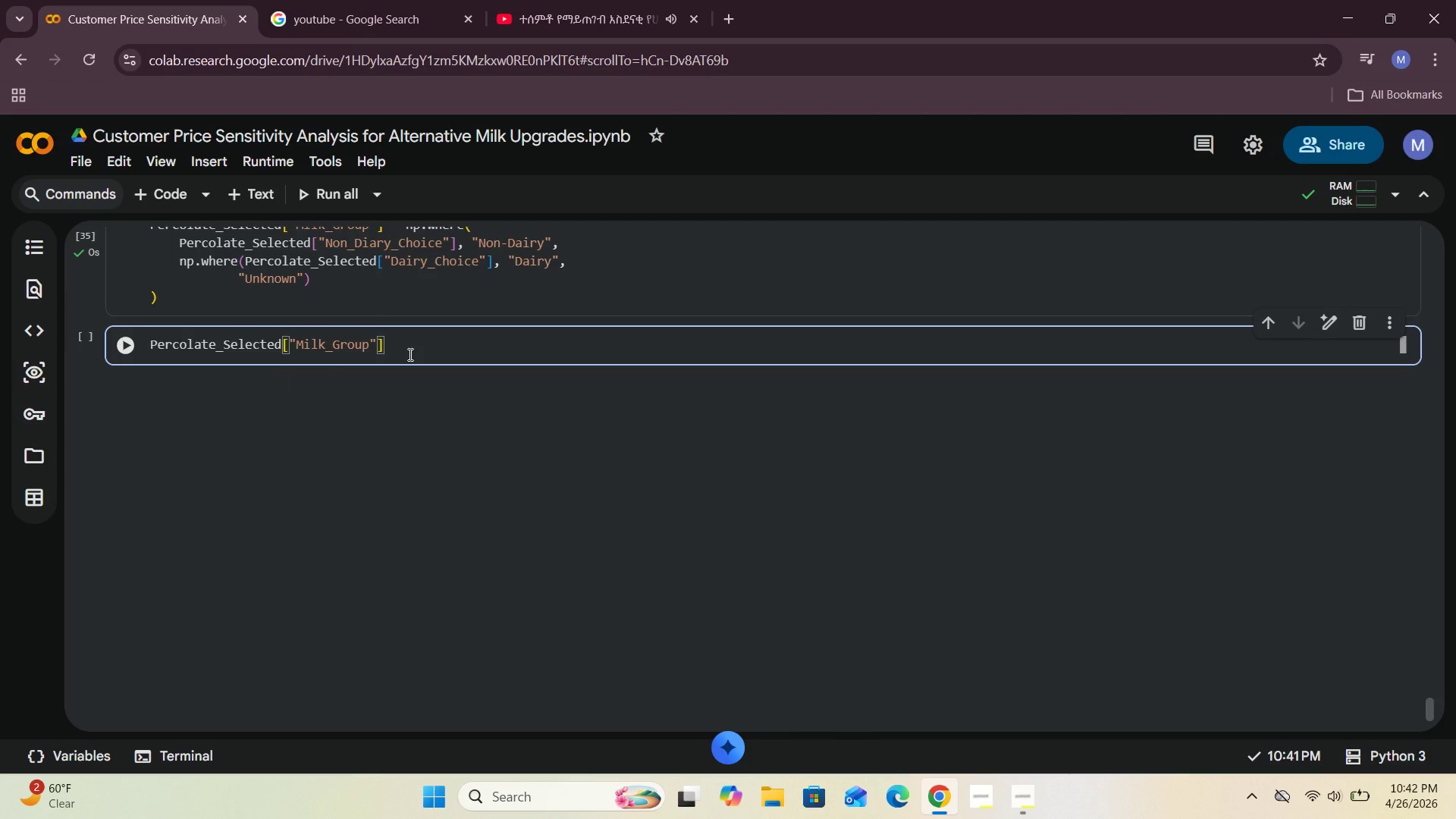 
type(.value_counts()
 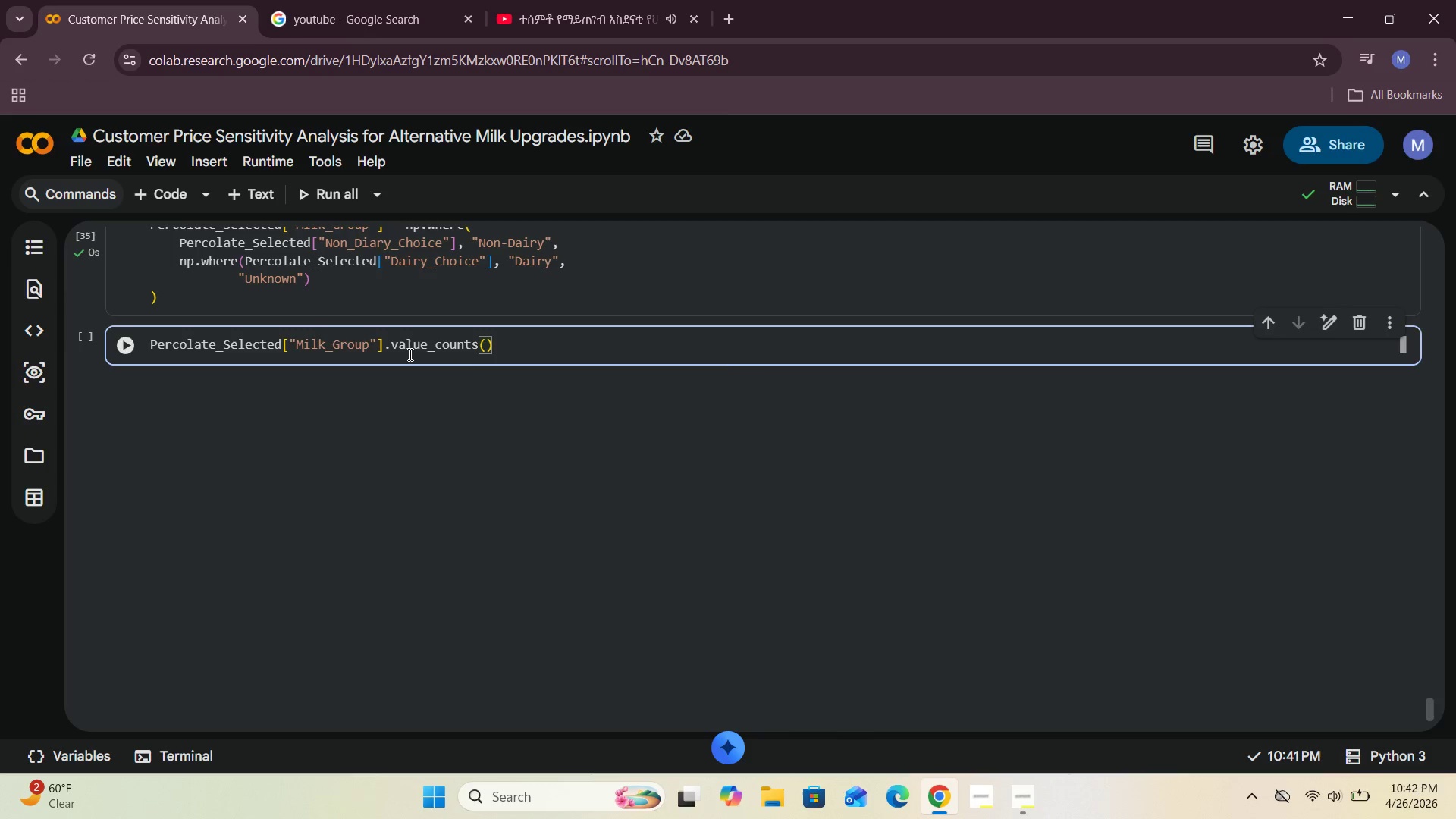 
left_click([500, 346])
 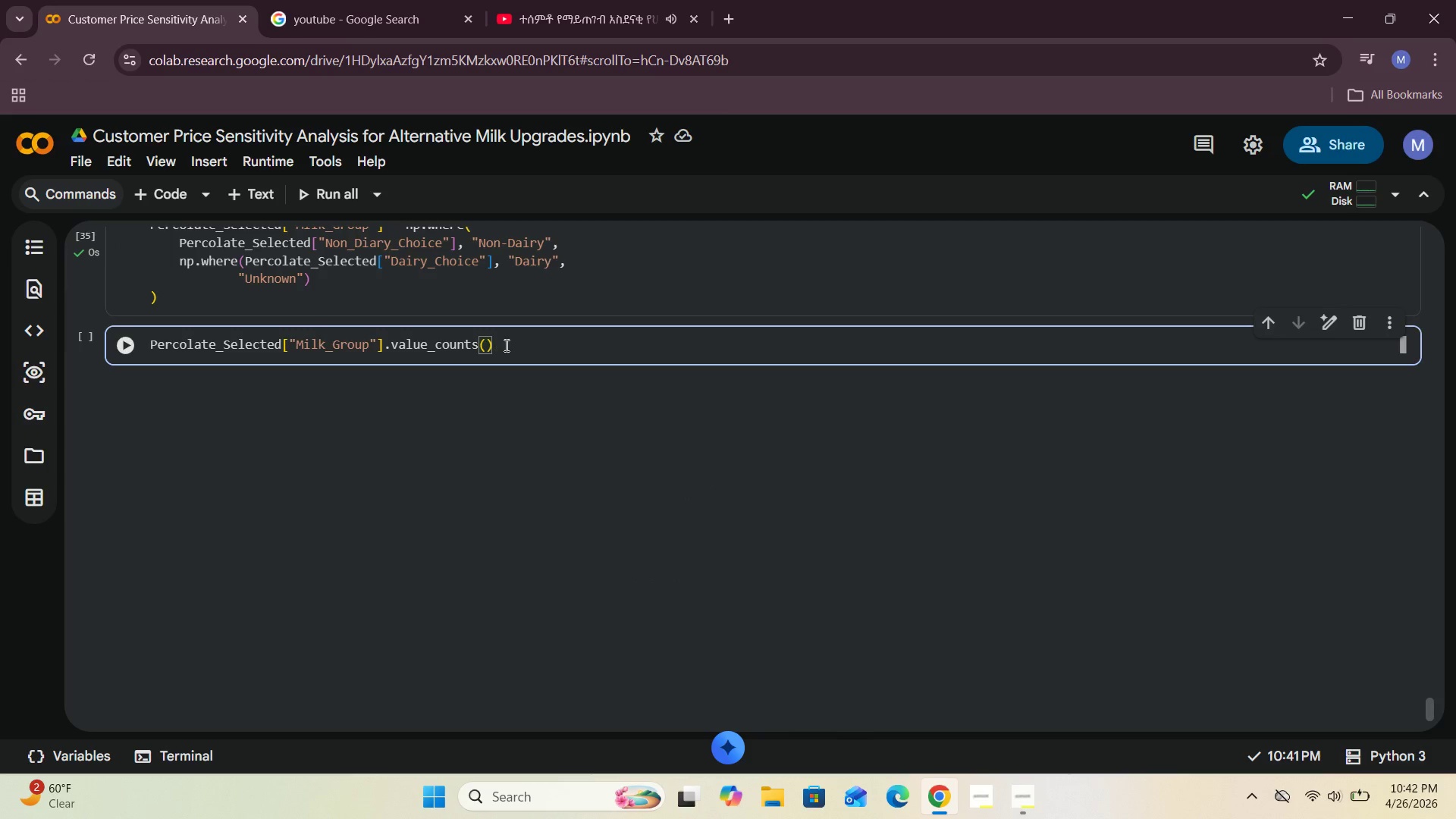 
left_click([550, 17])
 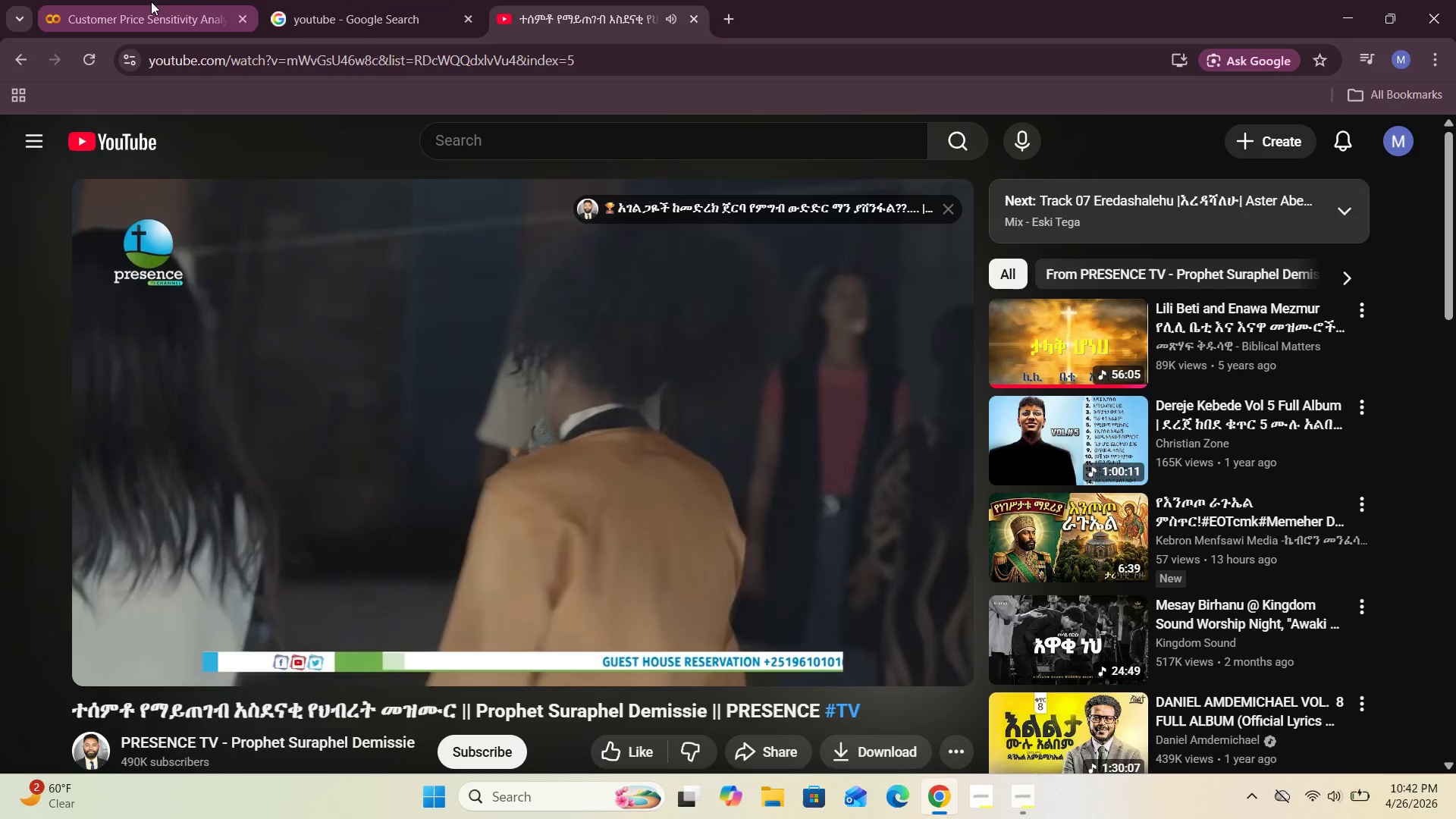 
left_click([151, 2])
 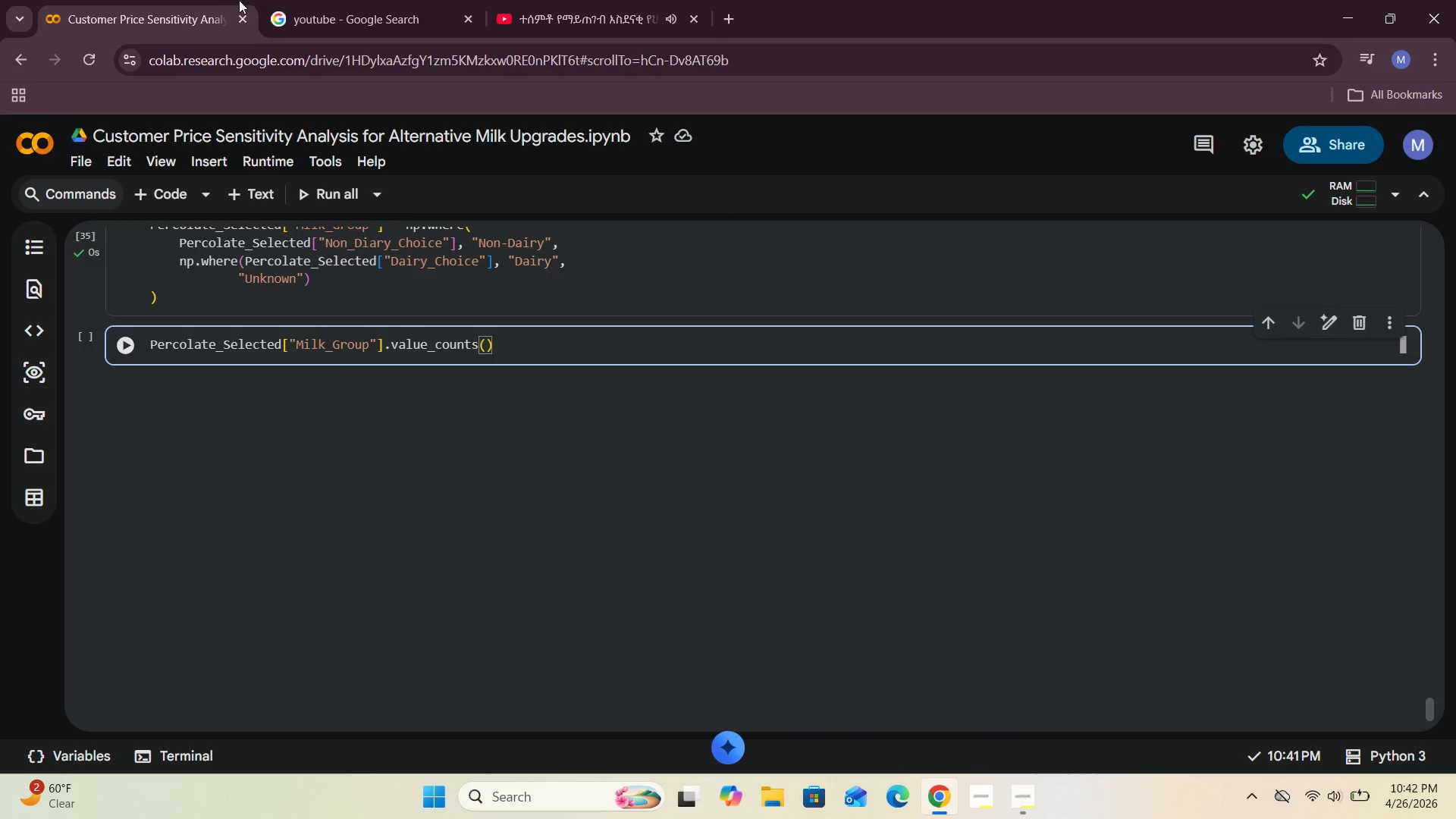 
left_click([607, 0])
 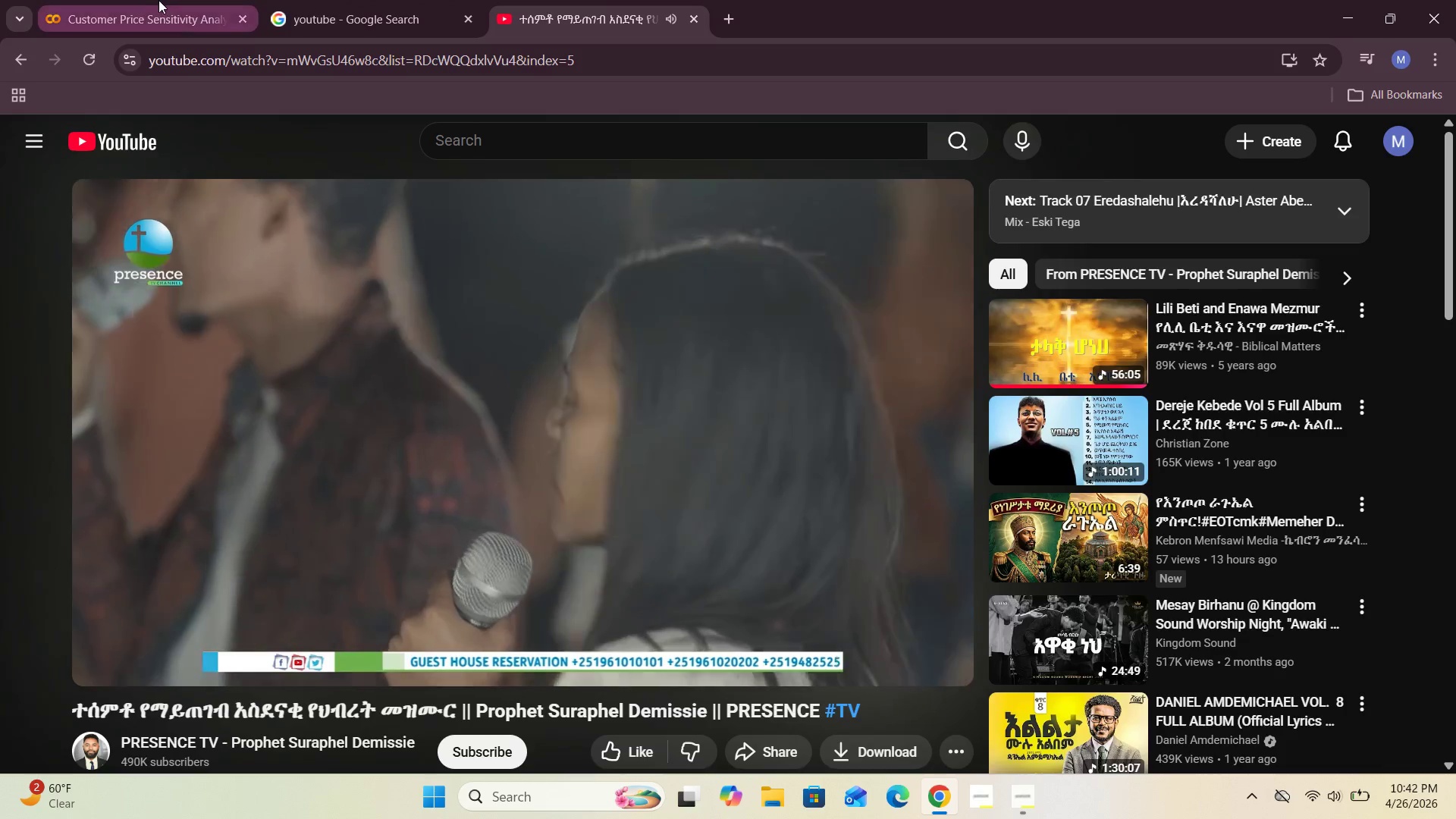 
left_click([140, 6])
 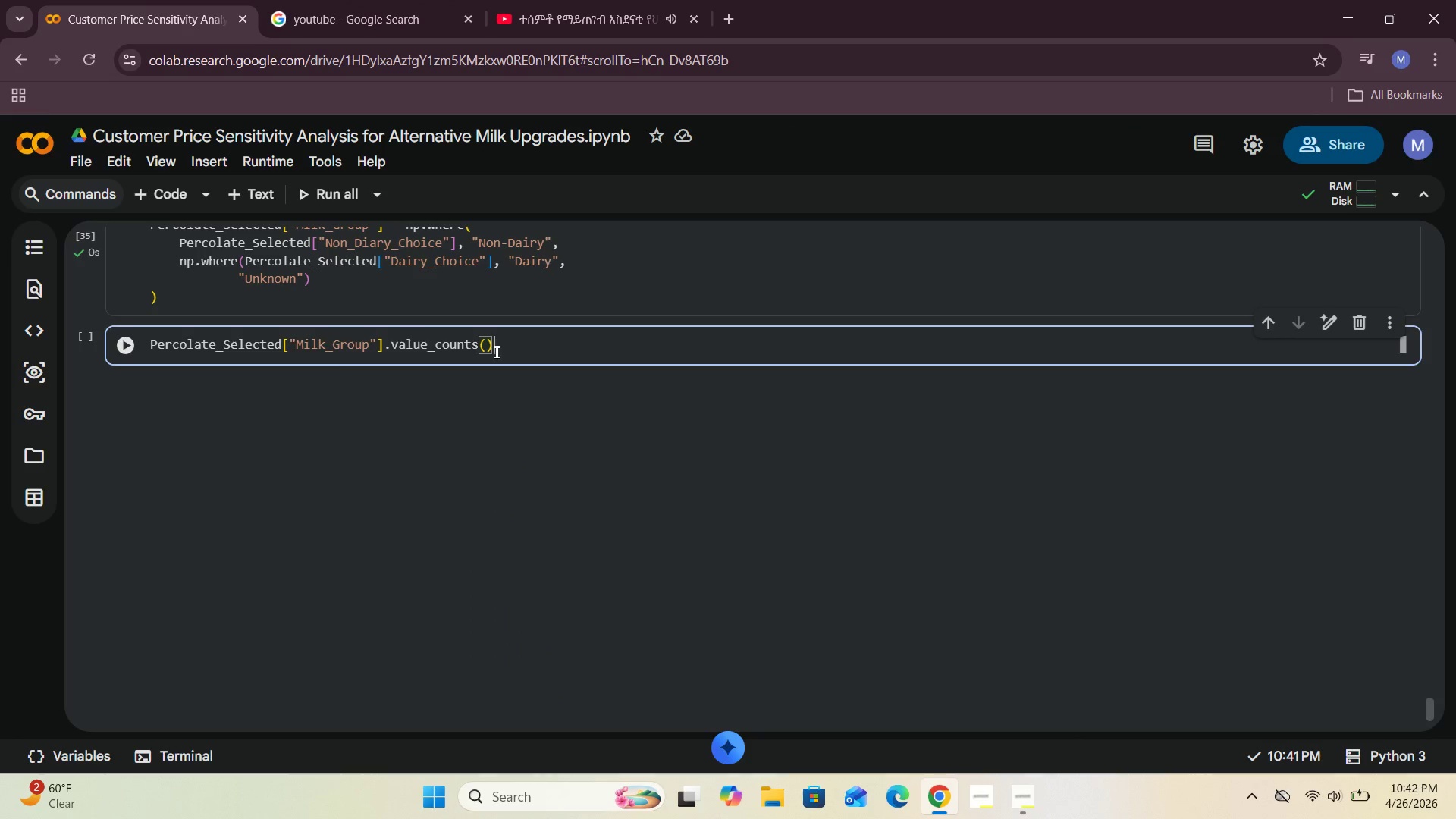 
left_click([127, 346])
 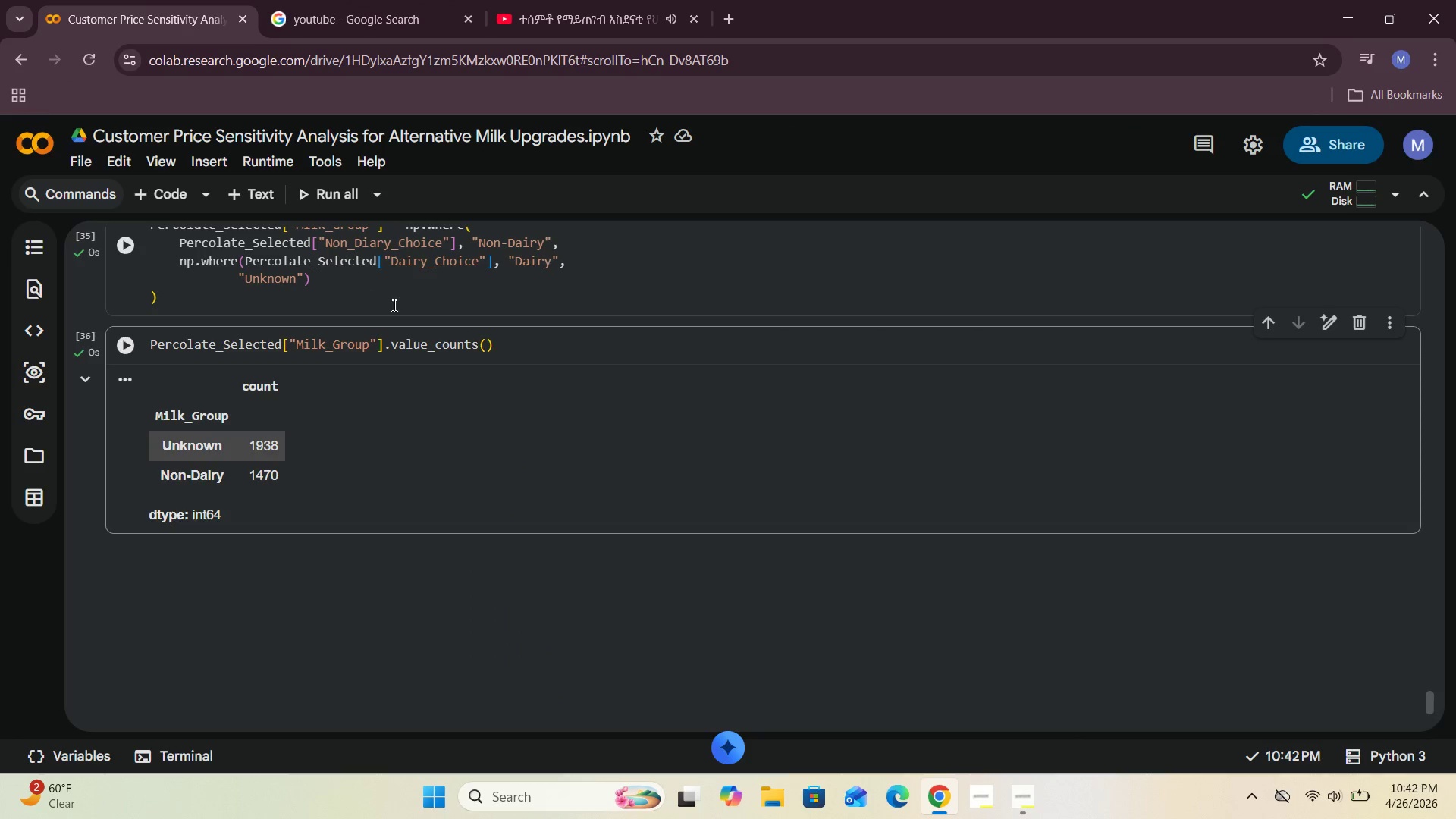 
scroll: coordinate [397, 306], scroll_direction: down, amount: 2.0
 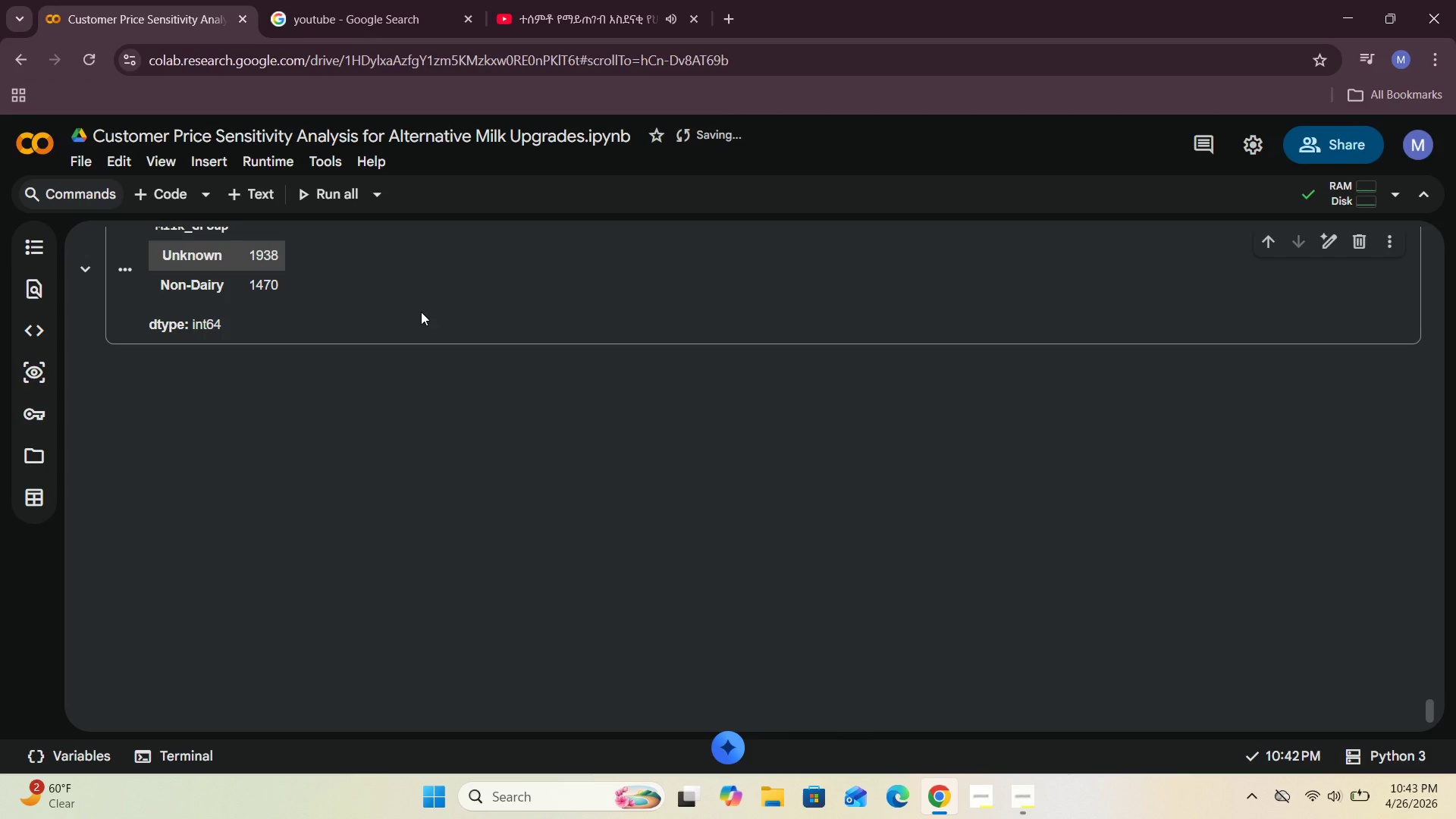 
wait(16.13)
 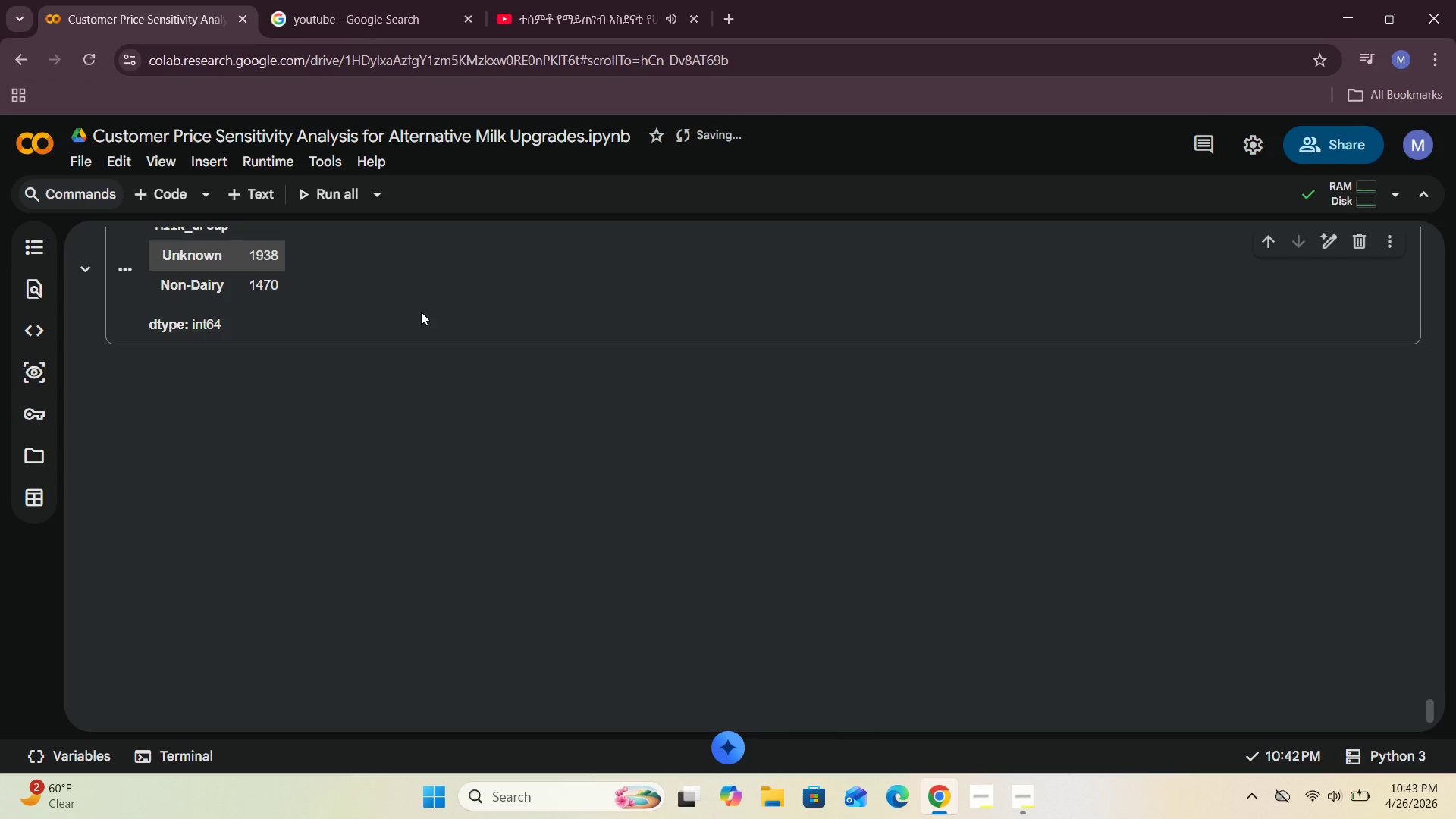 
scroll: coordinate [400, 345], scroll_direction: up, amount: 1.0
 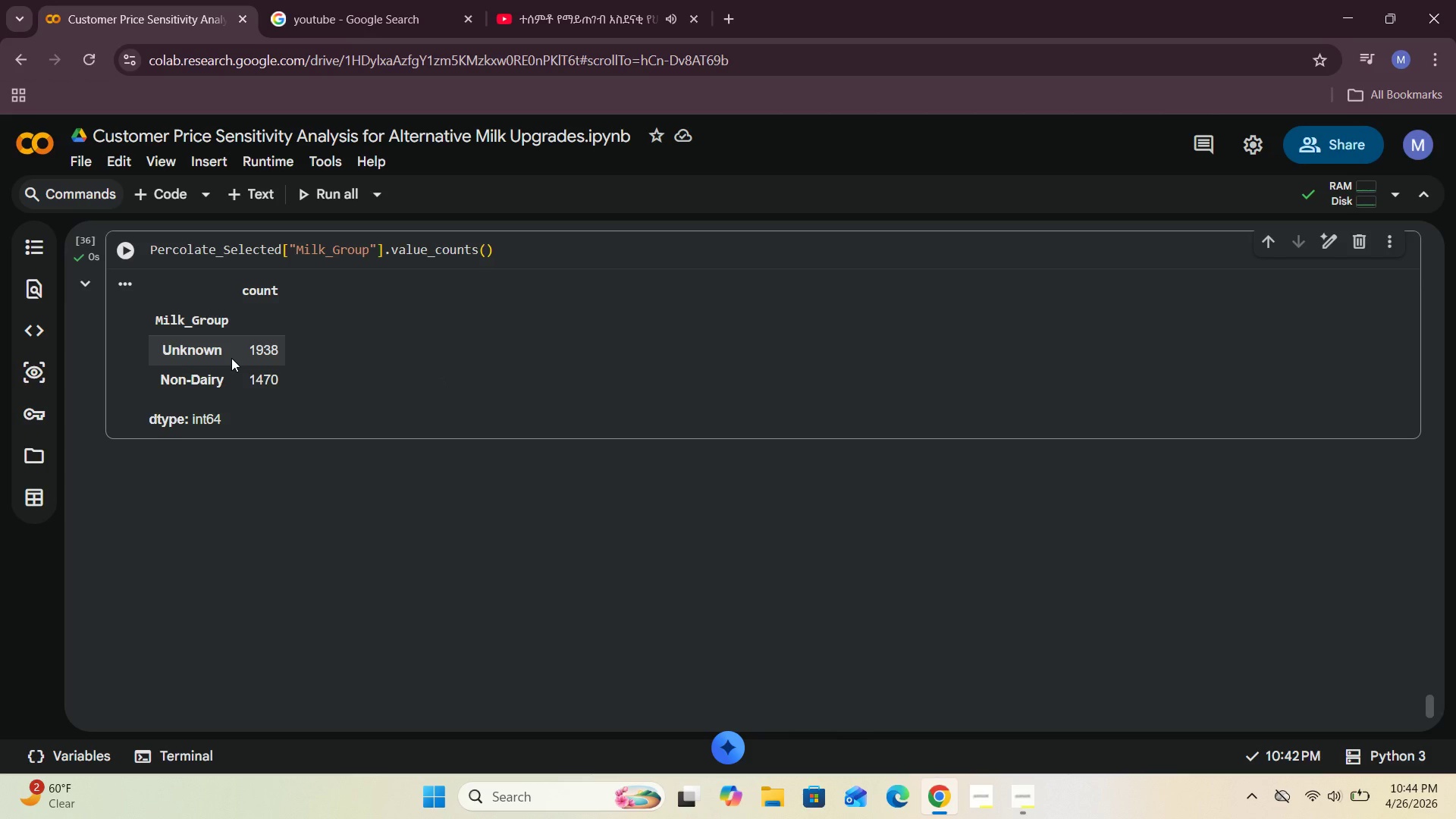 
wait(69.81)
 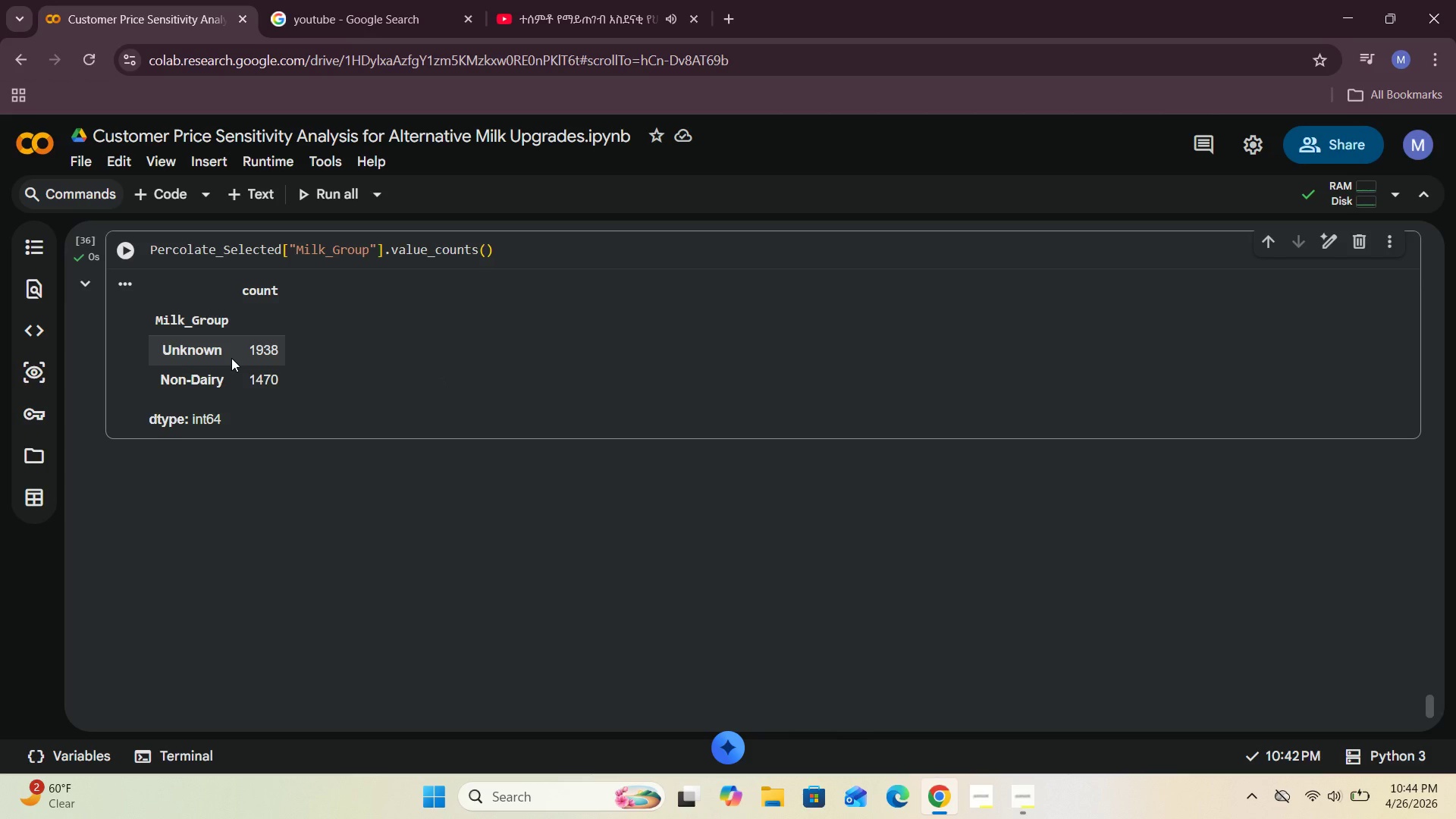 
left_click([401, 327])
 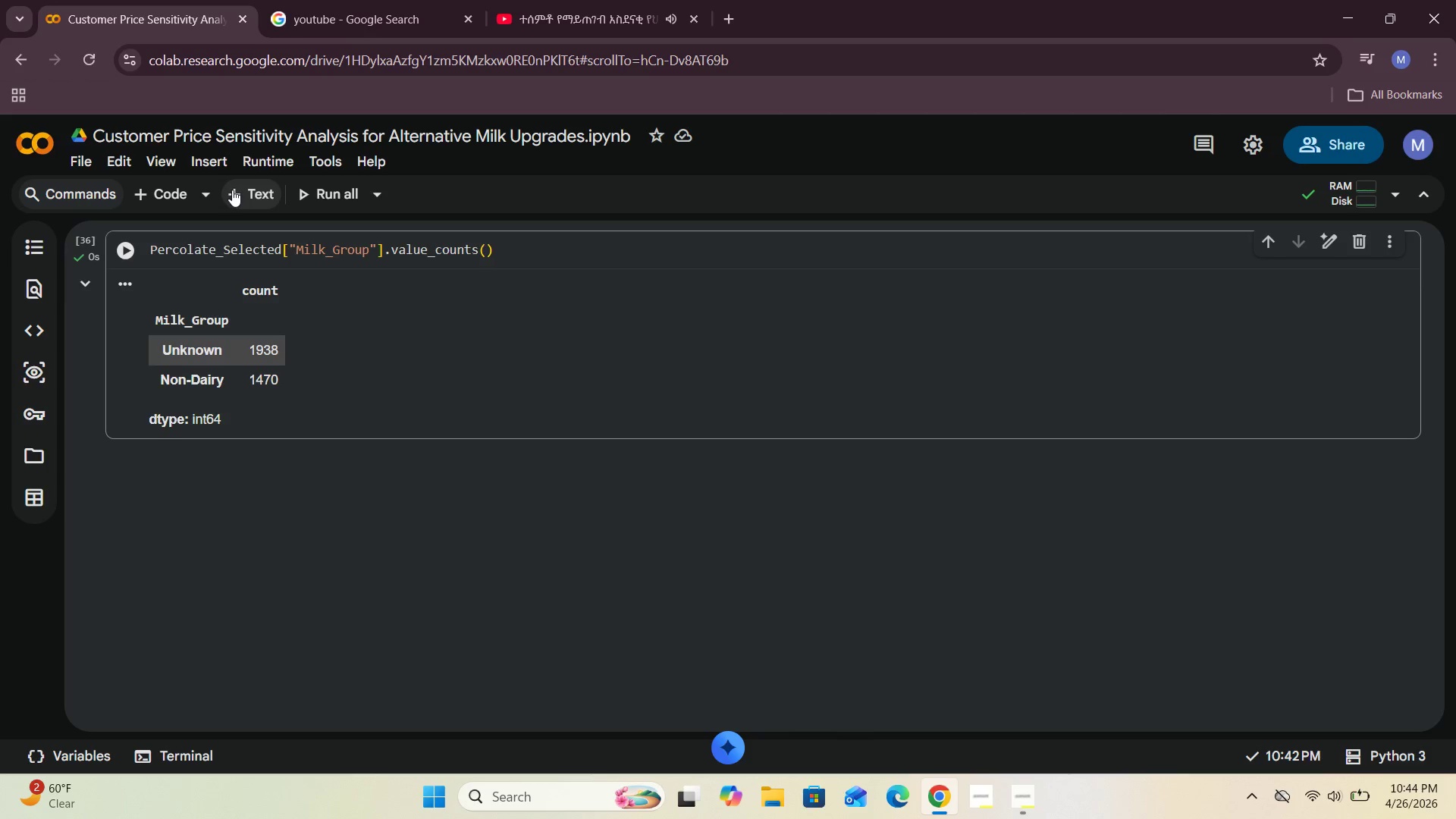 
left_click([232, 190])
 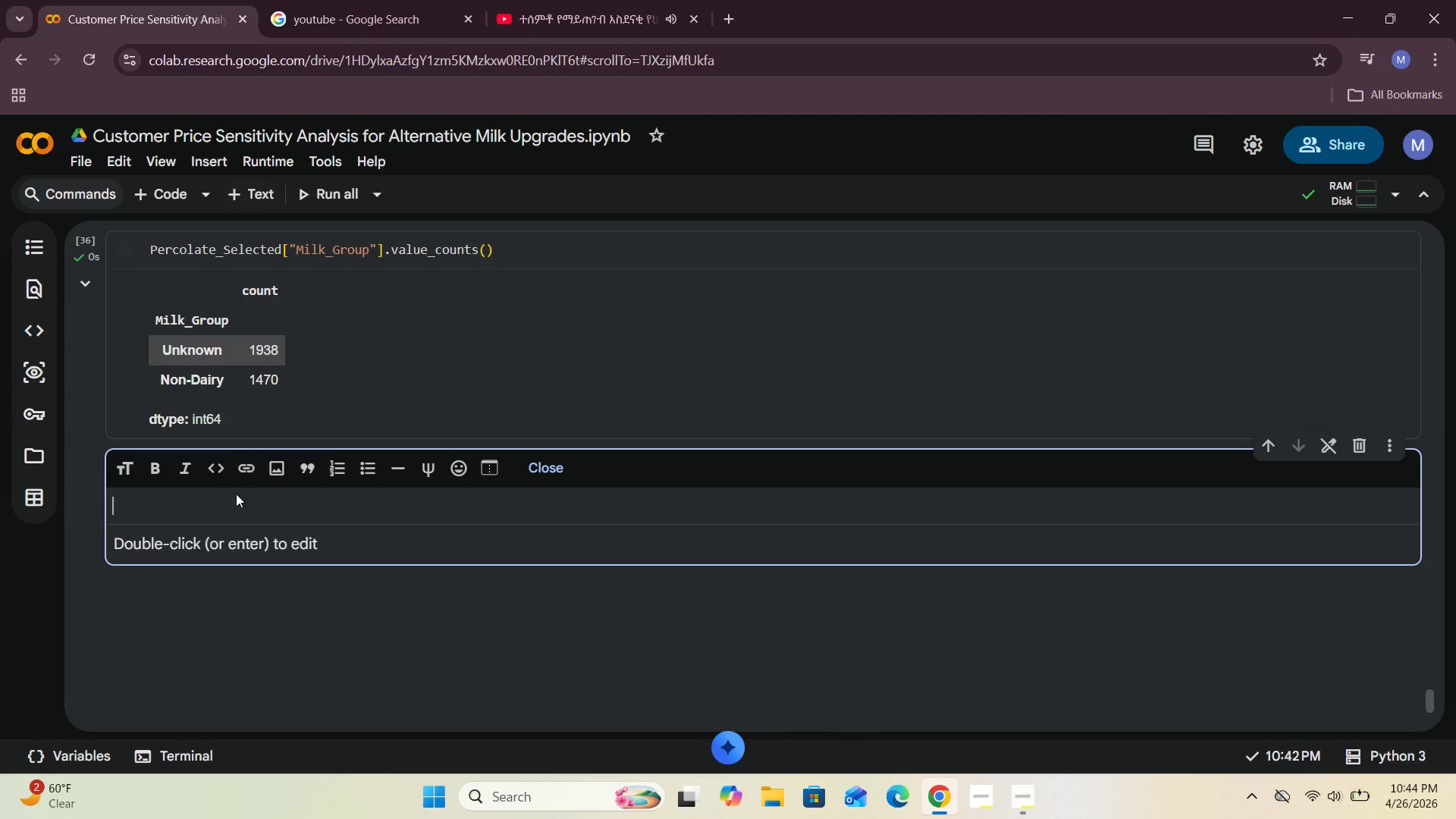 
left_click([225, 495])
 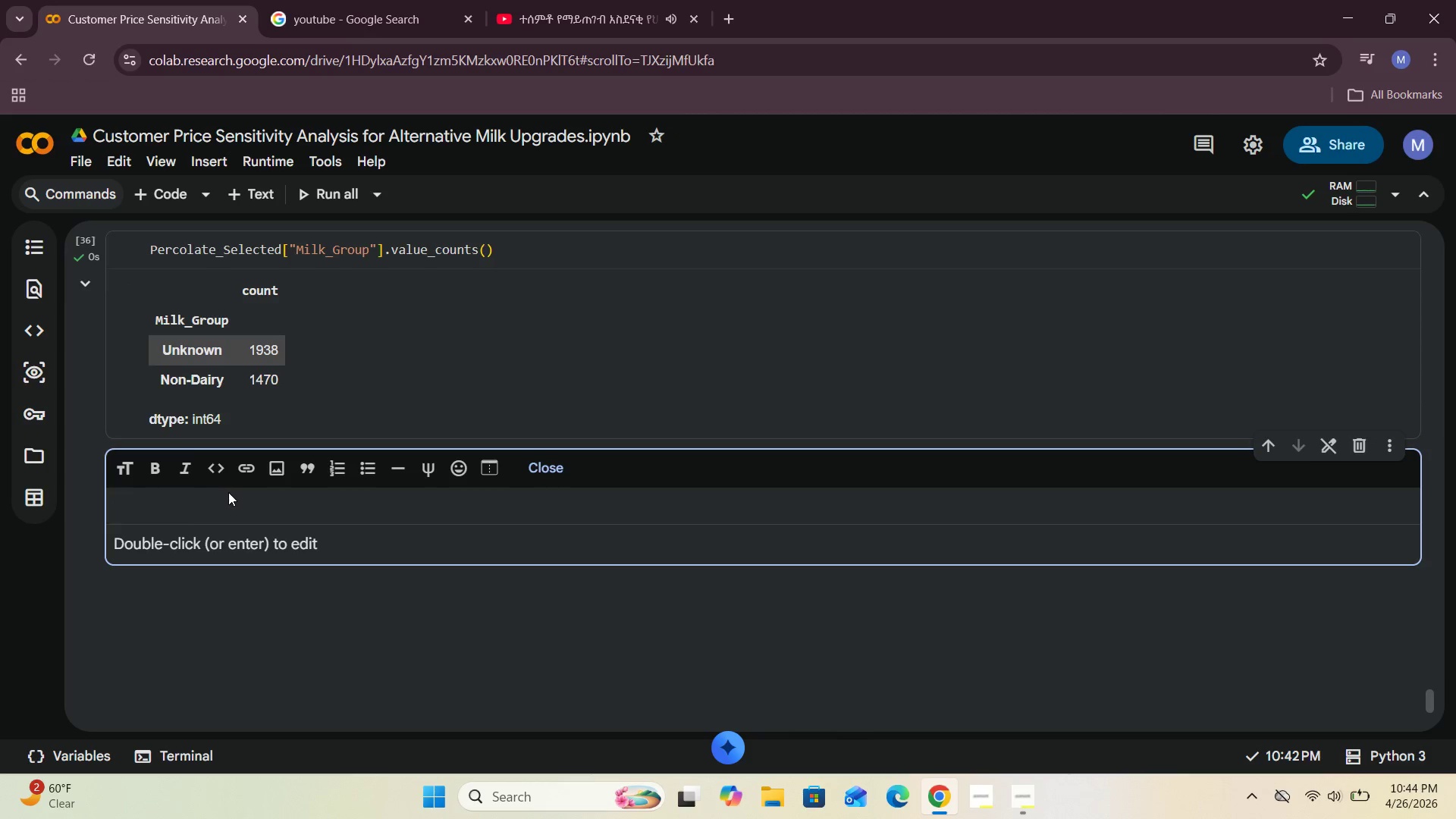 
left_click([219, 514])
 